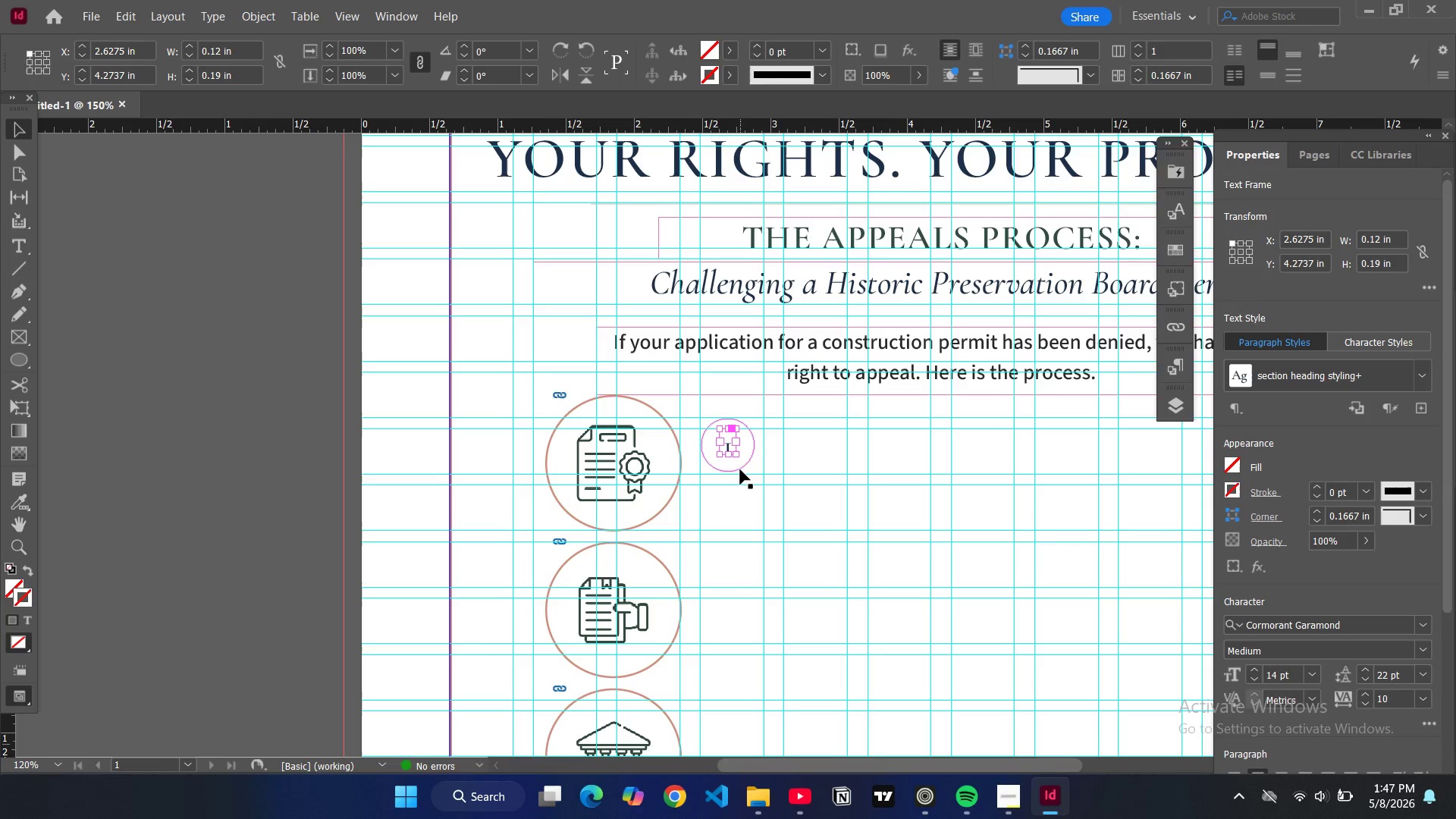 
hold_key(key=ShiftLeft, duration=1.51)
left_click([739, 469])
 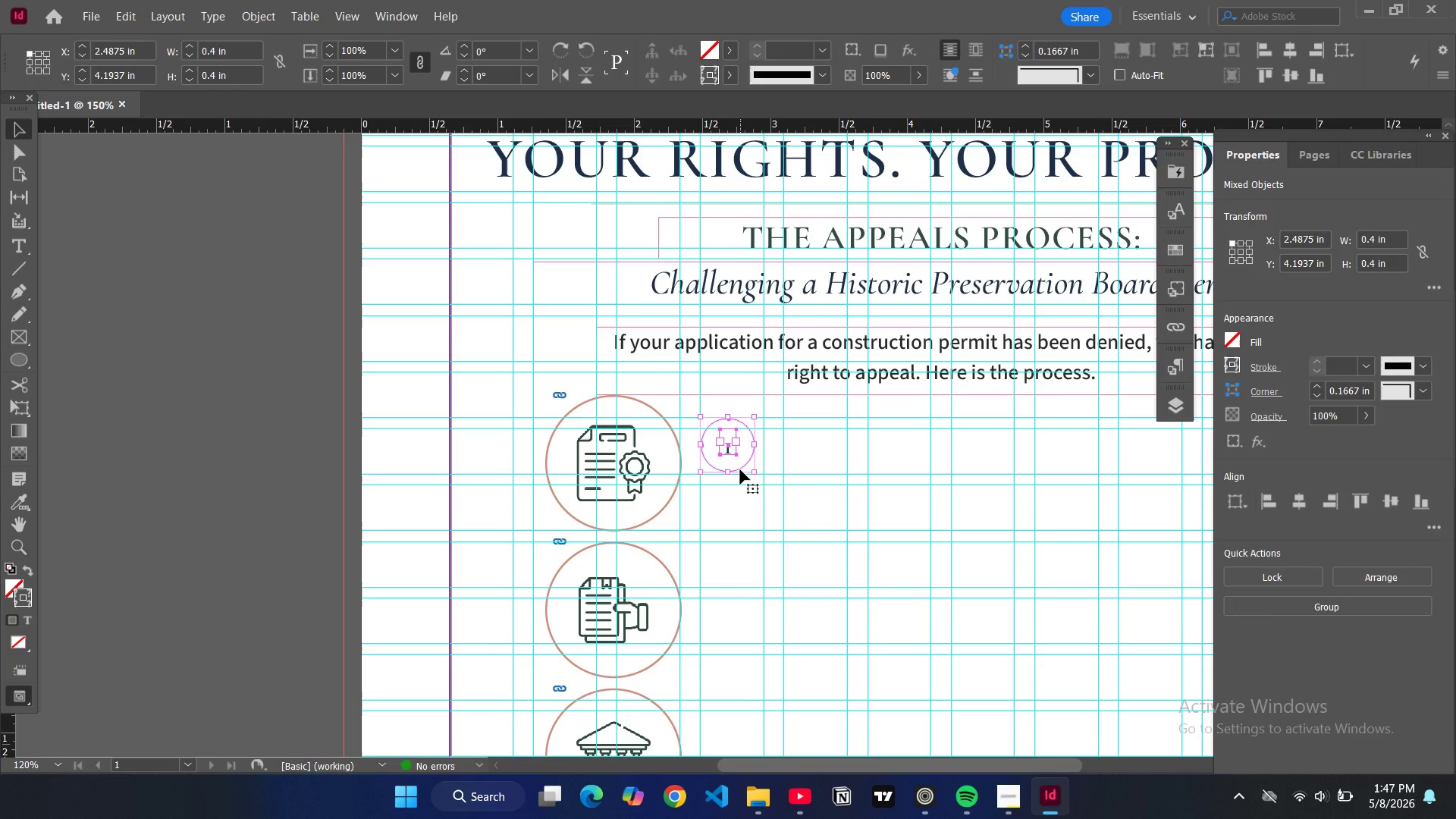 
key(Control+C)
 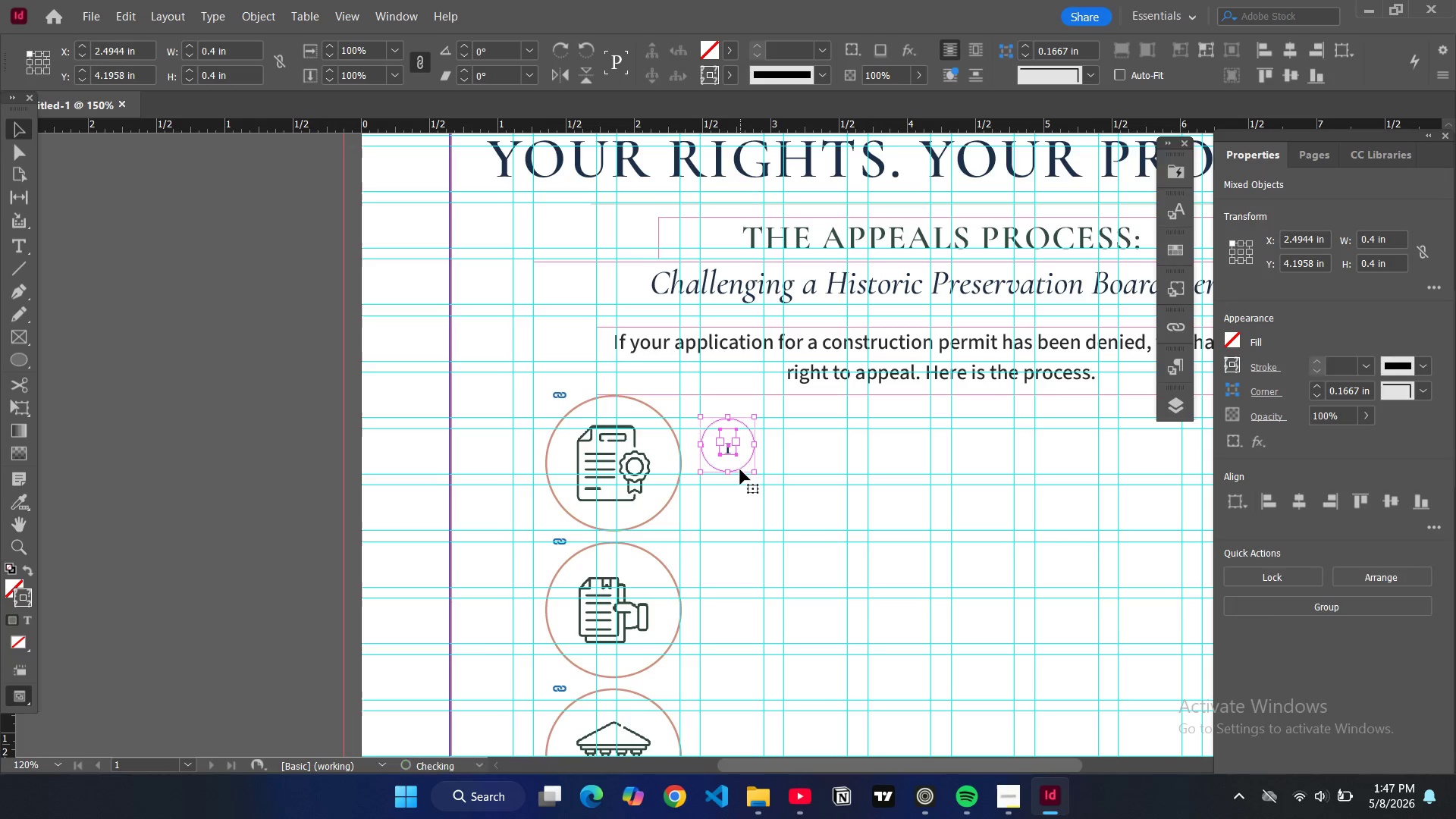 
key(Control+V)
 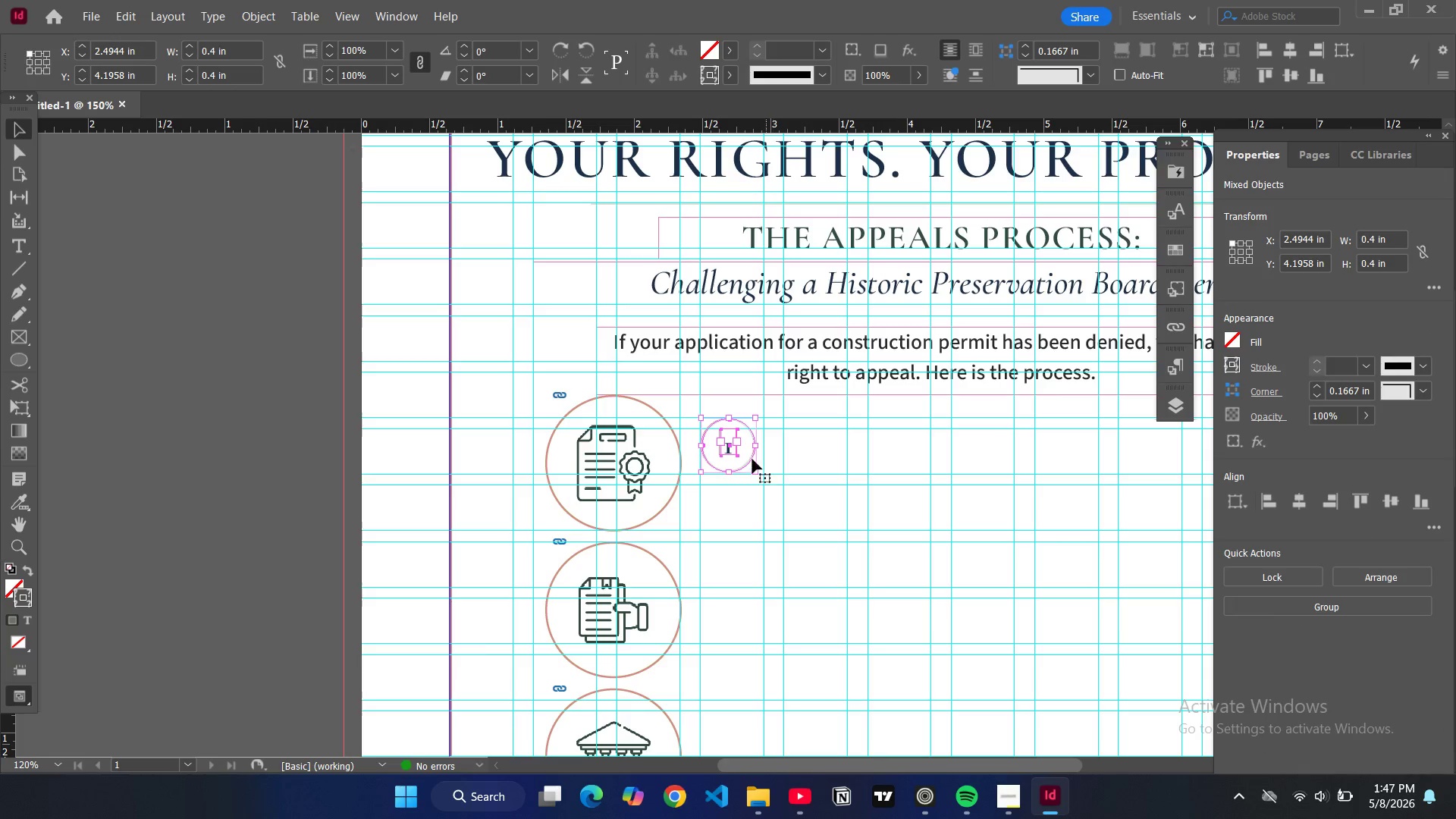 
left_click_drag(start_coordinate=[740, 450], to_coordinate=[742, 575])
 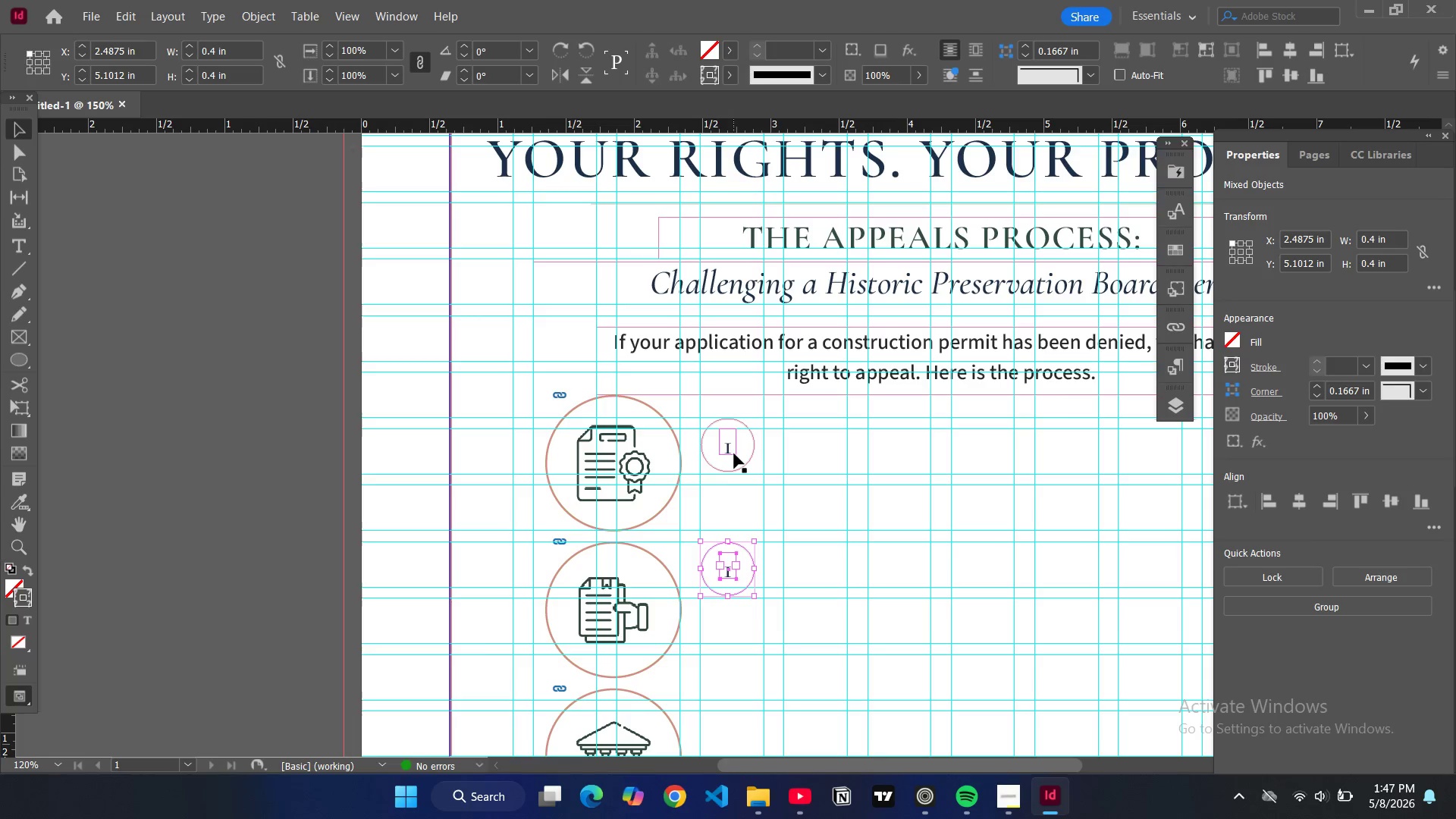 
left_click([733, 451])
 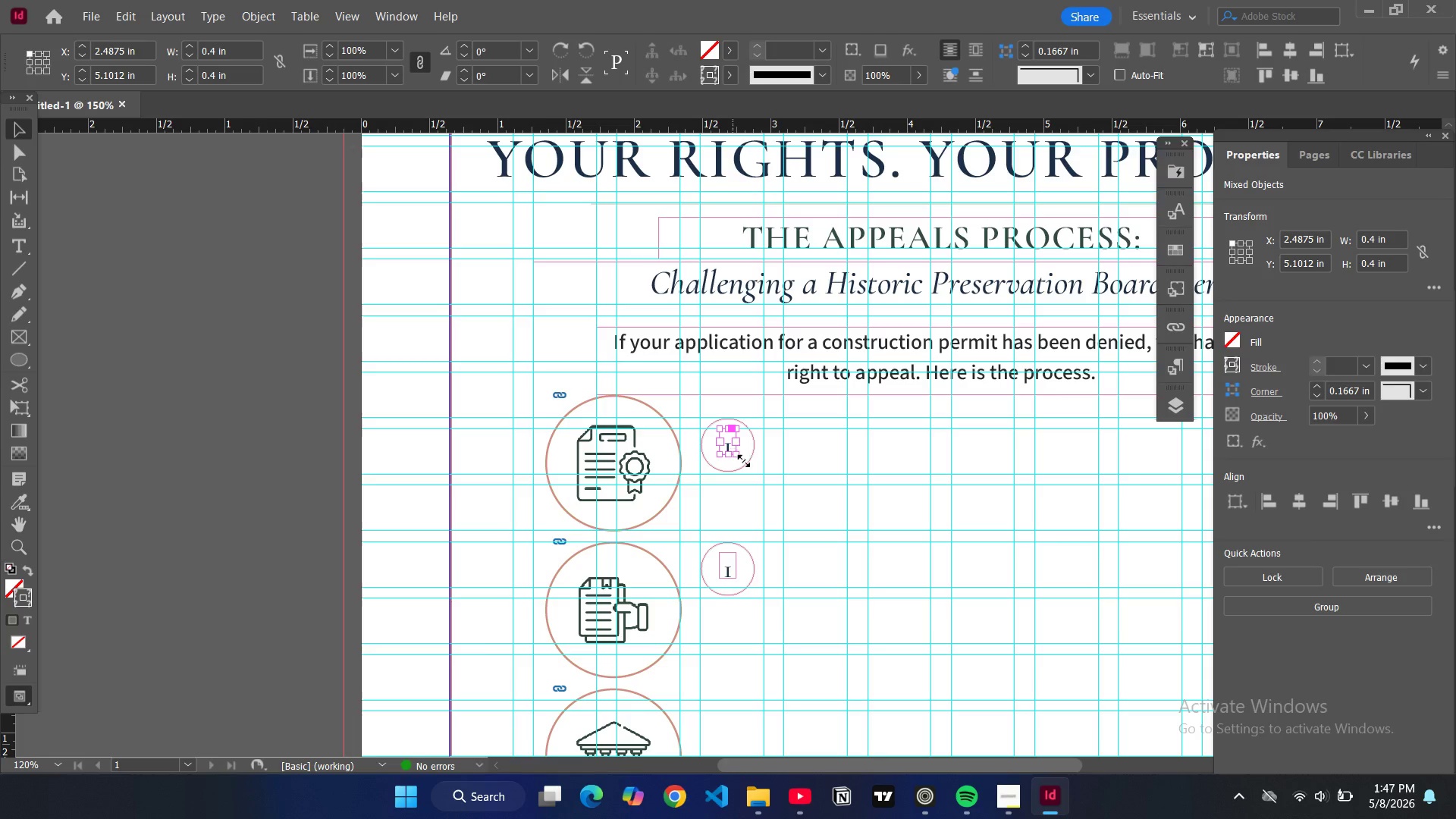 
hold_key(key=ControlLeft, duration=3.56)
hold_key(key=ShiftLeft, duration=1.53)
left_click([748, 462])
 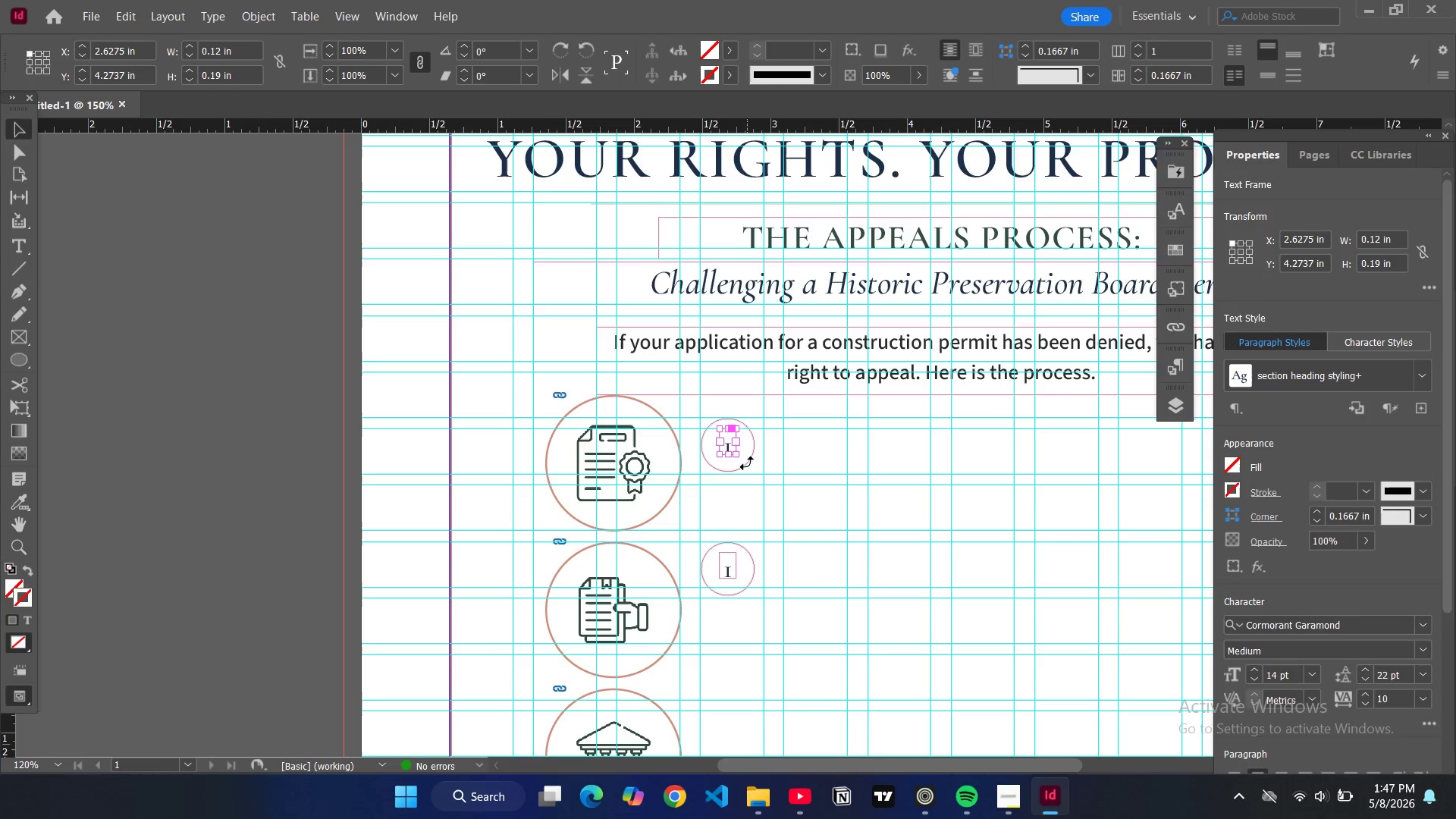 
hold_key(key=ShiftLeft, duration=1.5)
left_click([738, 469])
 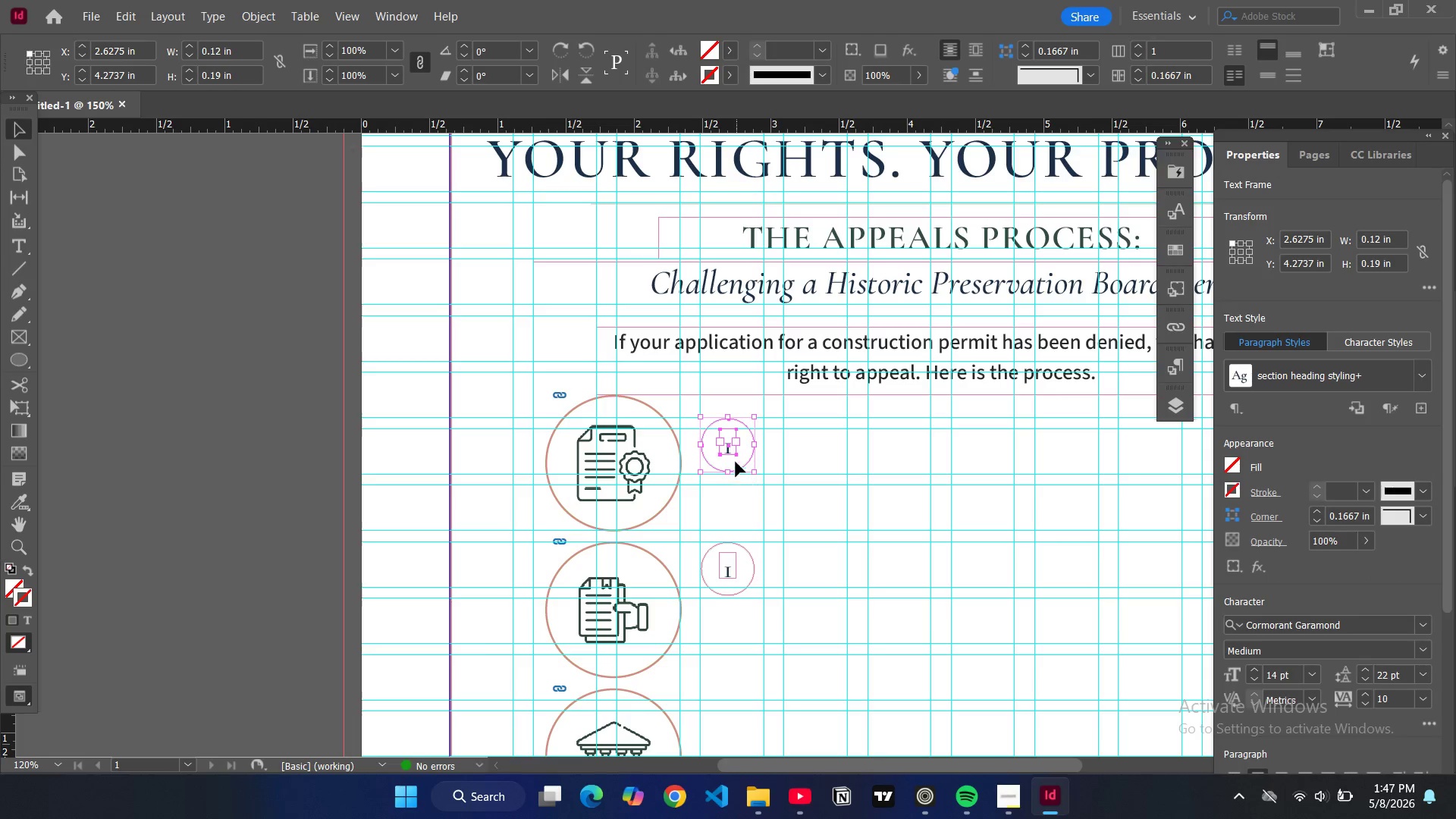 
hold_key(key=ShiftLeft, duration=0.36)
 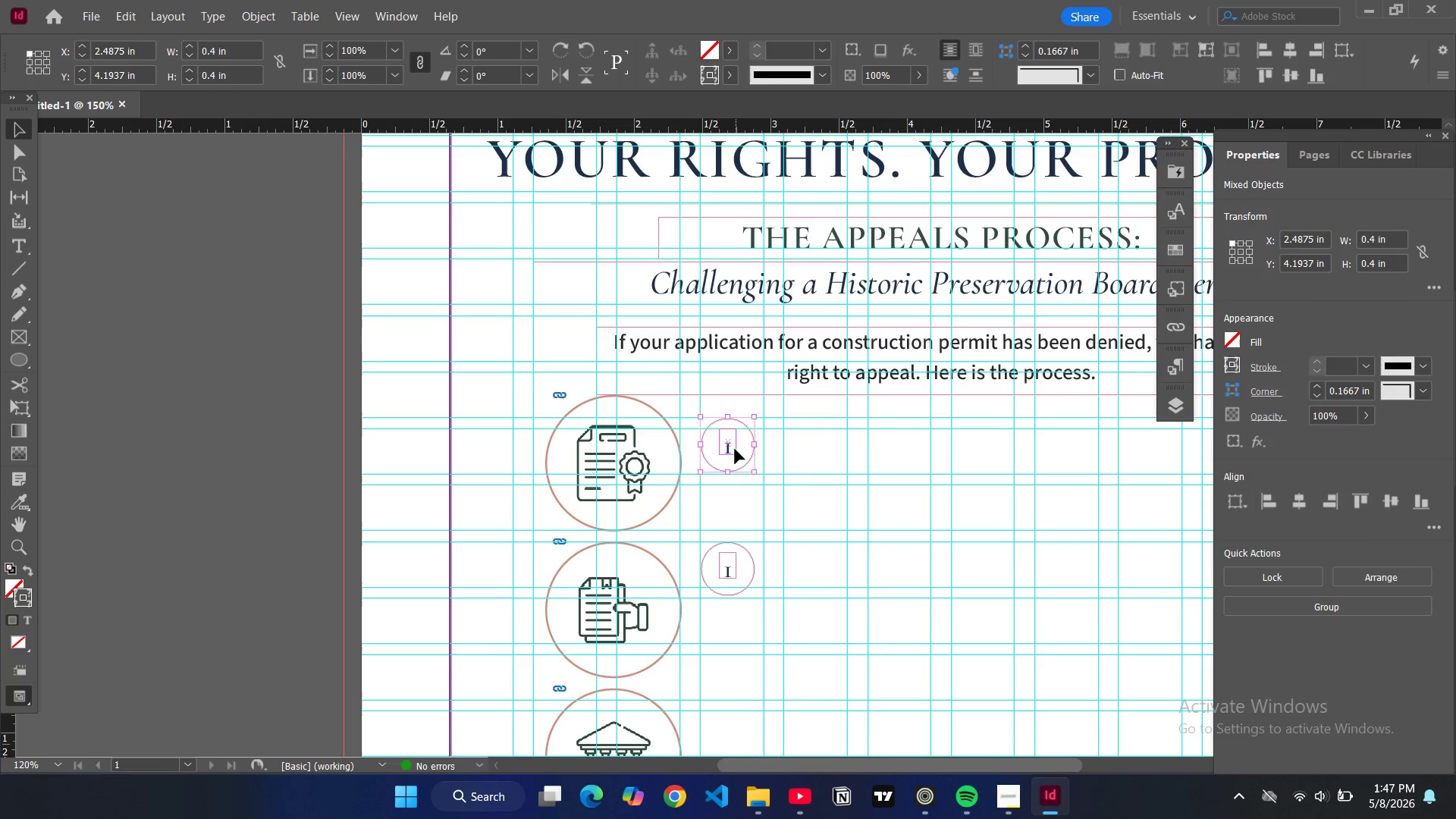 
left_click_drag(start_coordinate=[736, 453], to_coordinate=[734, 434])
 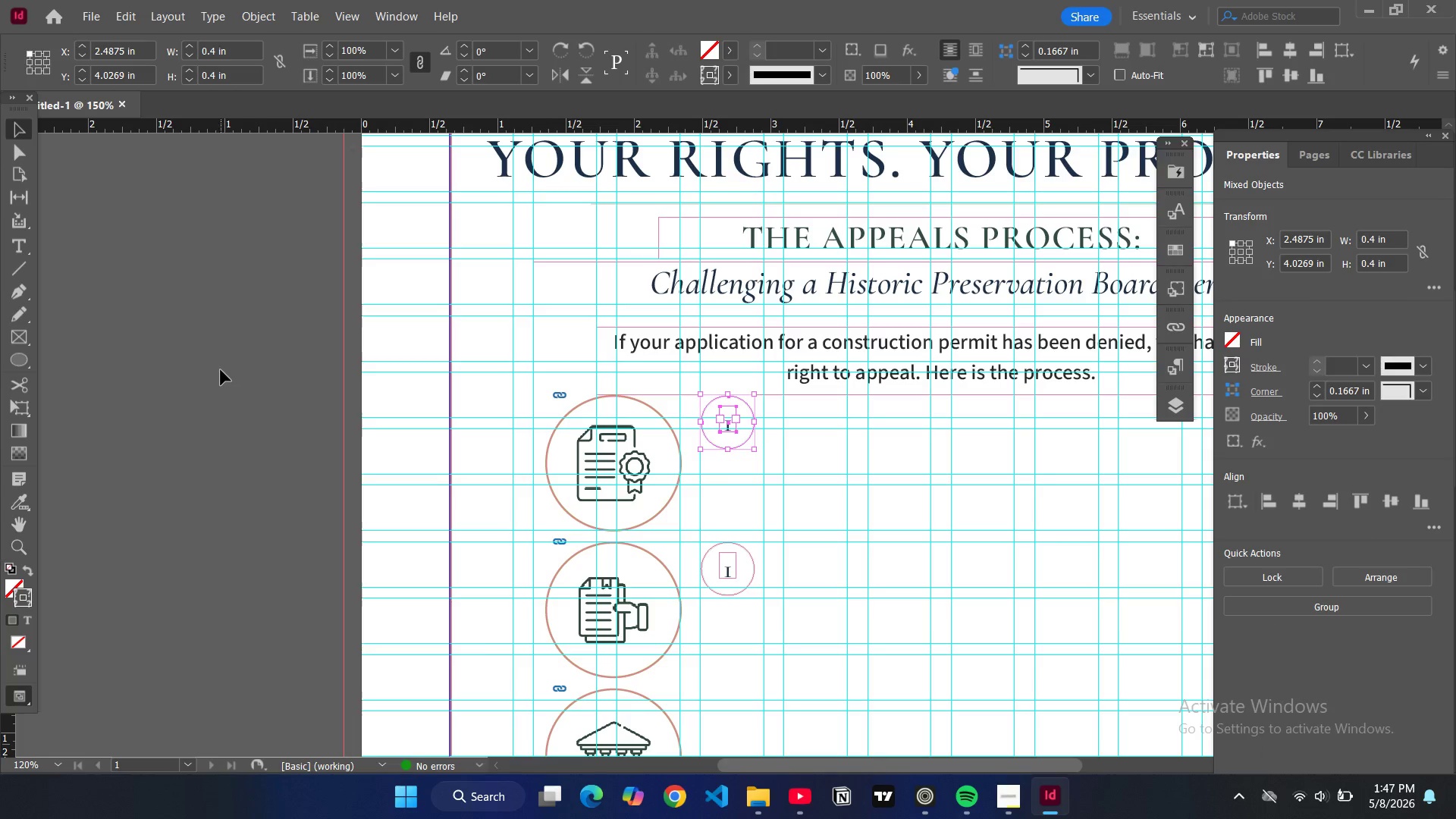 
left_click([211, 370])
 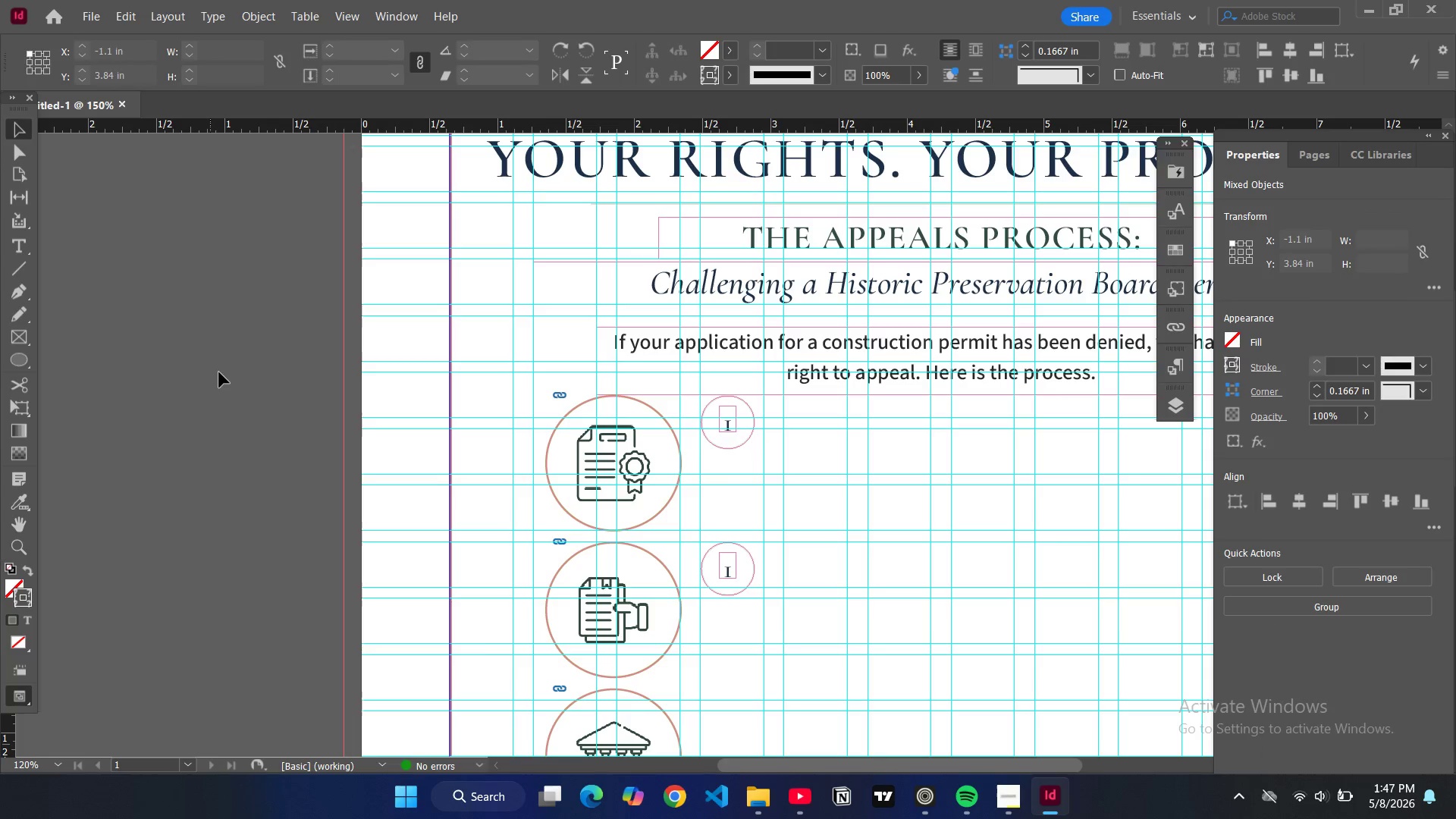 
type(ww)
 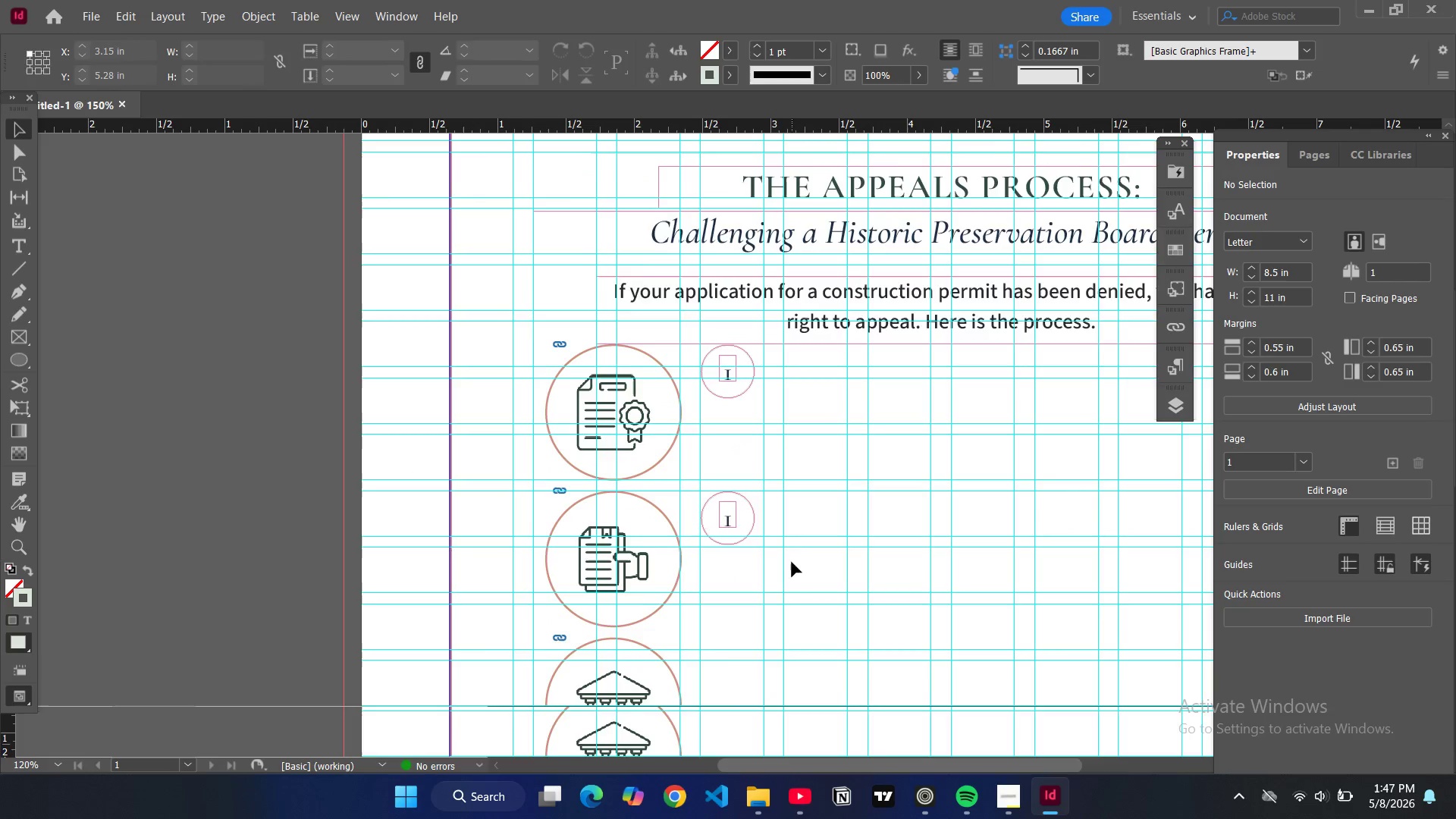 
scroll: coordinate [792, 558], scroll_direction: down, amount: 4.0
 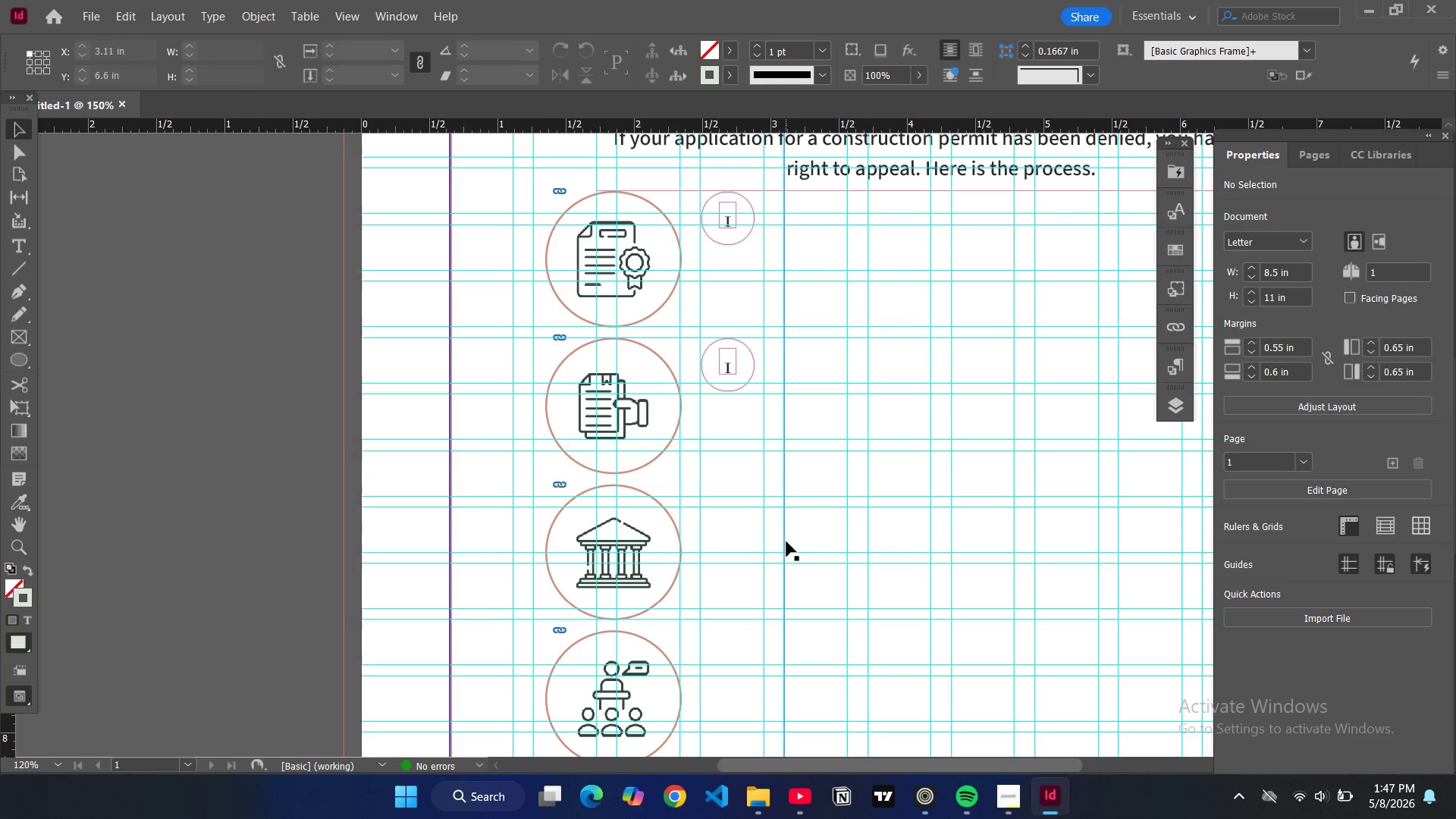 
key(Control+V)
 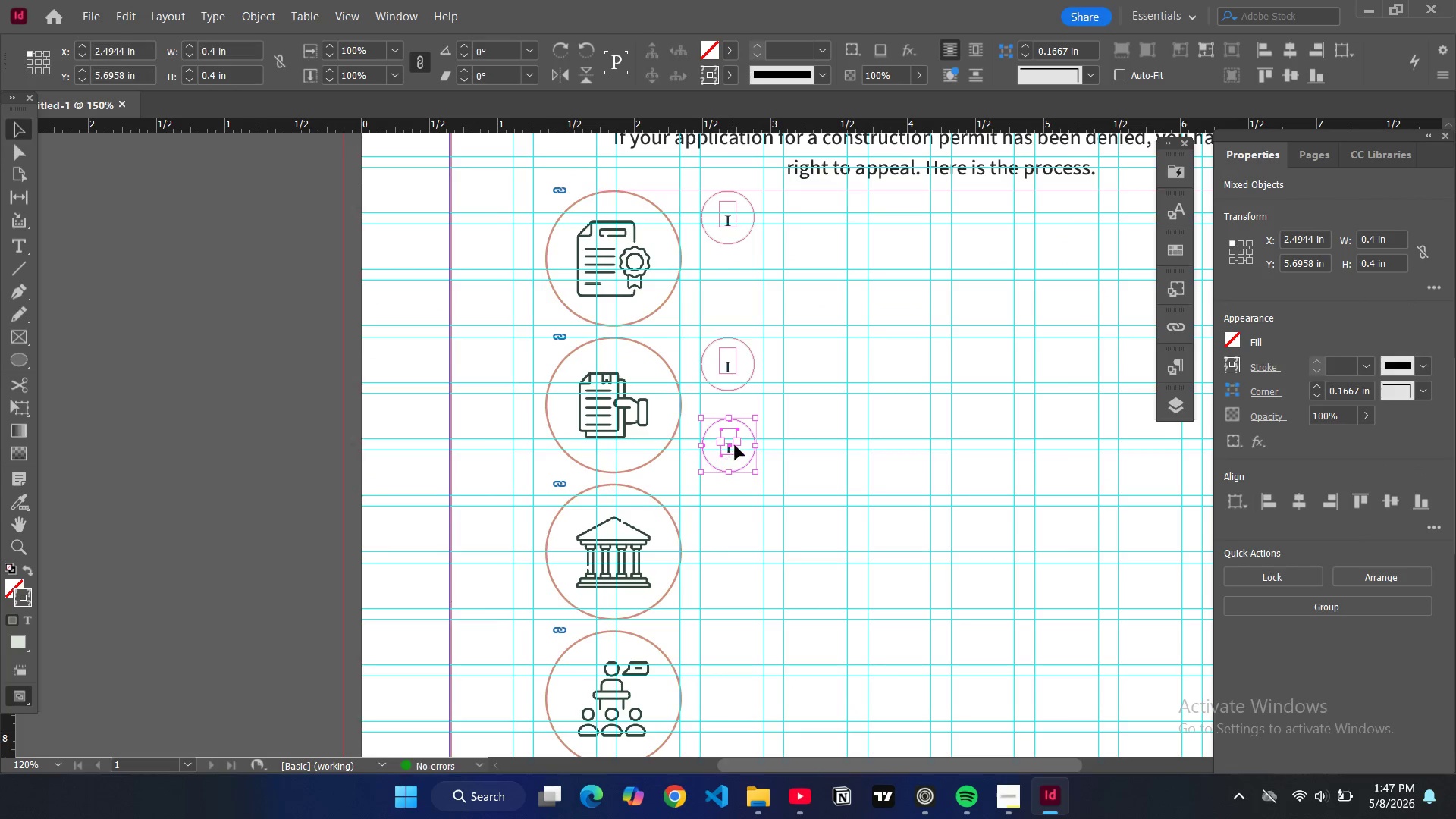 
left_click_drag(start_coordinate=[736, 442], to_coordinate=[738, 507])
 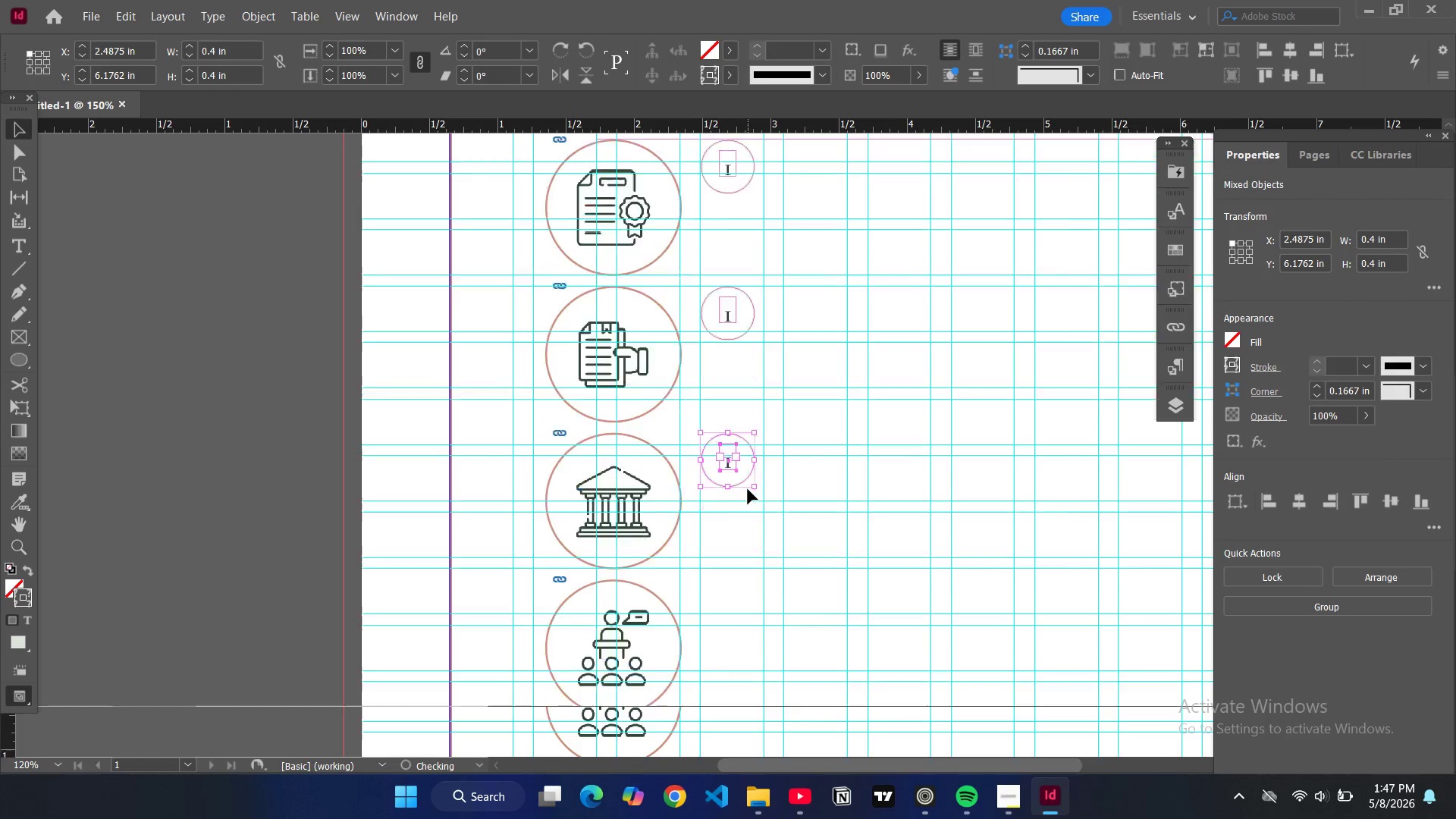 
key(Control+V)
 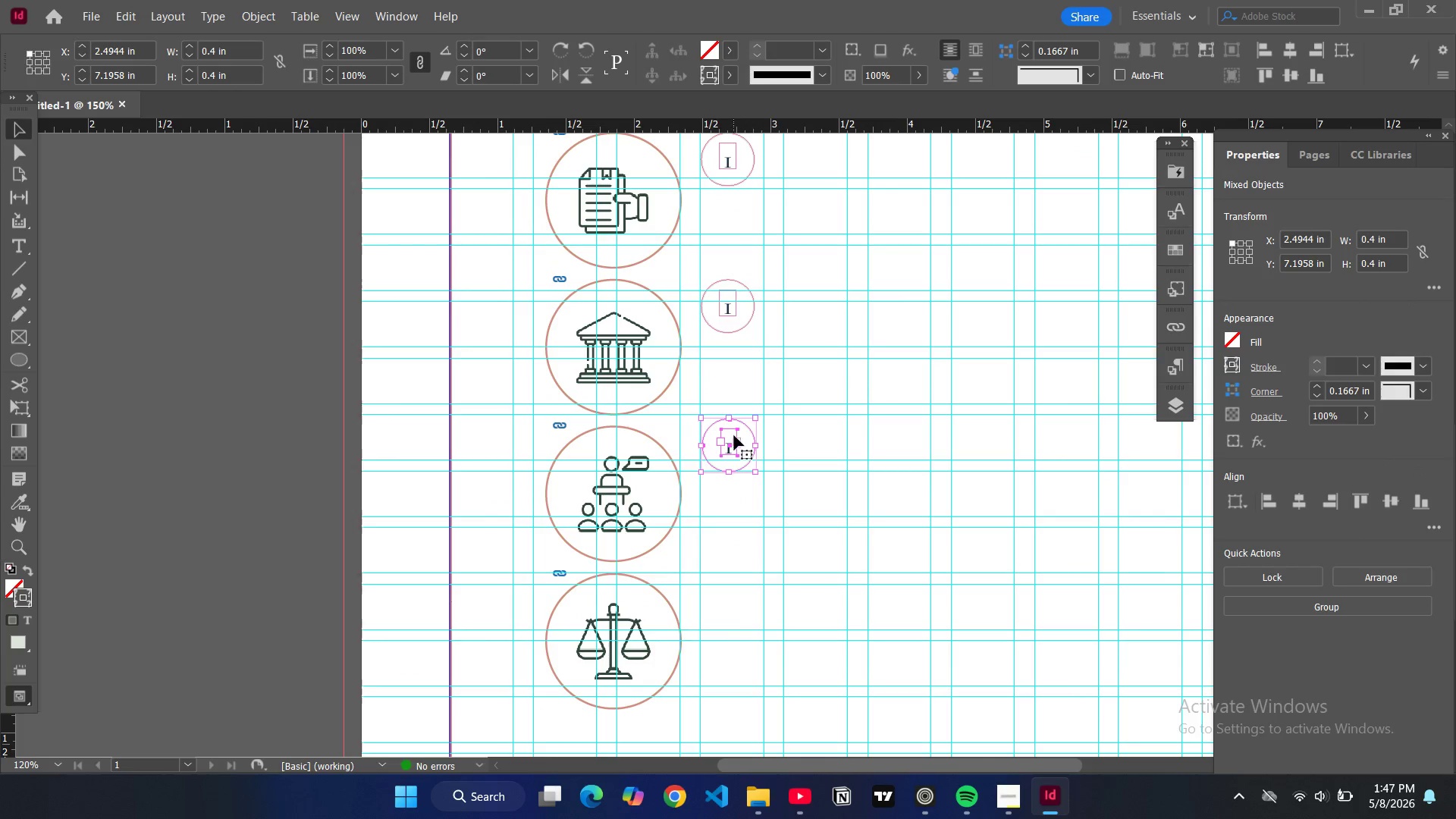 
scroll: coordinate [748, 489], scroll_direction: down, amount: 4.0
 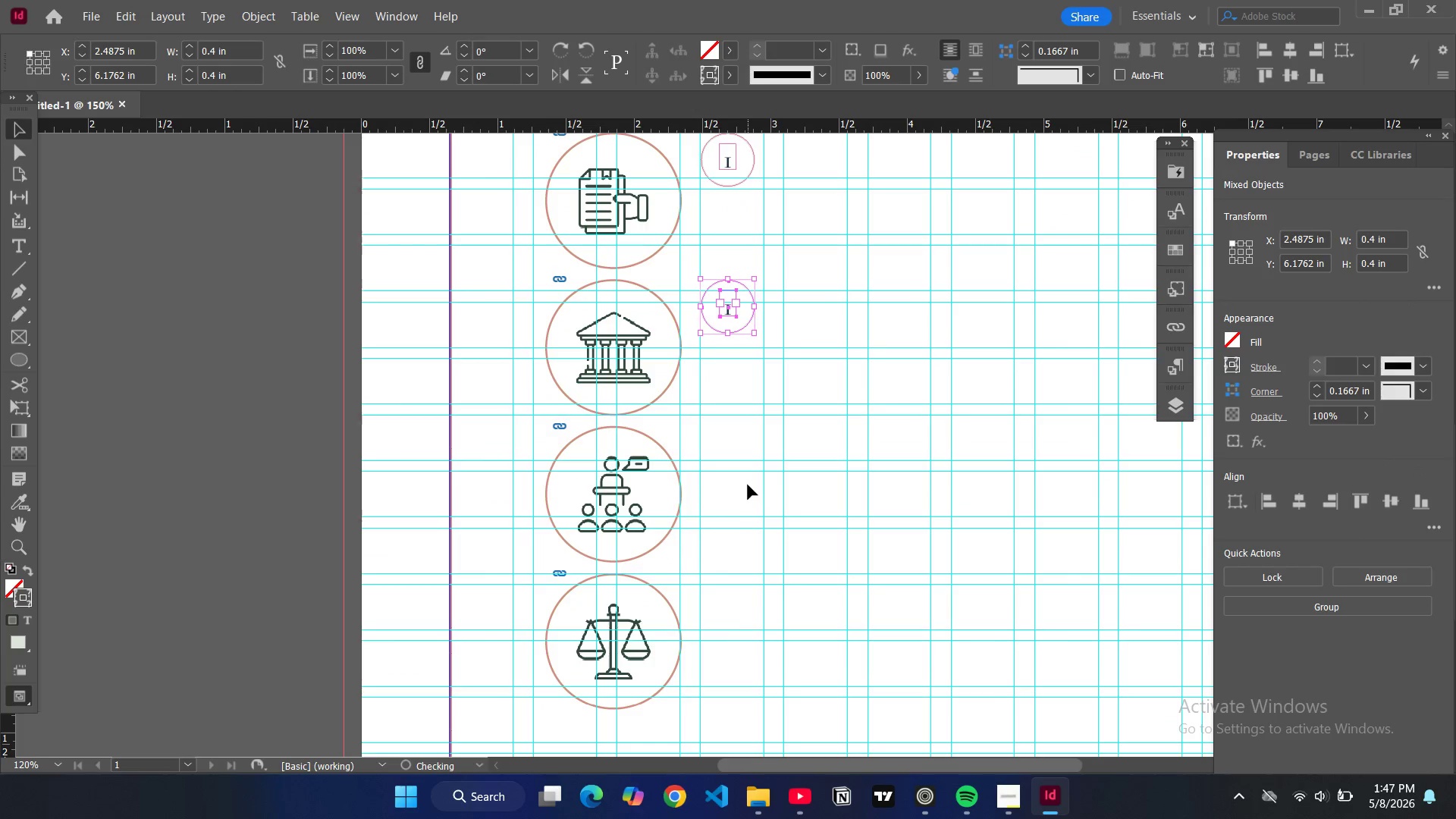 
left_click_drag(start_coordinate=[734, 435], to_coordinate=[732, 446])
 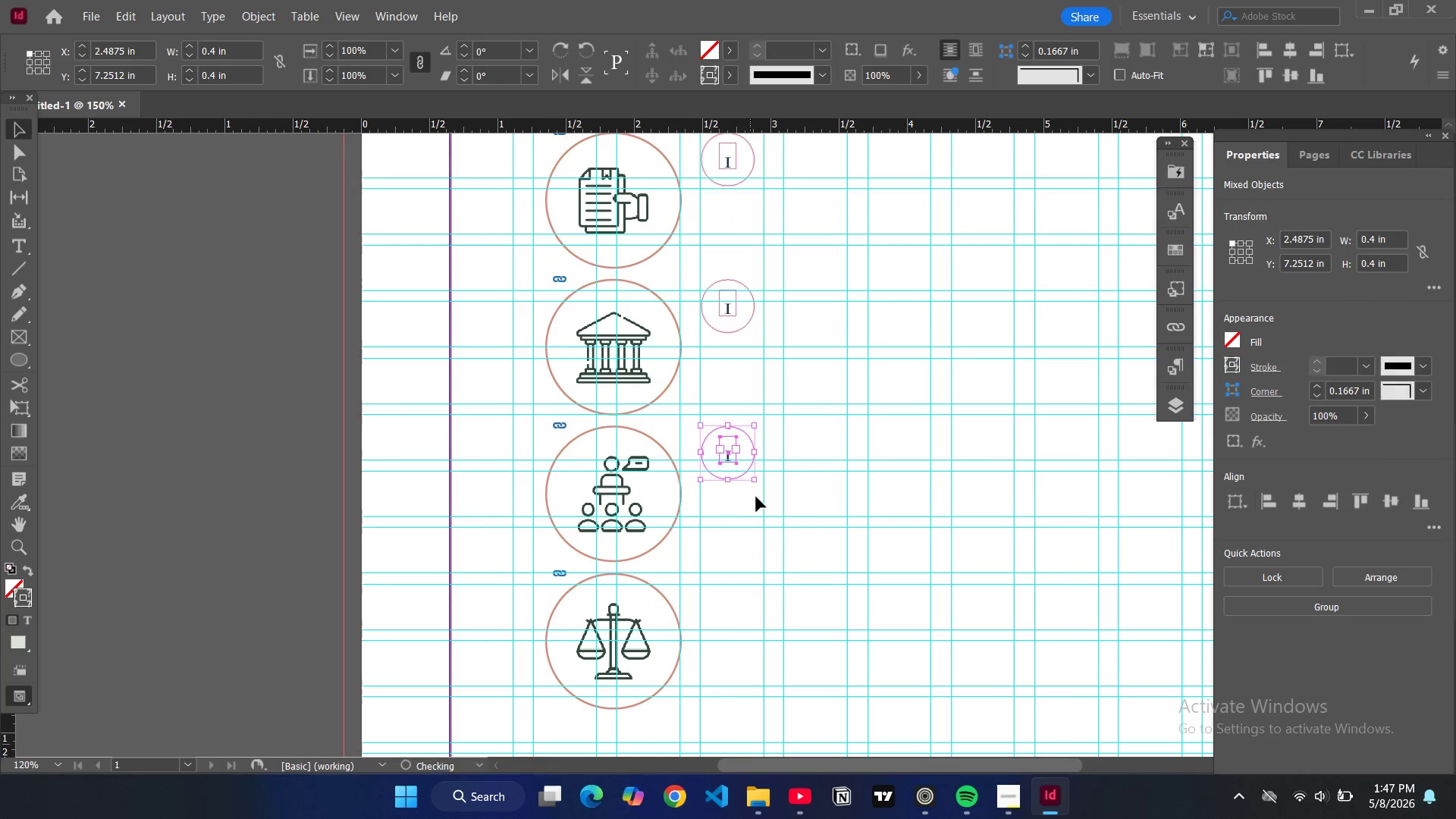 
key(Control+V)
 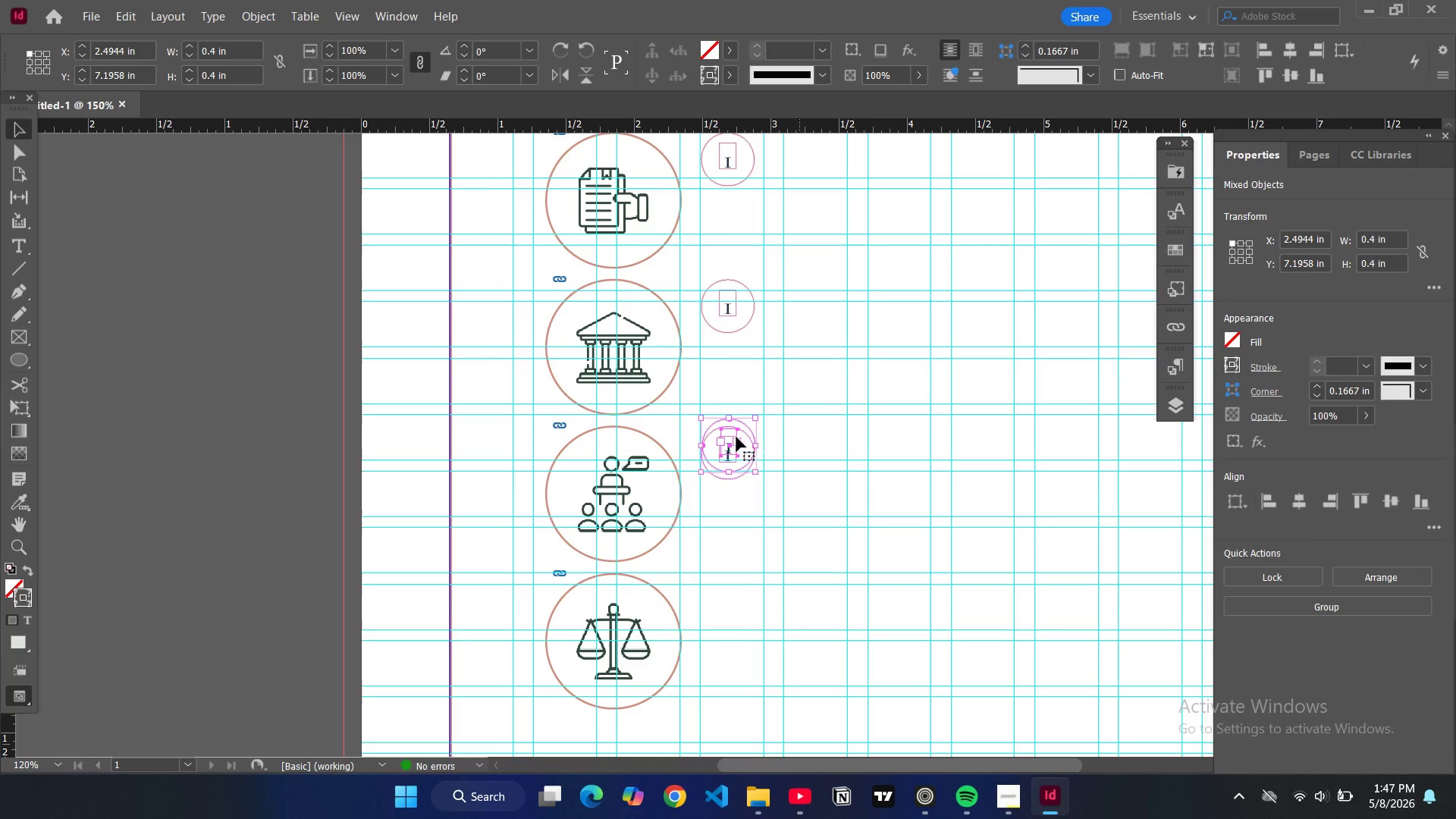 
left_click_drag(start_coordinate=[732, 437], to_coordinate=[730, 593])
 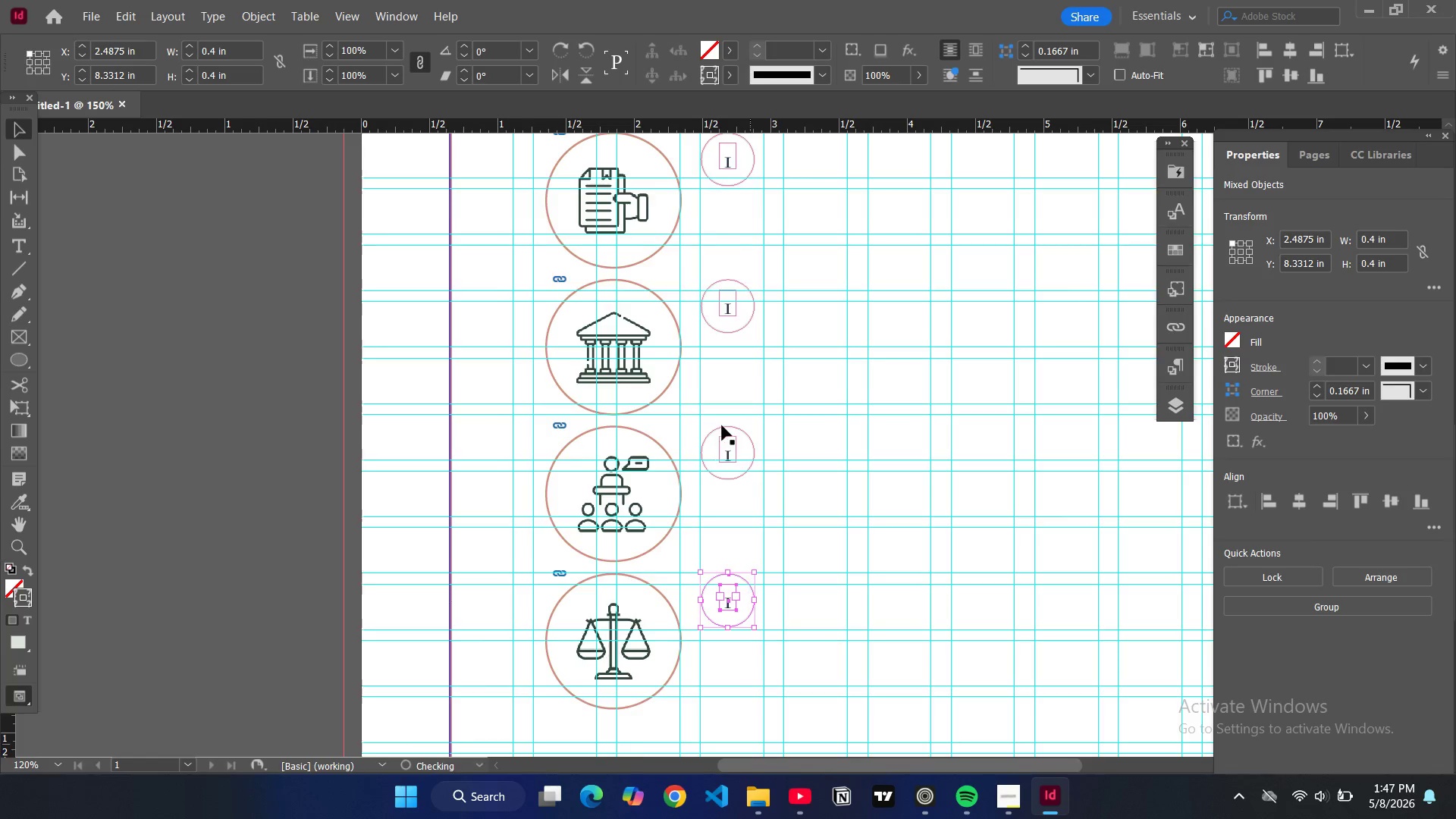 
scroll: coordinate [727, 422], scroll_direction: up, amount: 4.0
 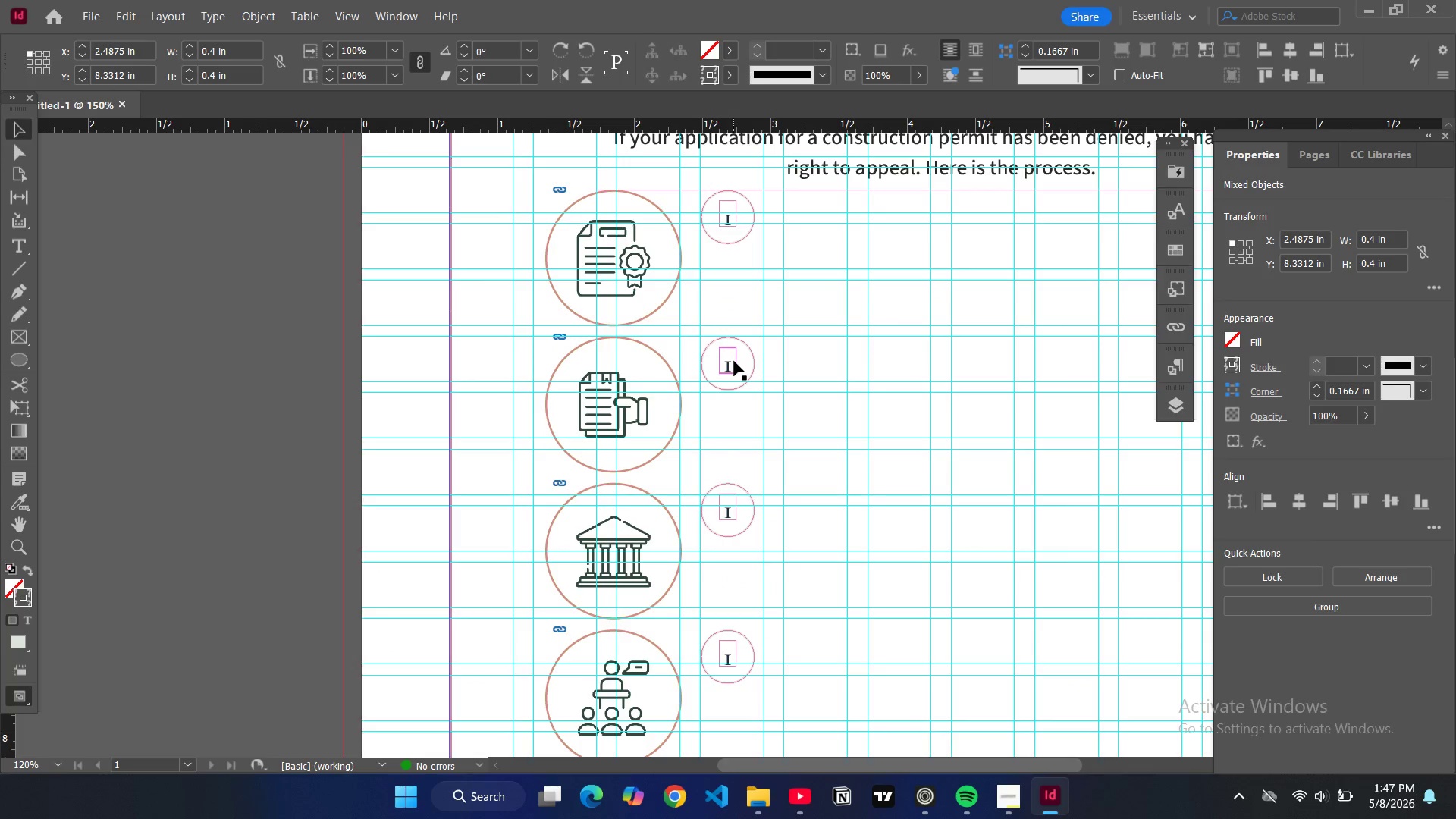 
double_click([734, 361])
 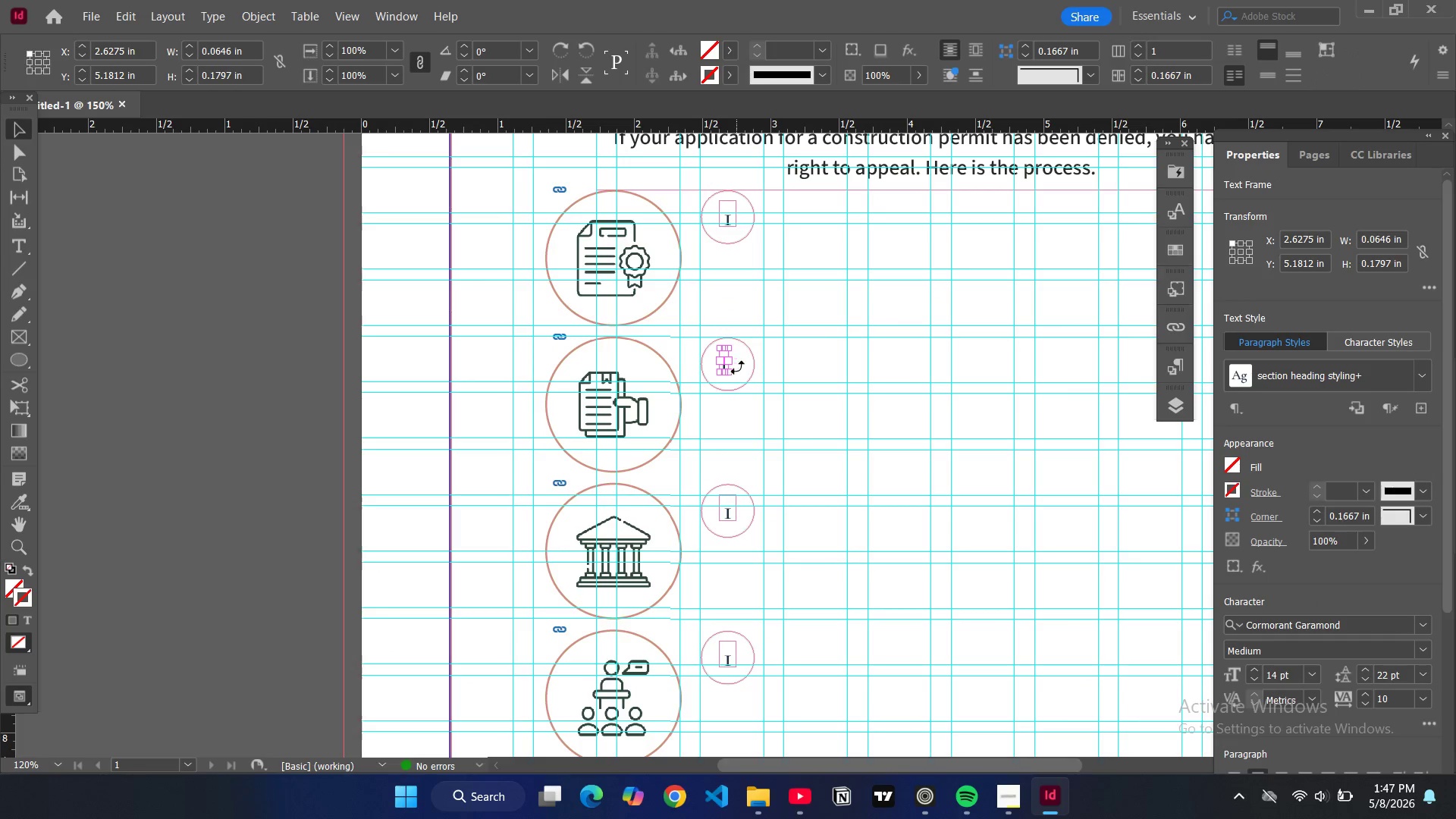 
key(Control+Z)
 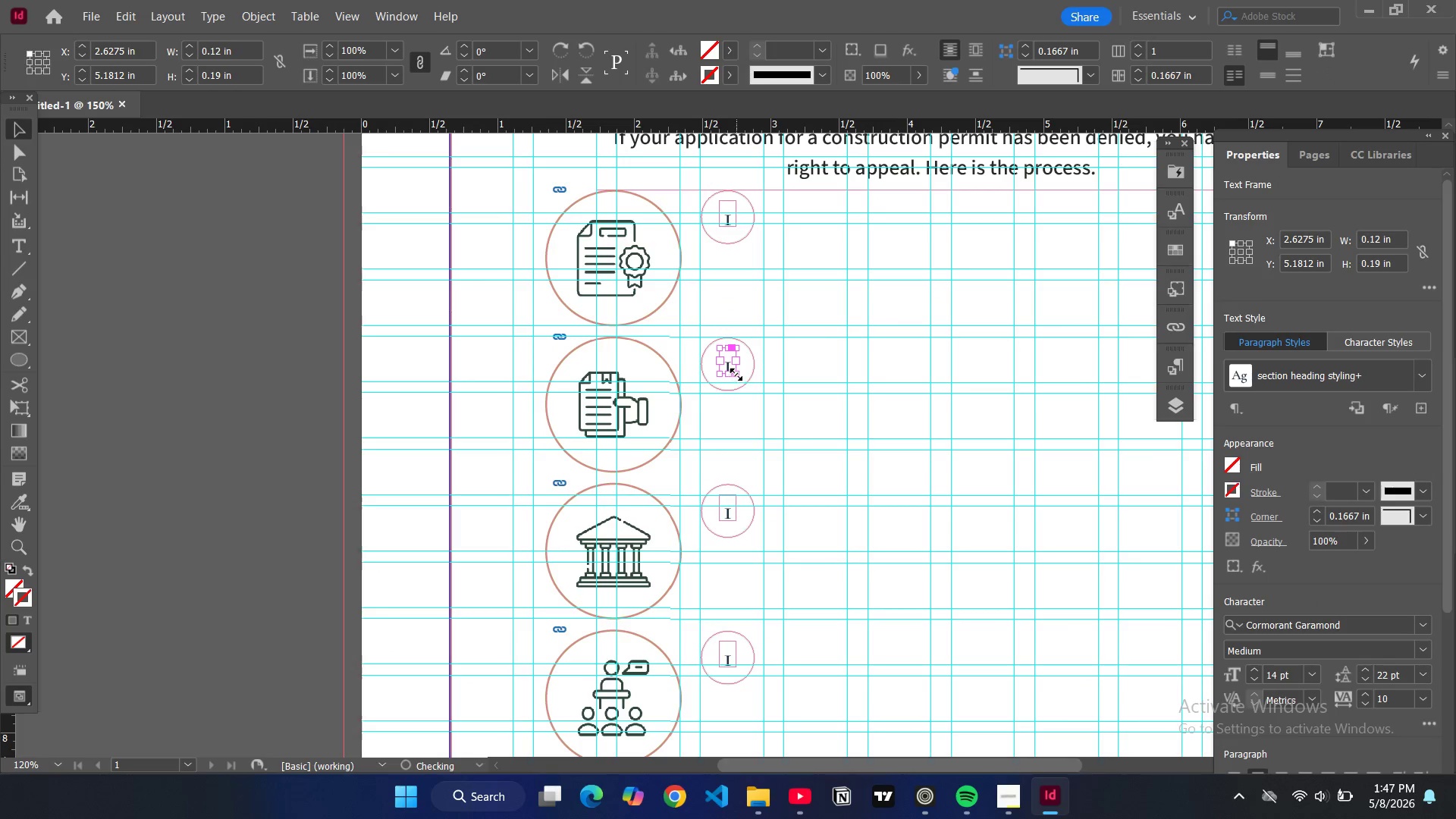 
key(Control+ControlLeft)
 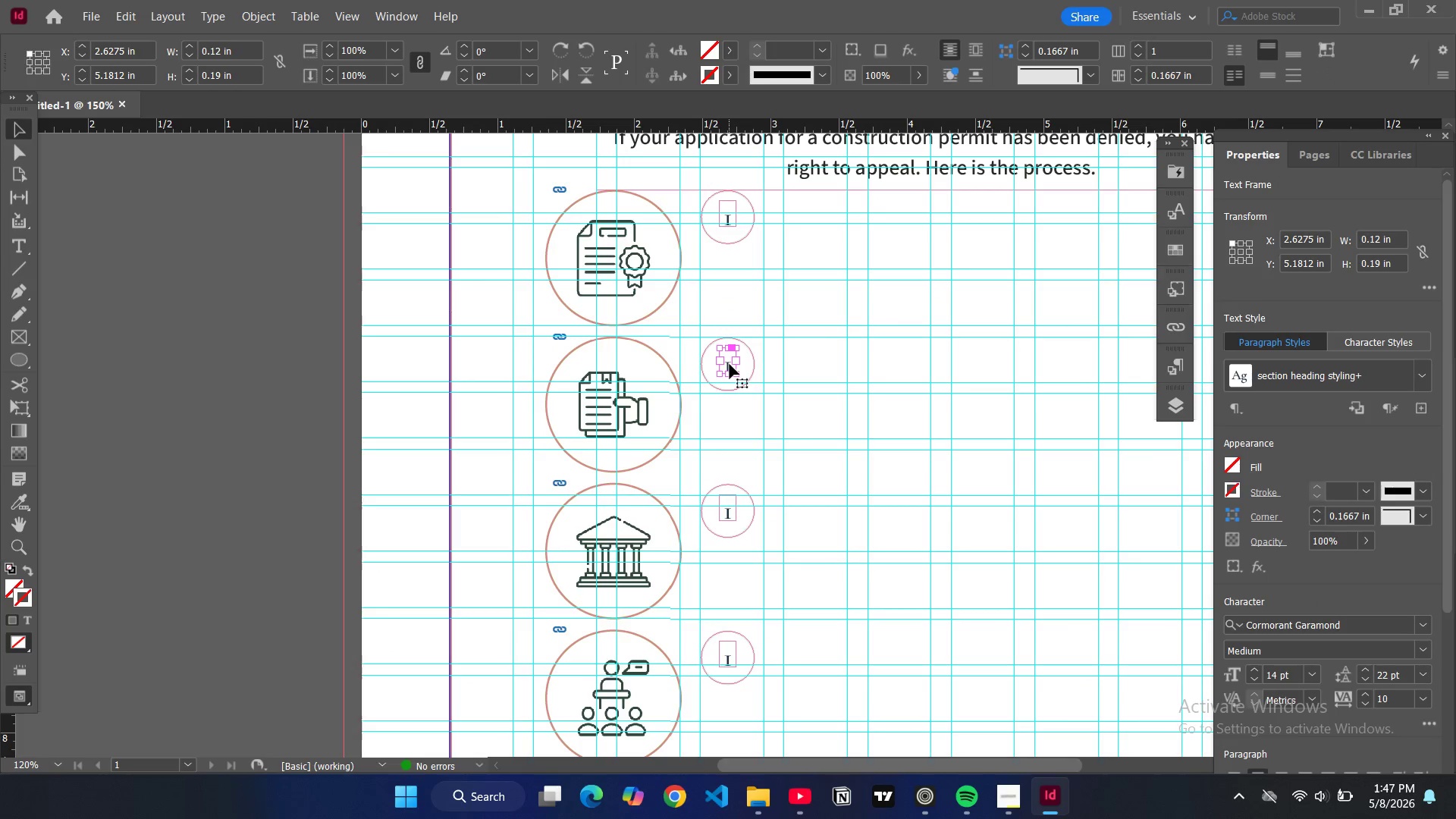 
double_click([730, 364])
 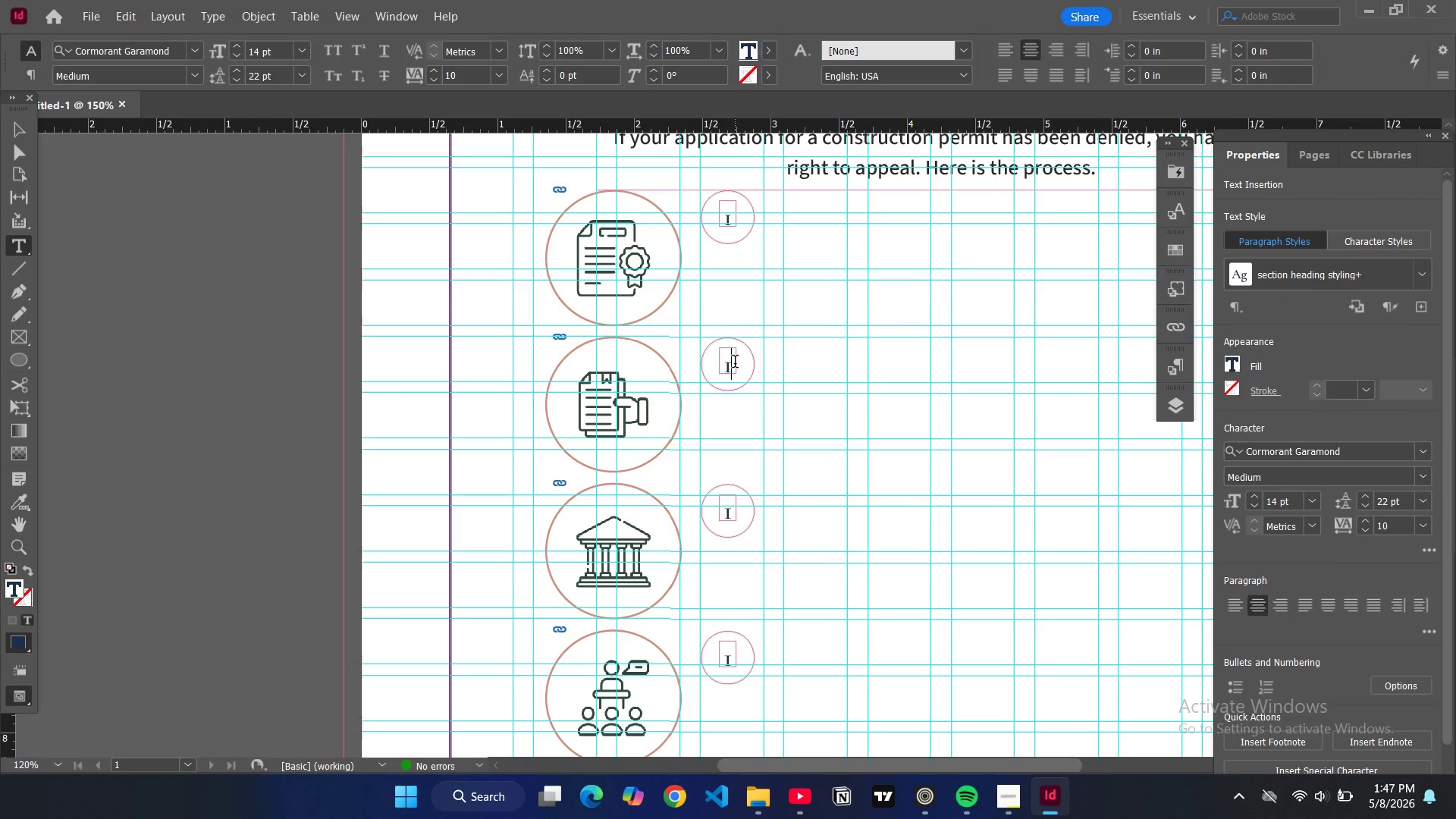 
key(Backspace)
 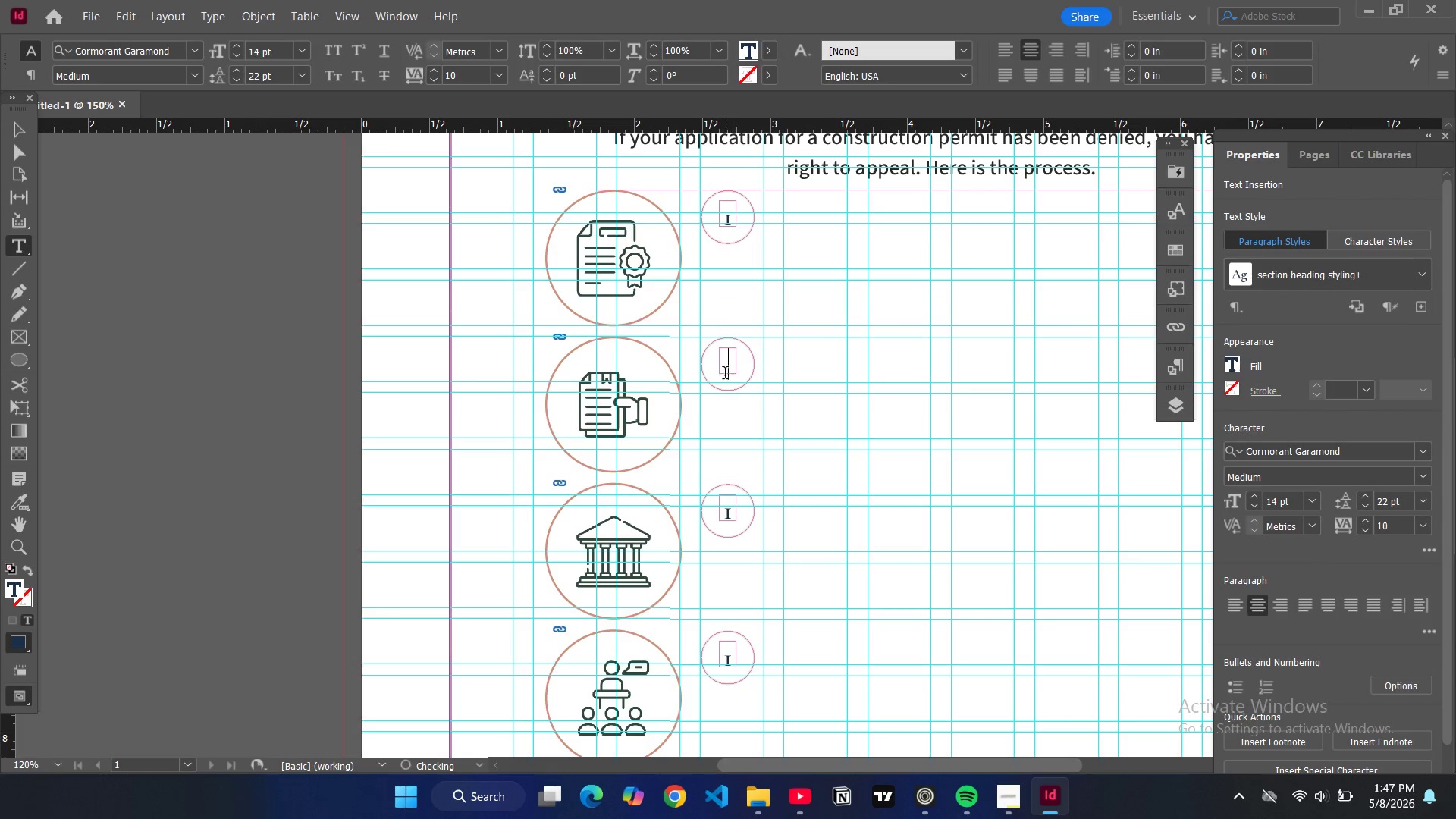 
key(2)
 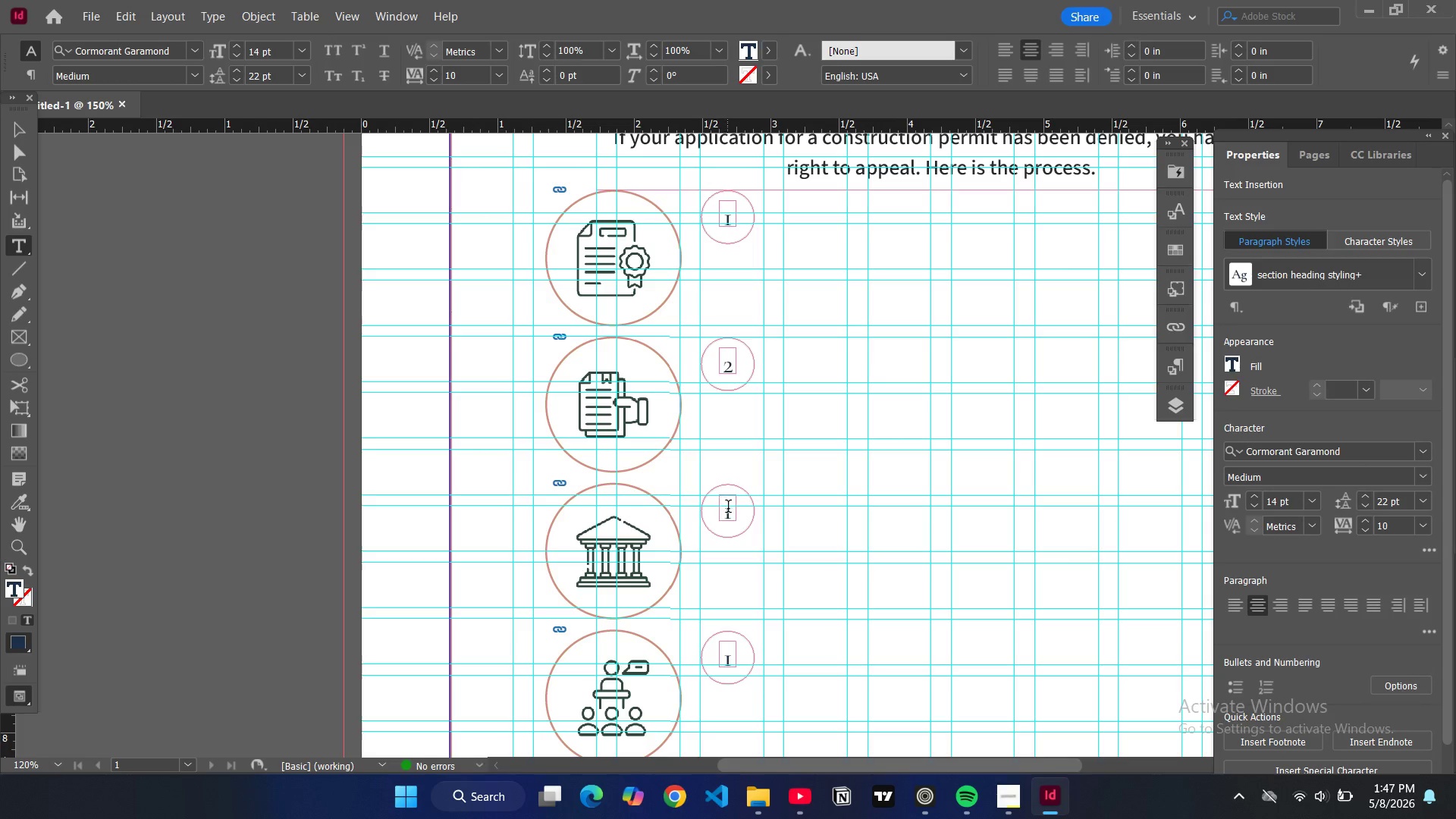 
left_click([731, 510])
 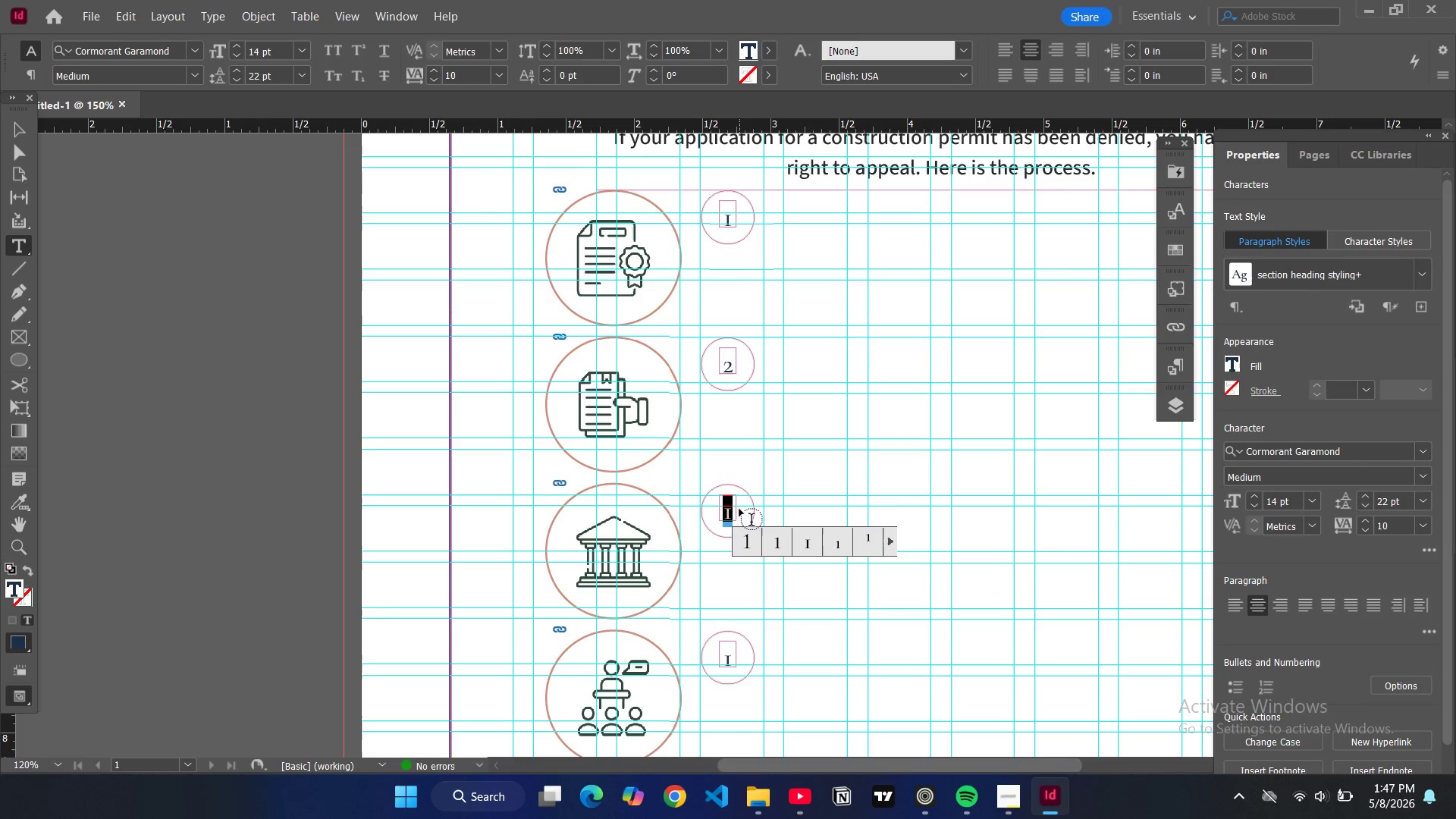 
key(3)
 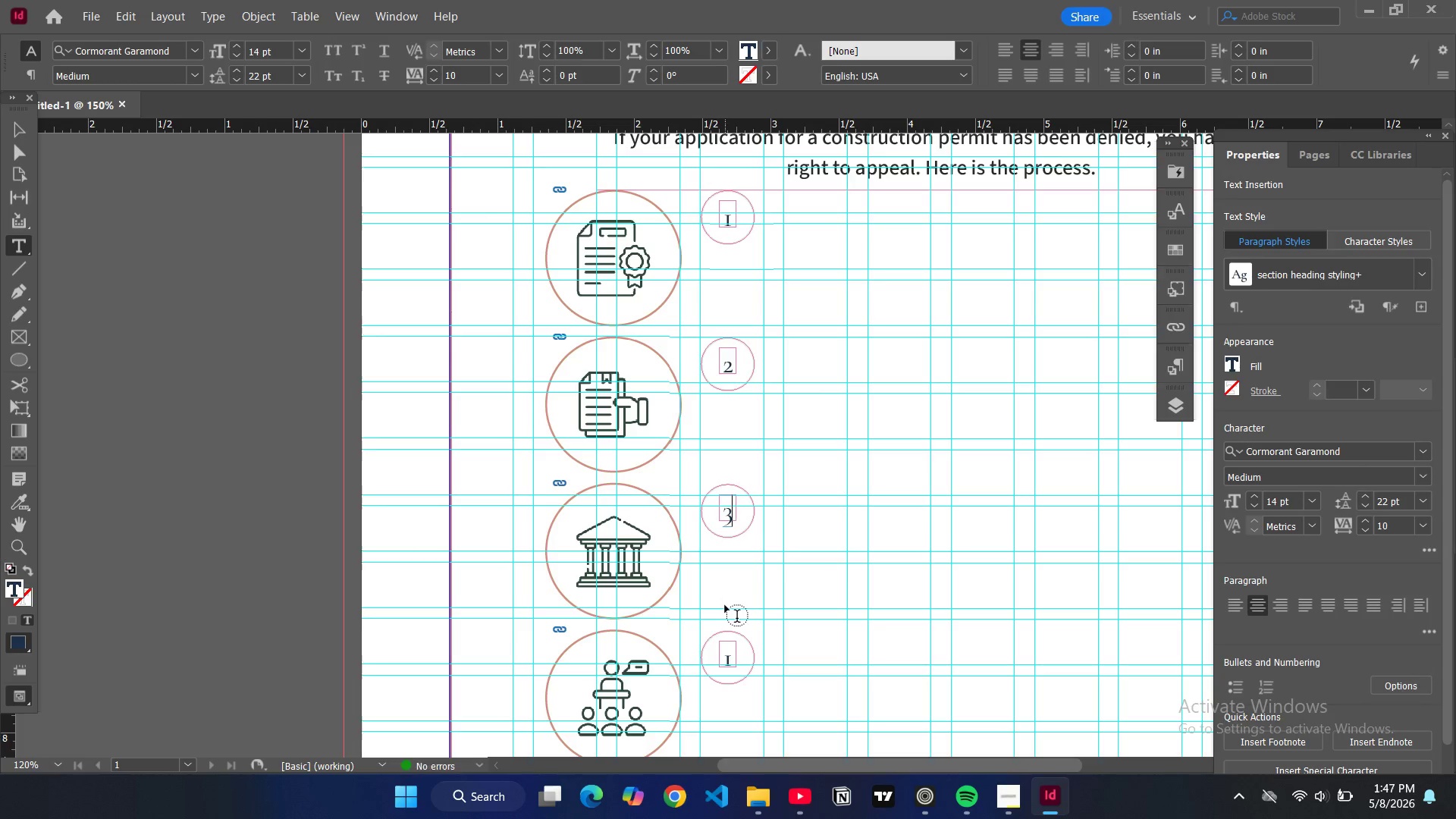 
scroll: coordinate [725, 605], scroll_direction: down, amount: 3.0
 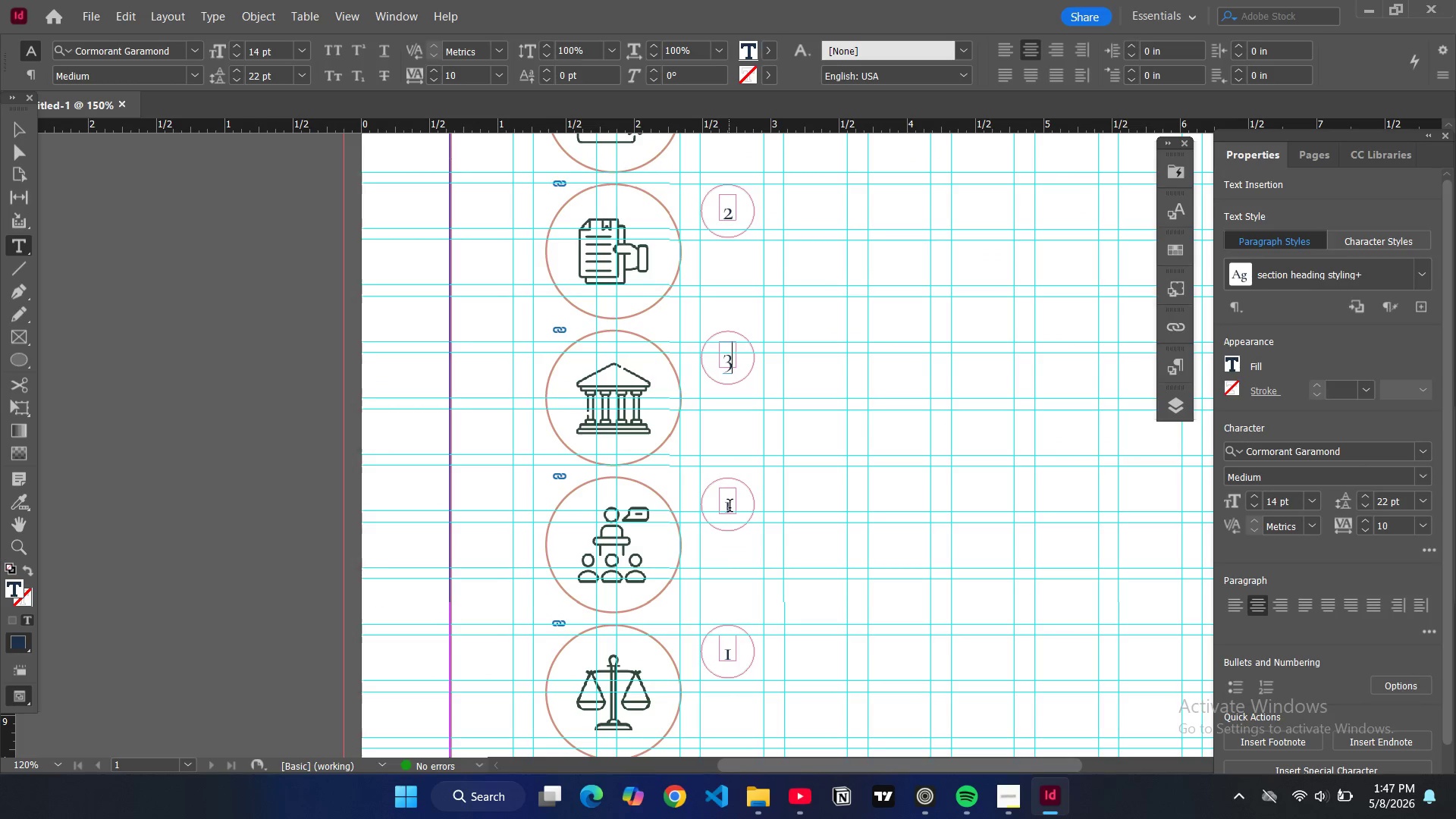 
left_click([732, 507])
 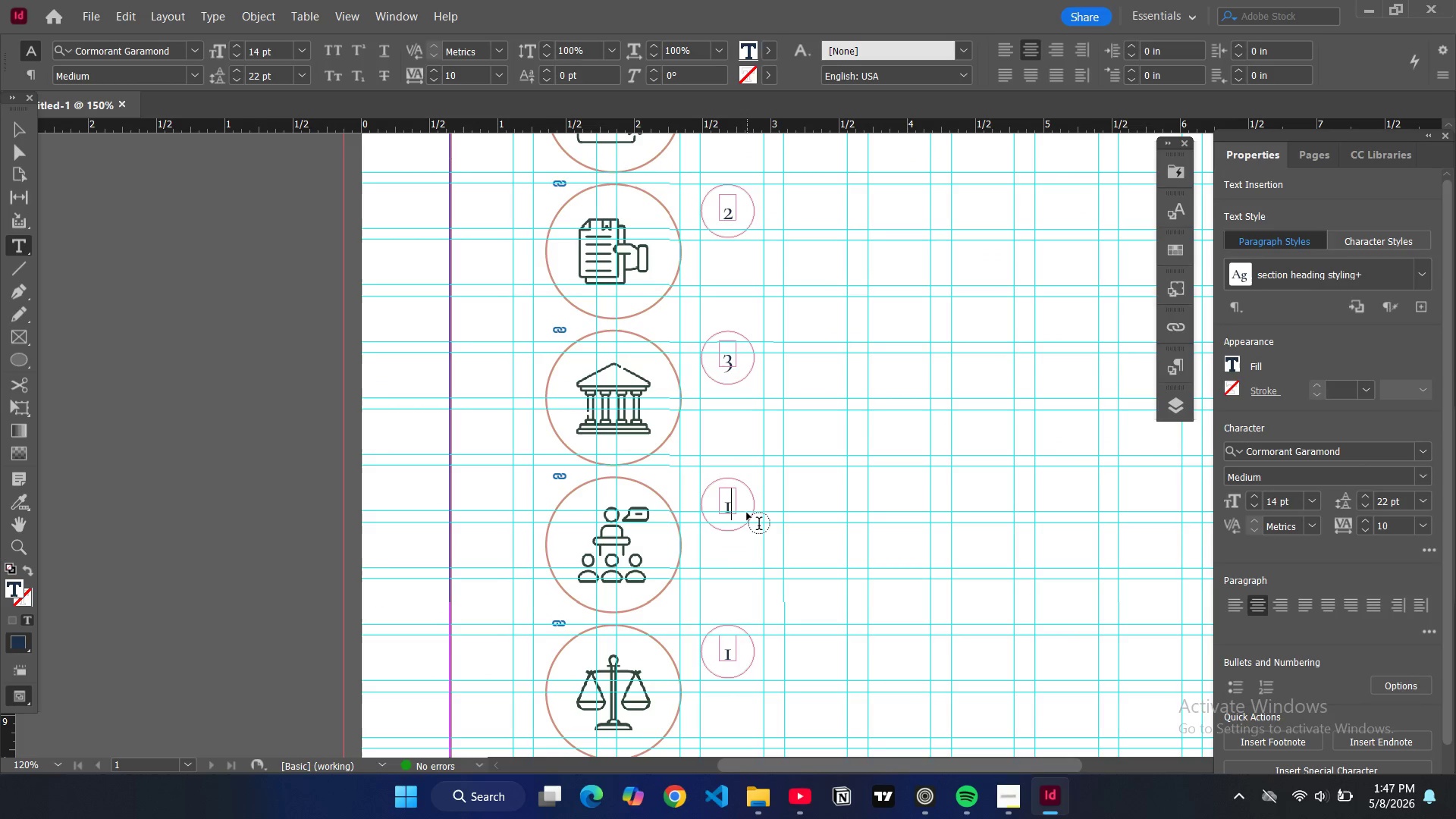 
key(Backspace)
 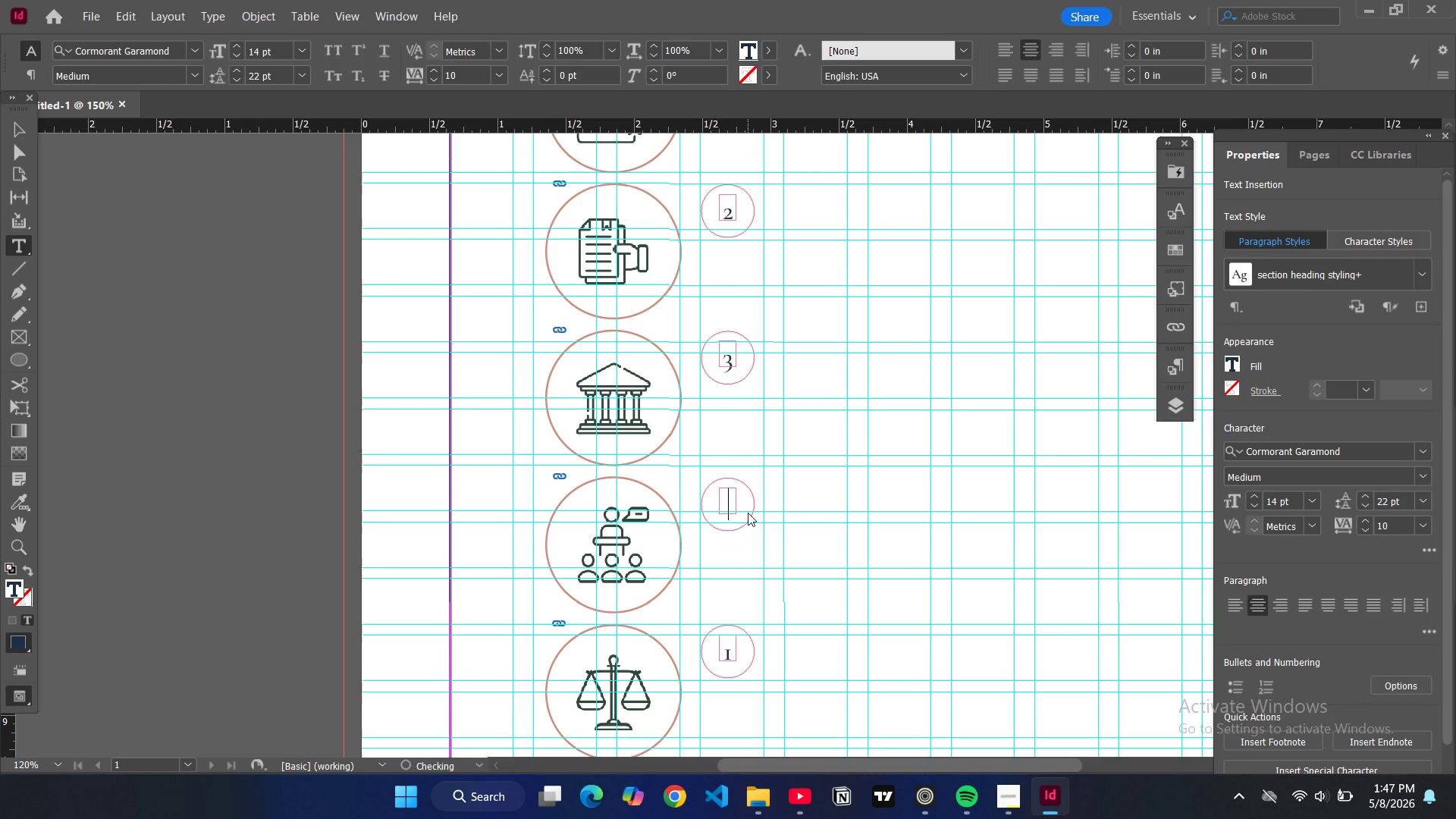 
hold_key(key=4, duration=0.31)
 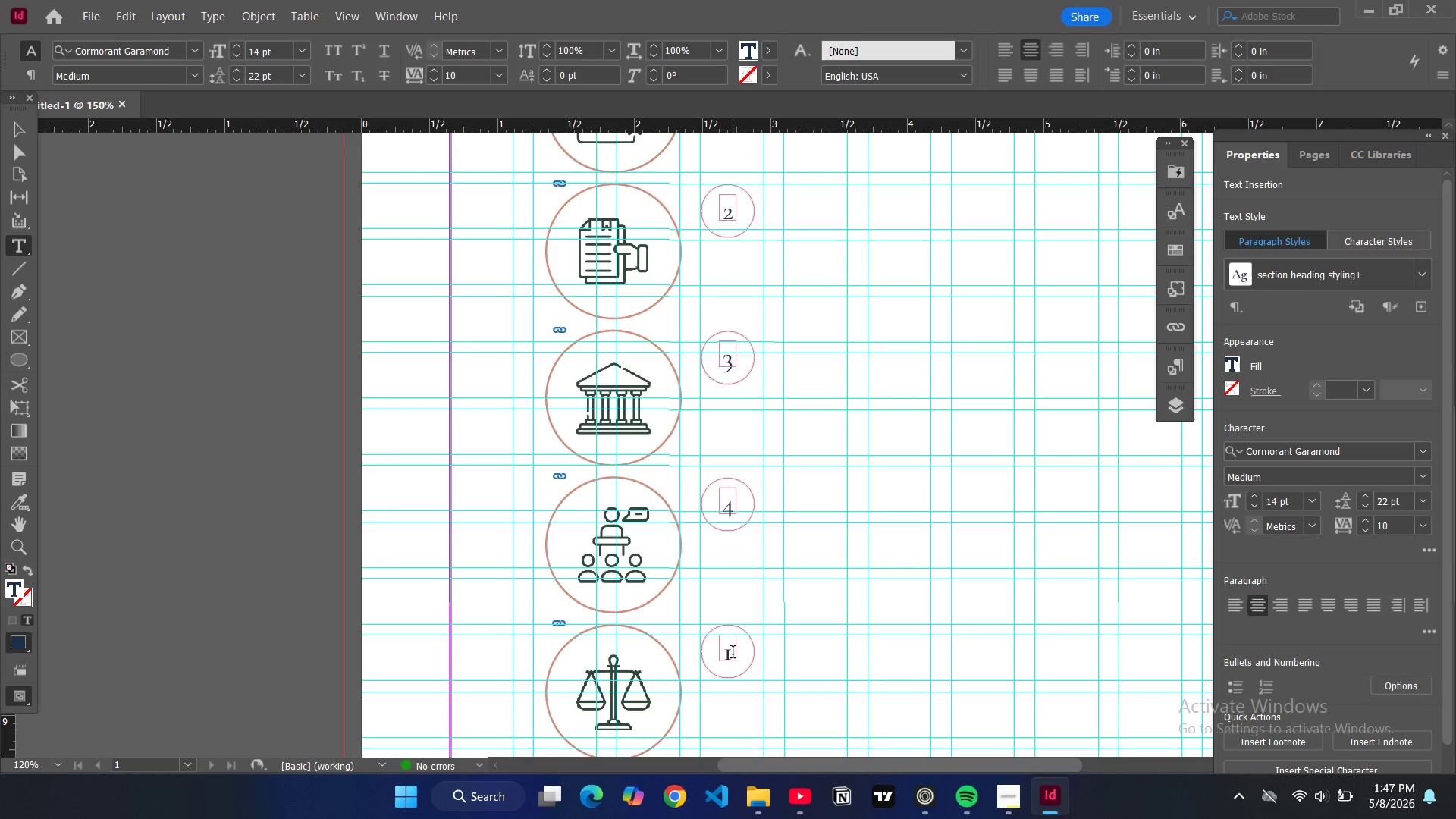 
double_click([733, 654])
 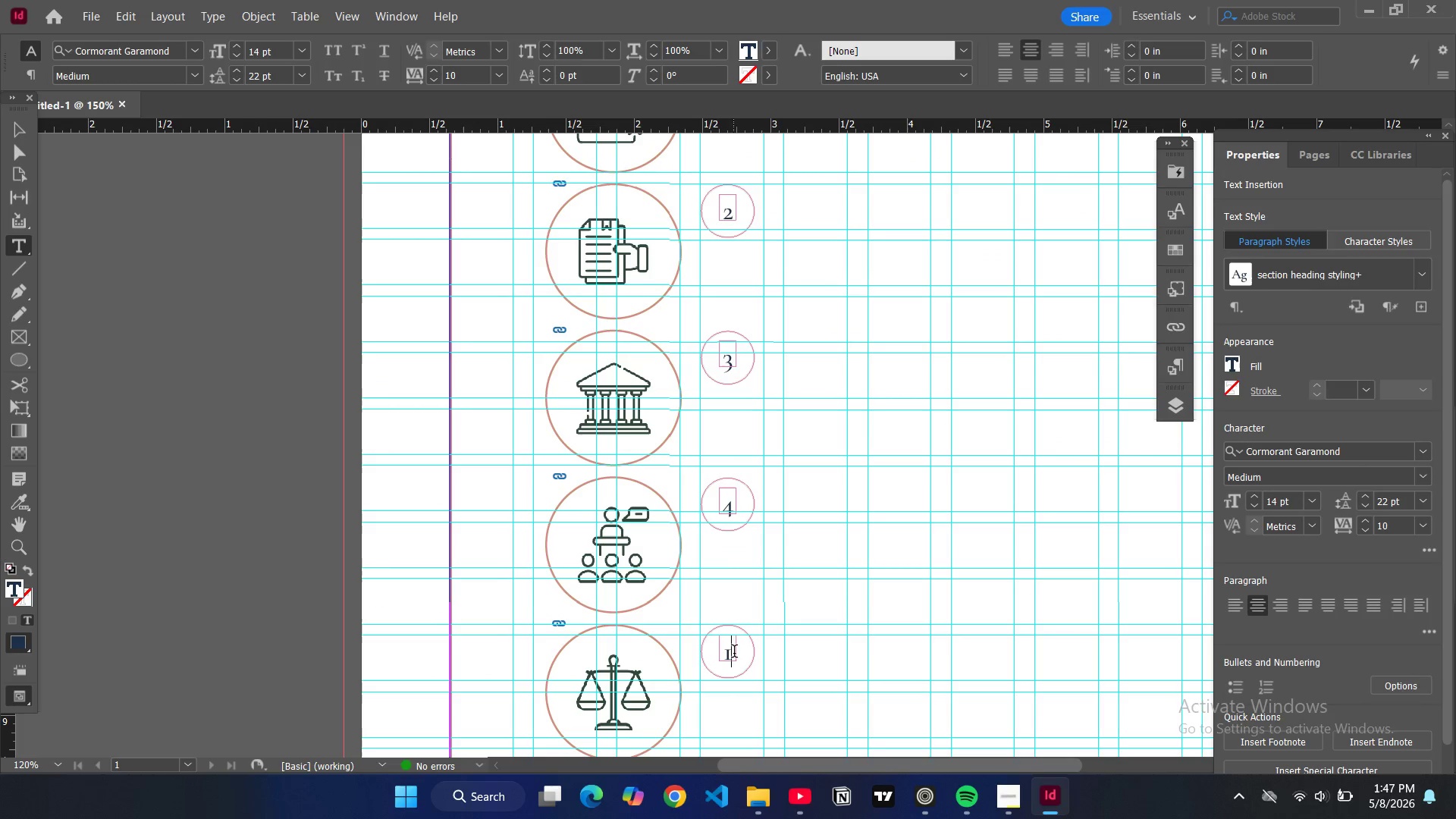 
key(Backspace)
 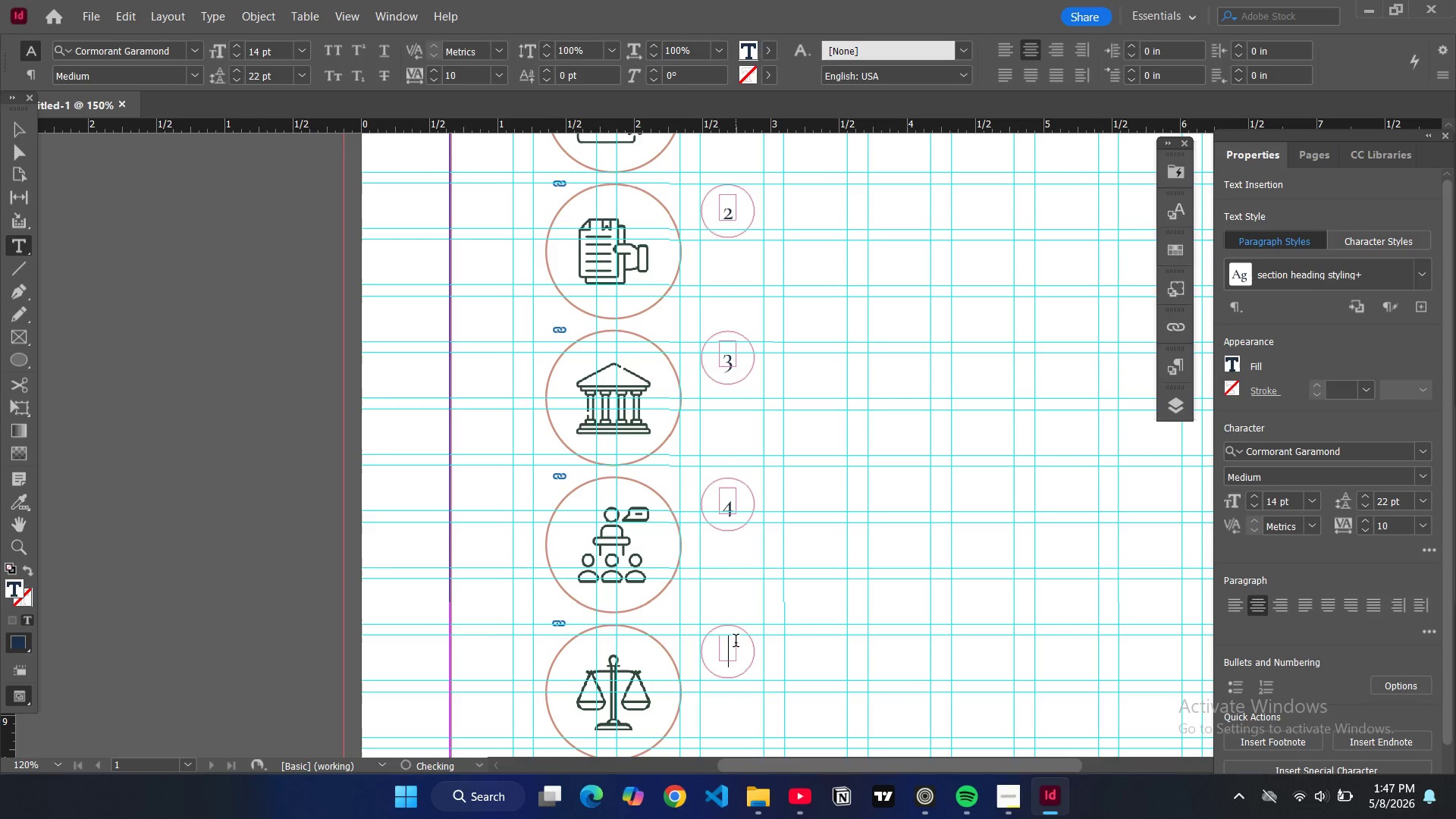 
key(5)
 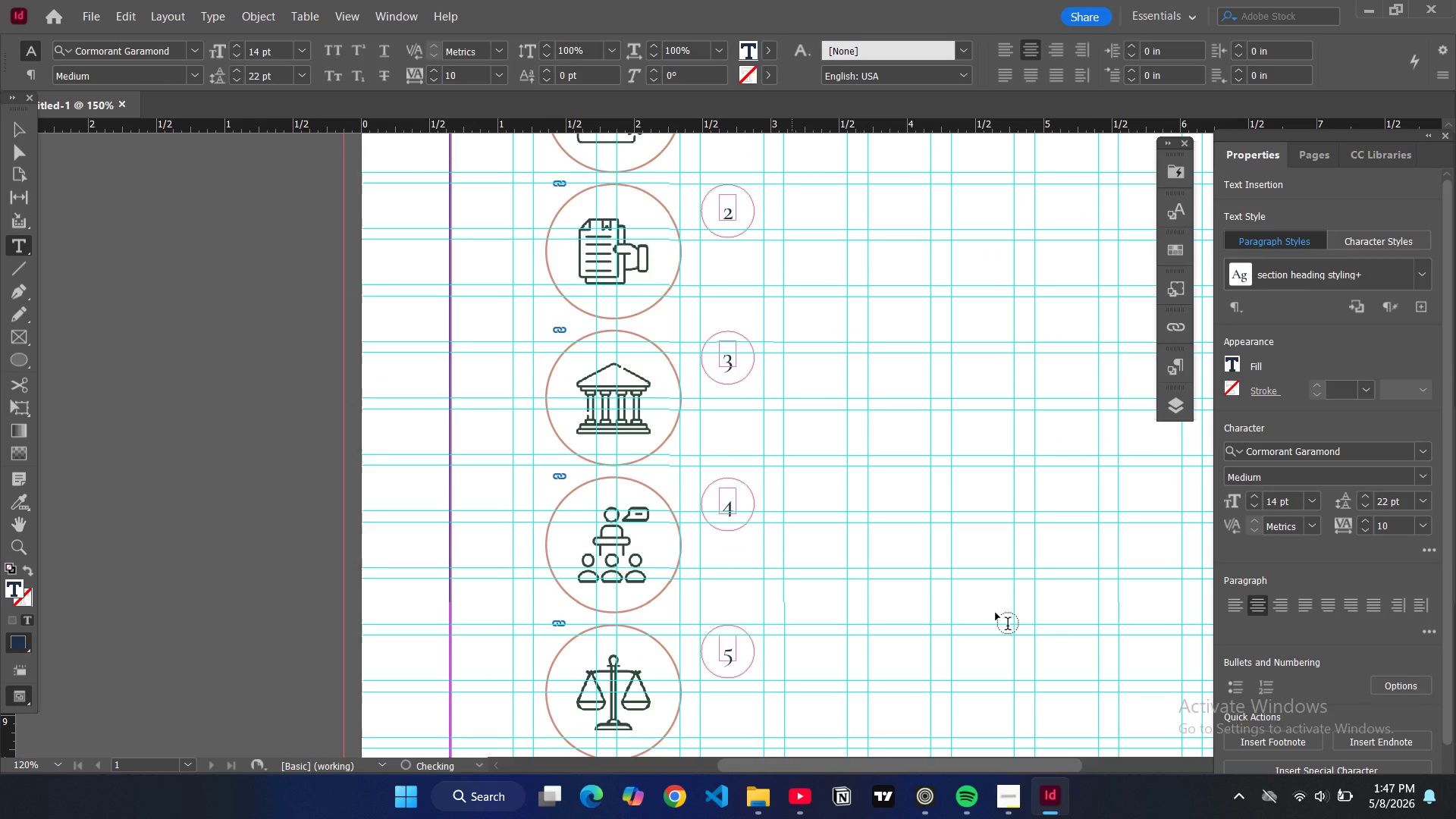 
key(Control+A)
 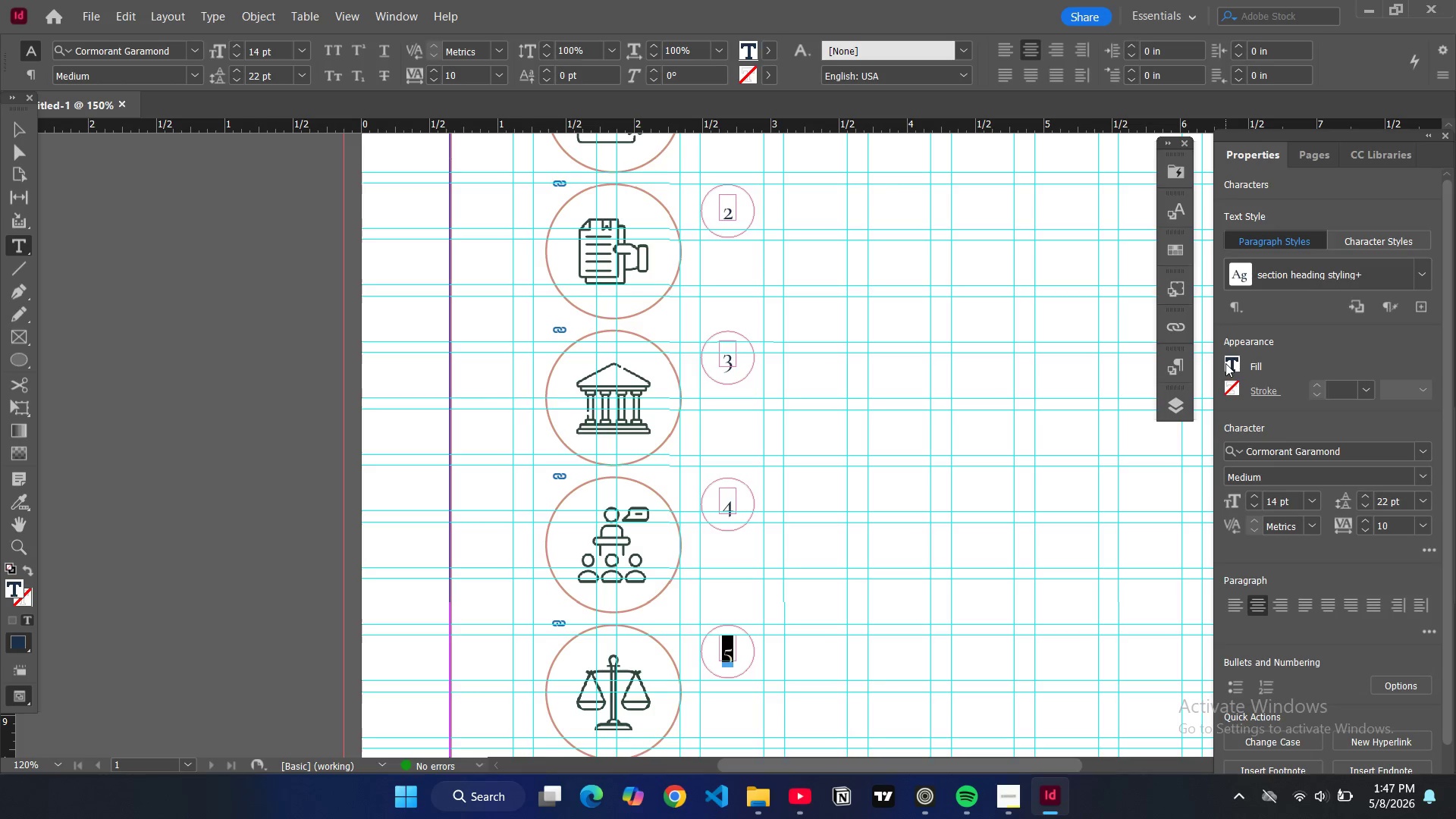 
left_click([1226, 363])
 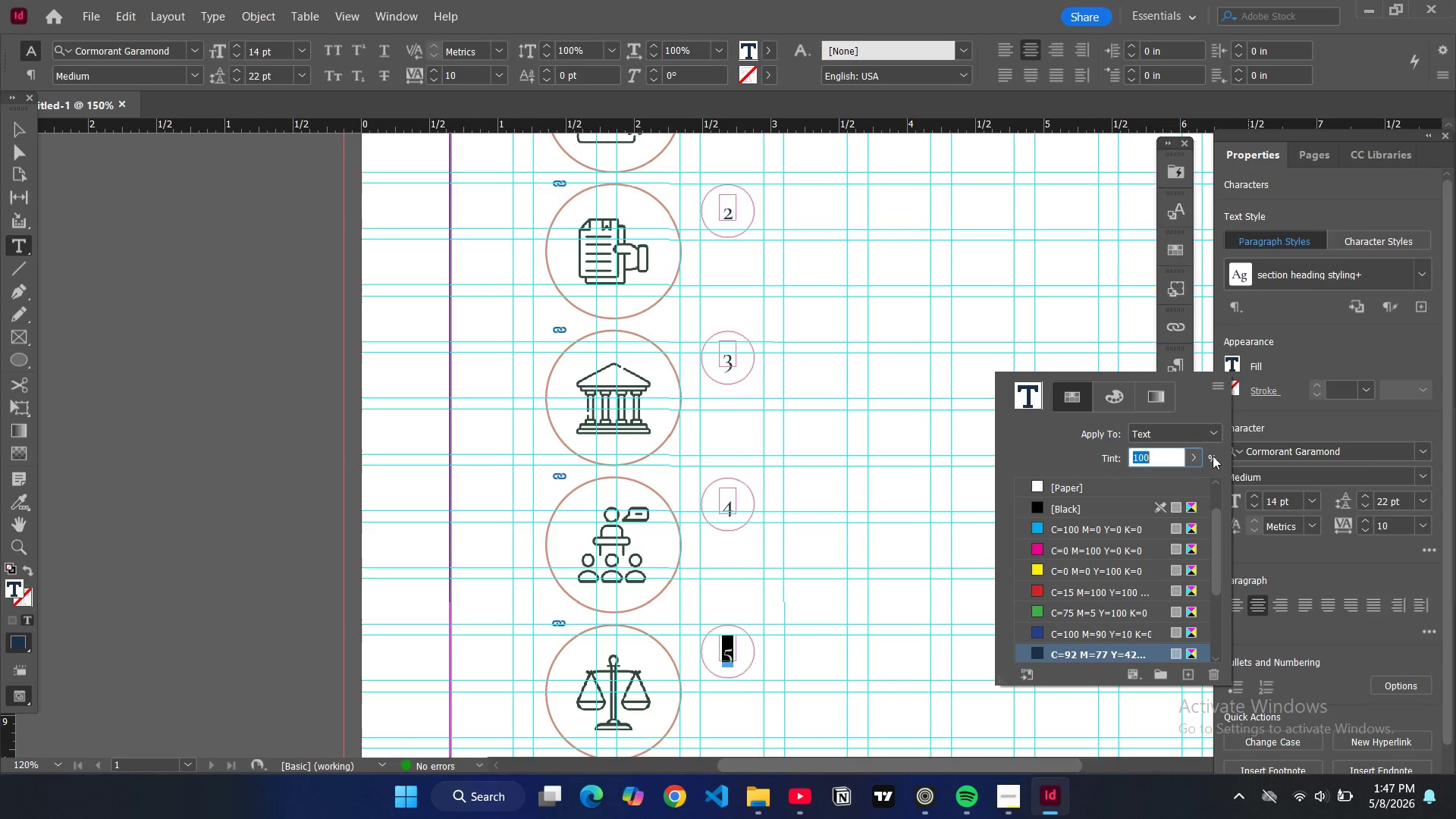 
scroll: coordinate [1082, 590], scroll_direction: down, amount: 10.0
 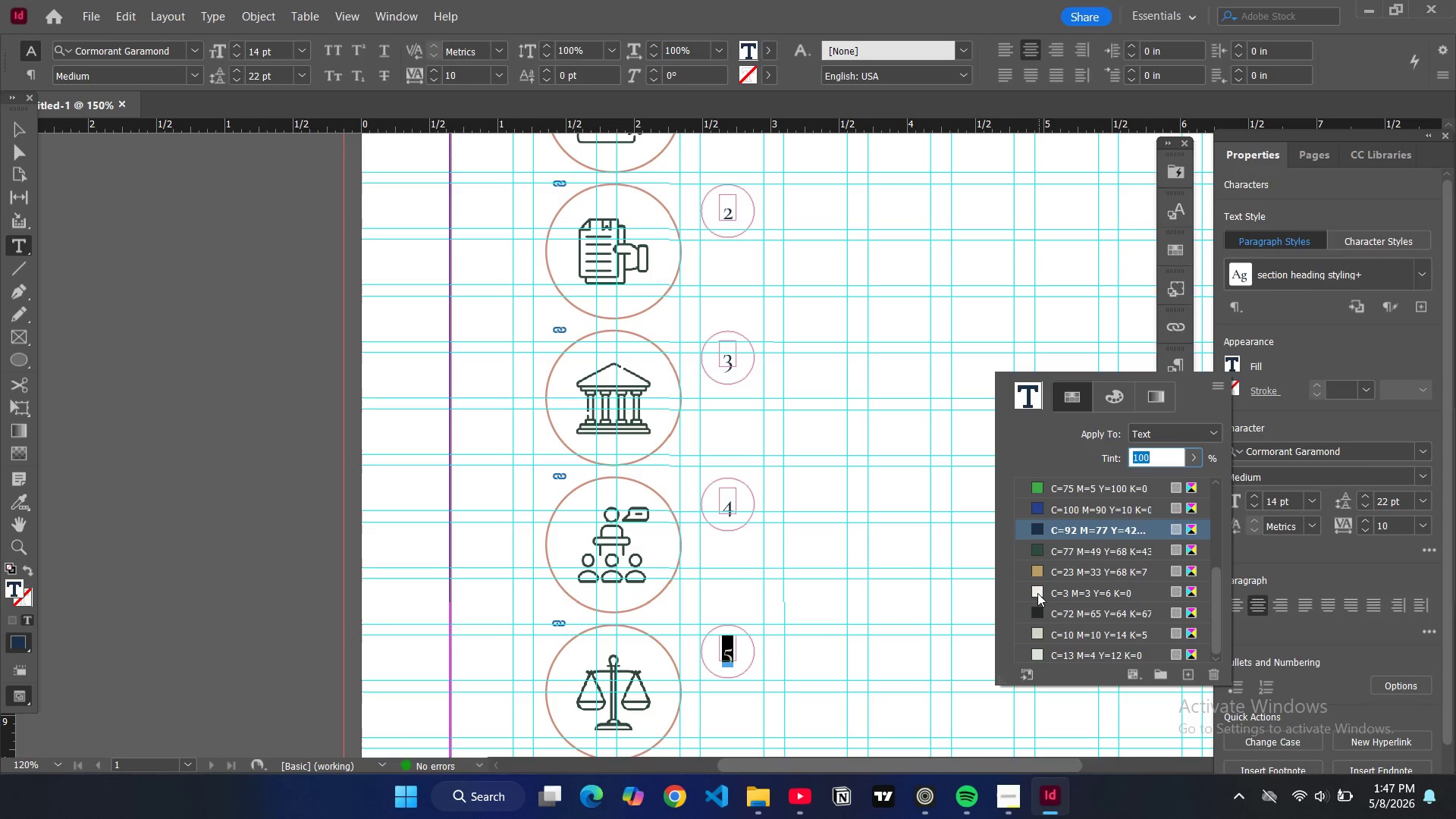 
left_click([1037, 593])
 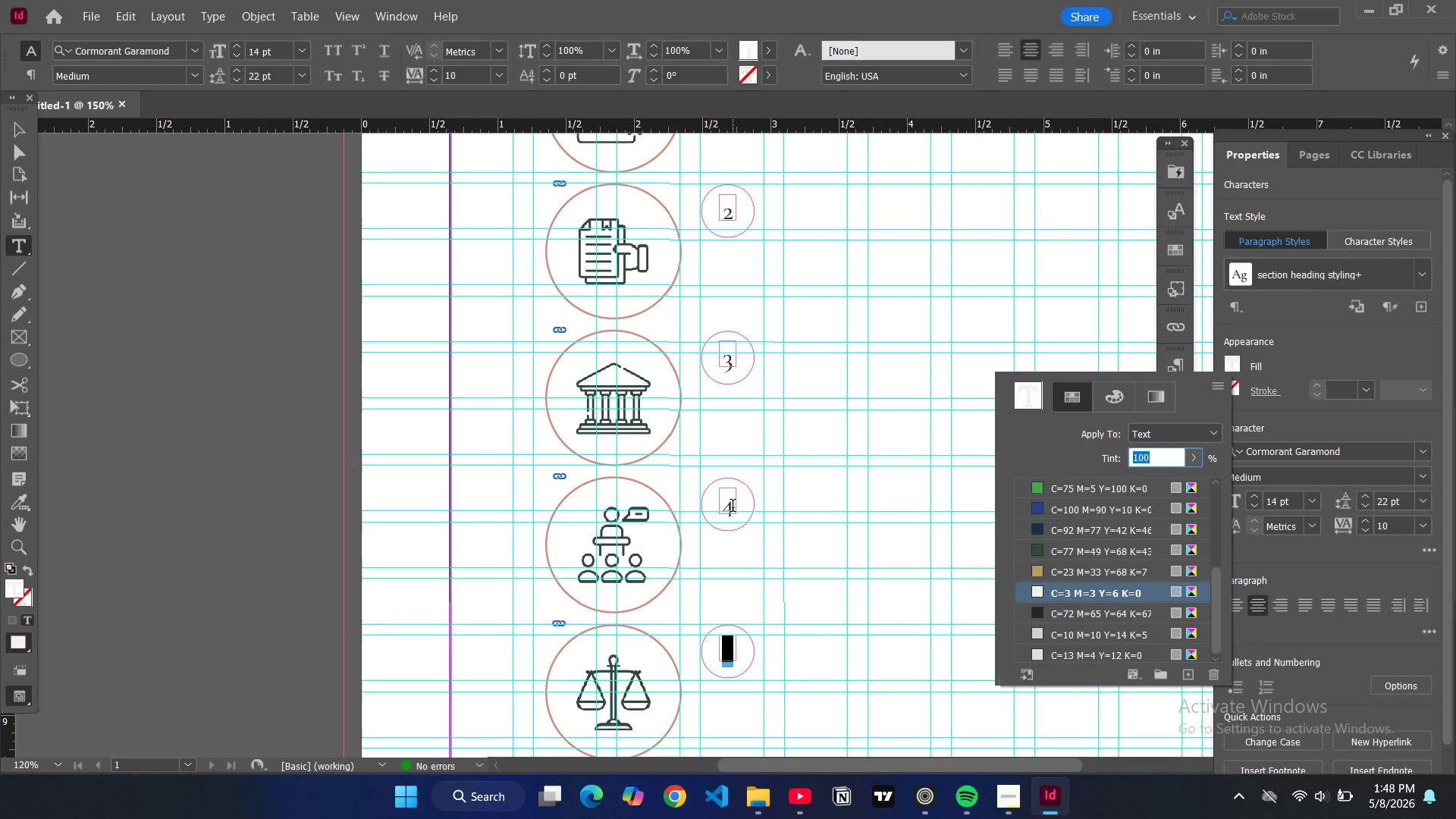 
double_click([733, 507])
 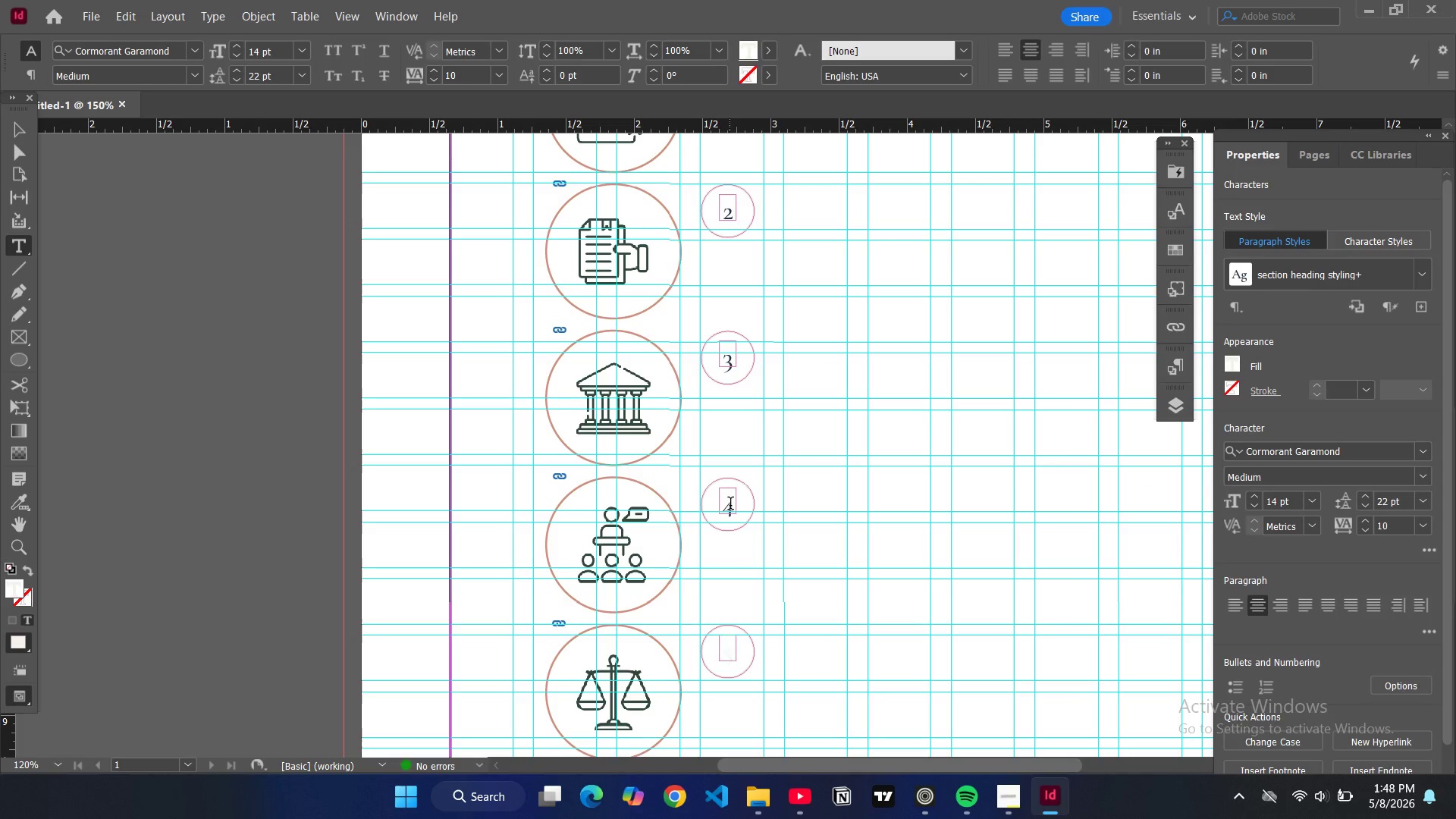 
double_click([730, 505])
 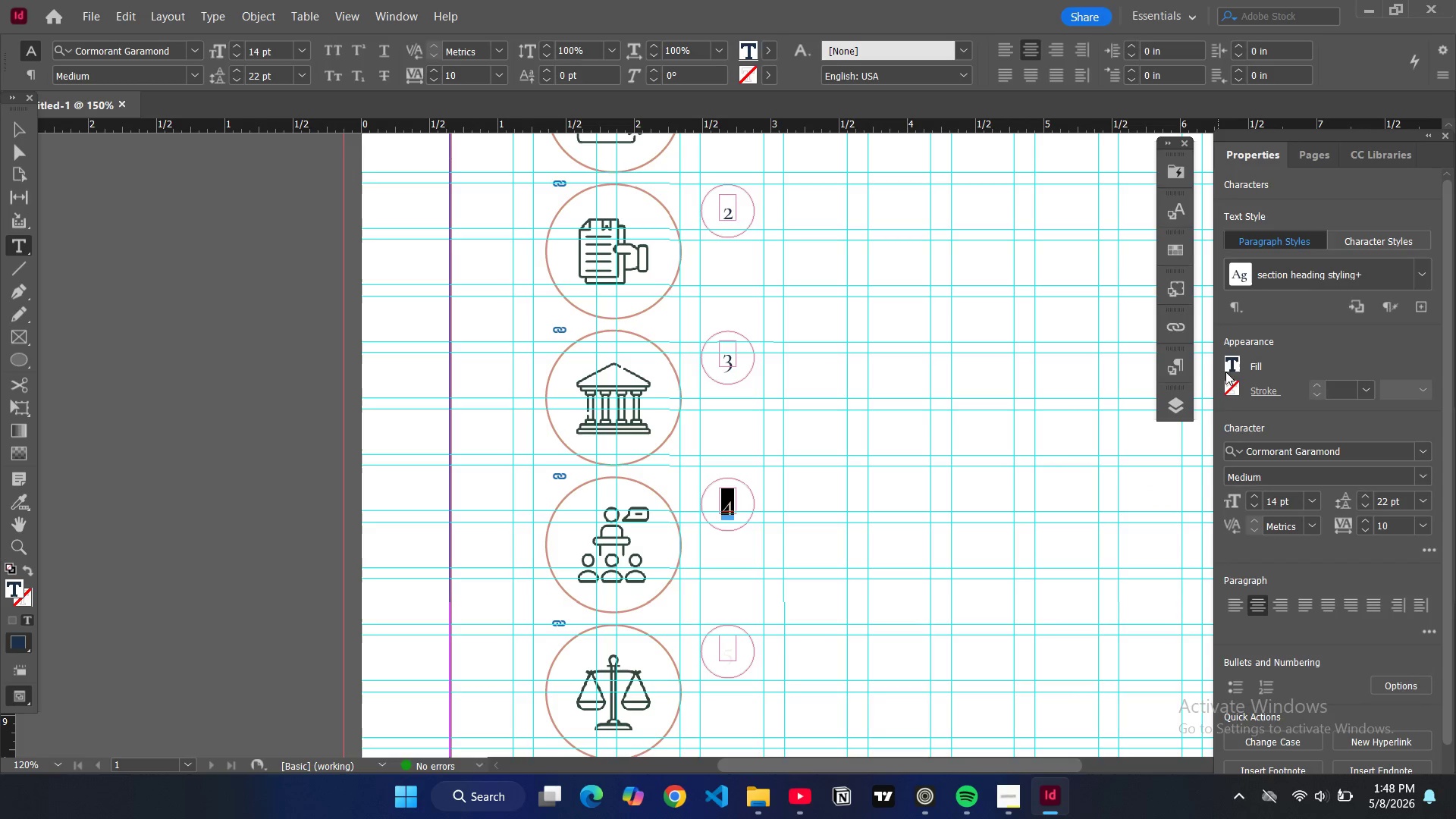 
left_click([1232, 367])
 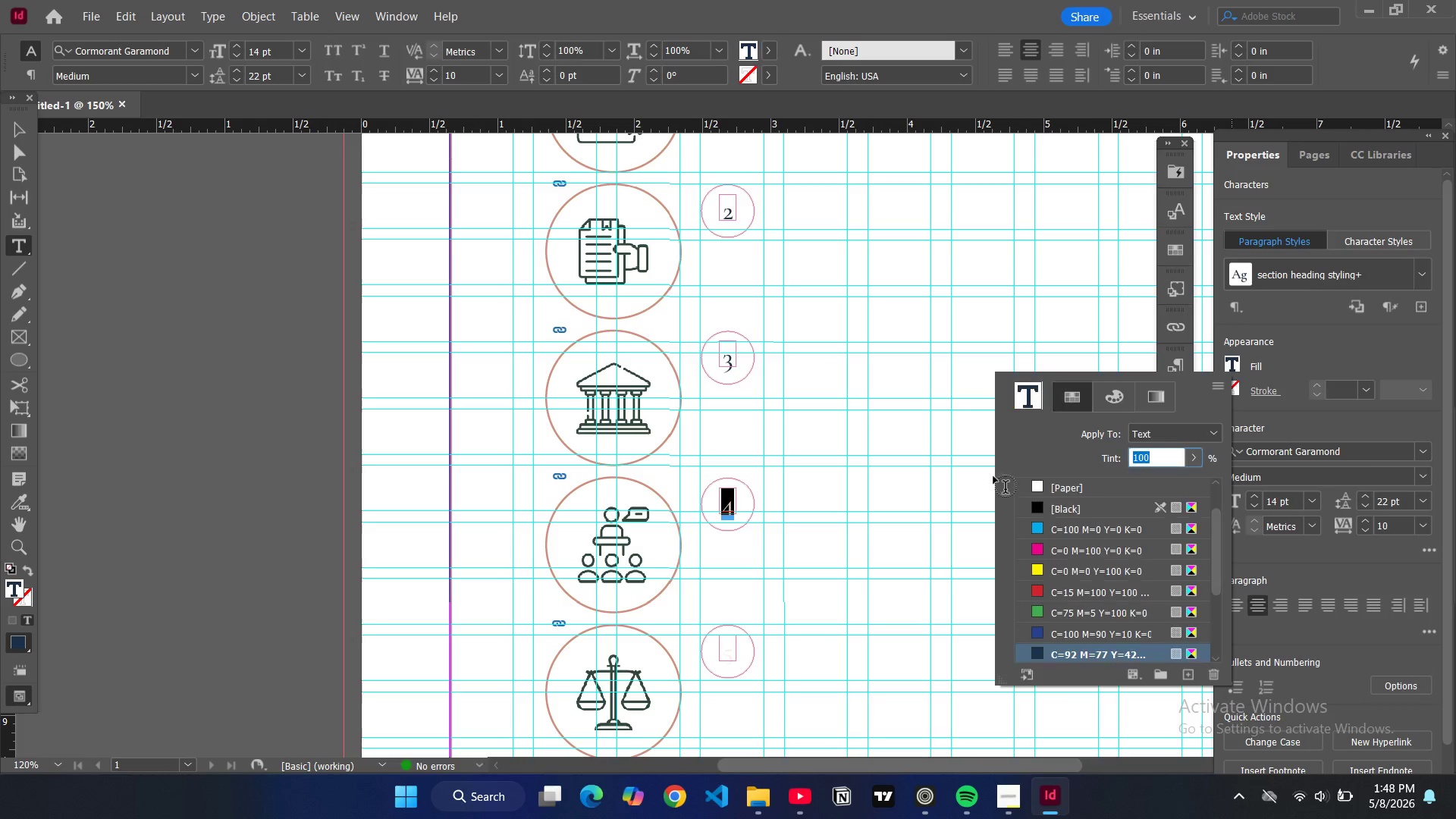 
scroll: coordinate [1042, 607], scroll_direction: down, amount: 10.0
 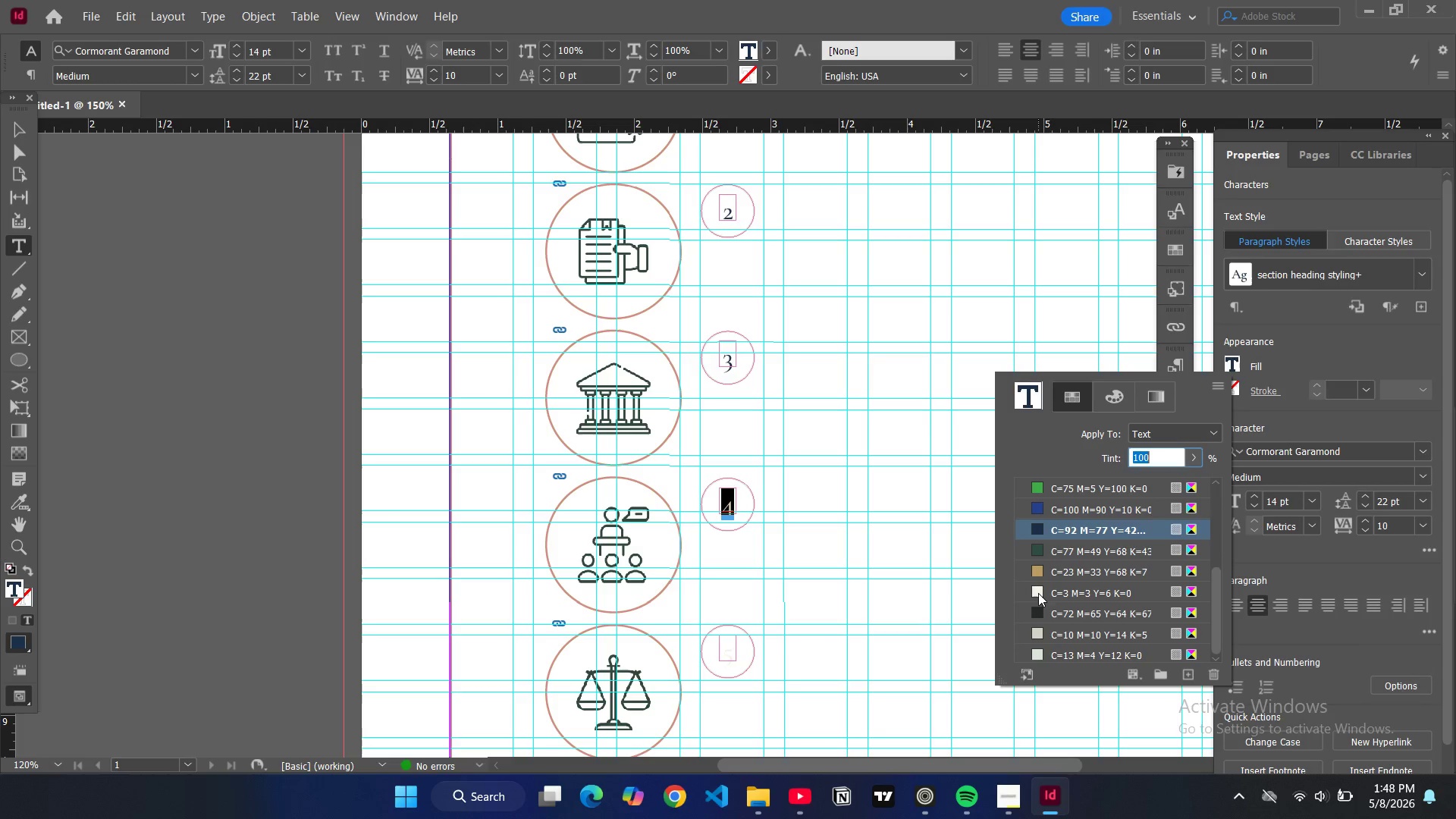 
left_click([1038, 593])
 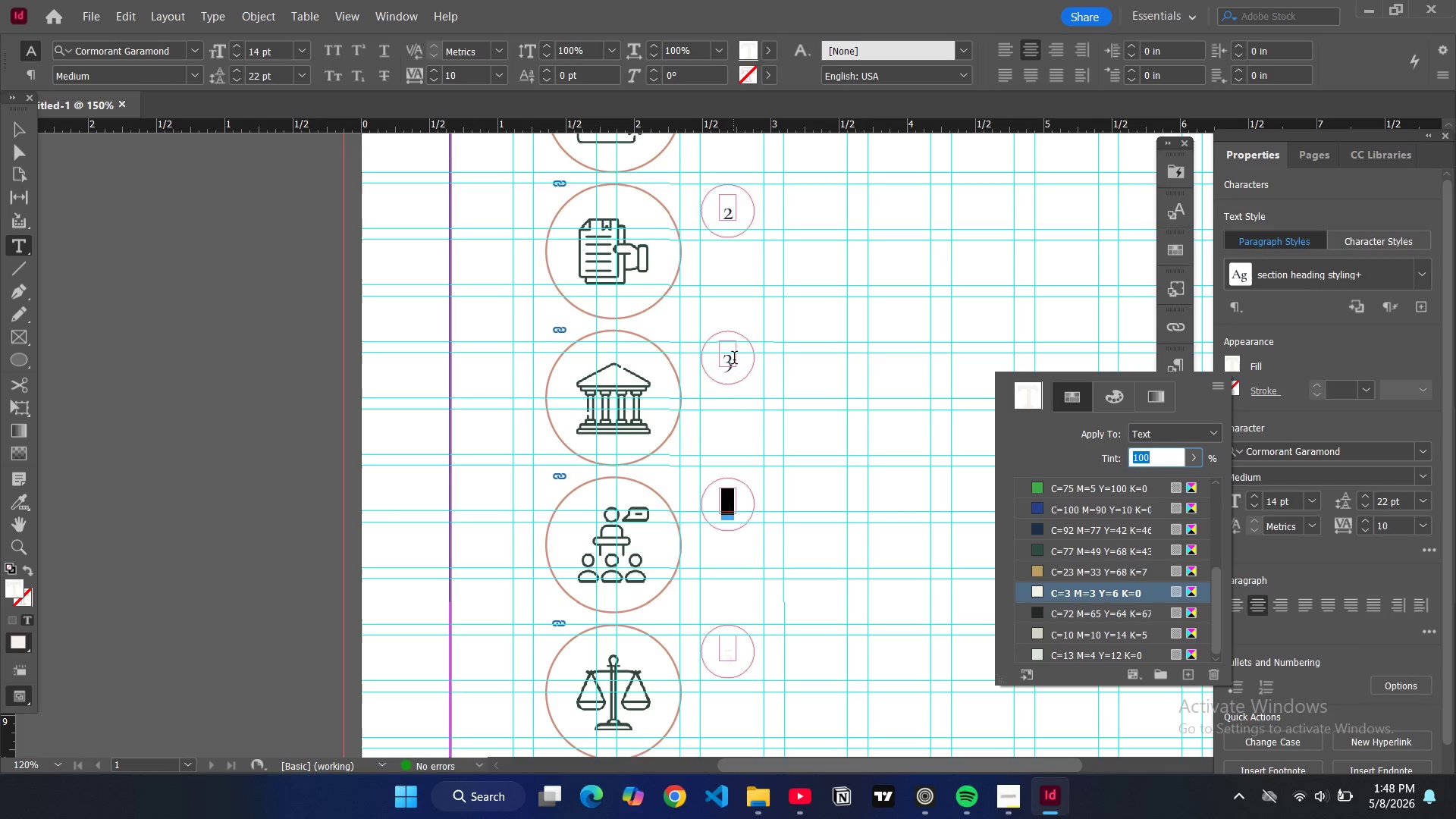 
double_click([734, 359])
 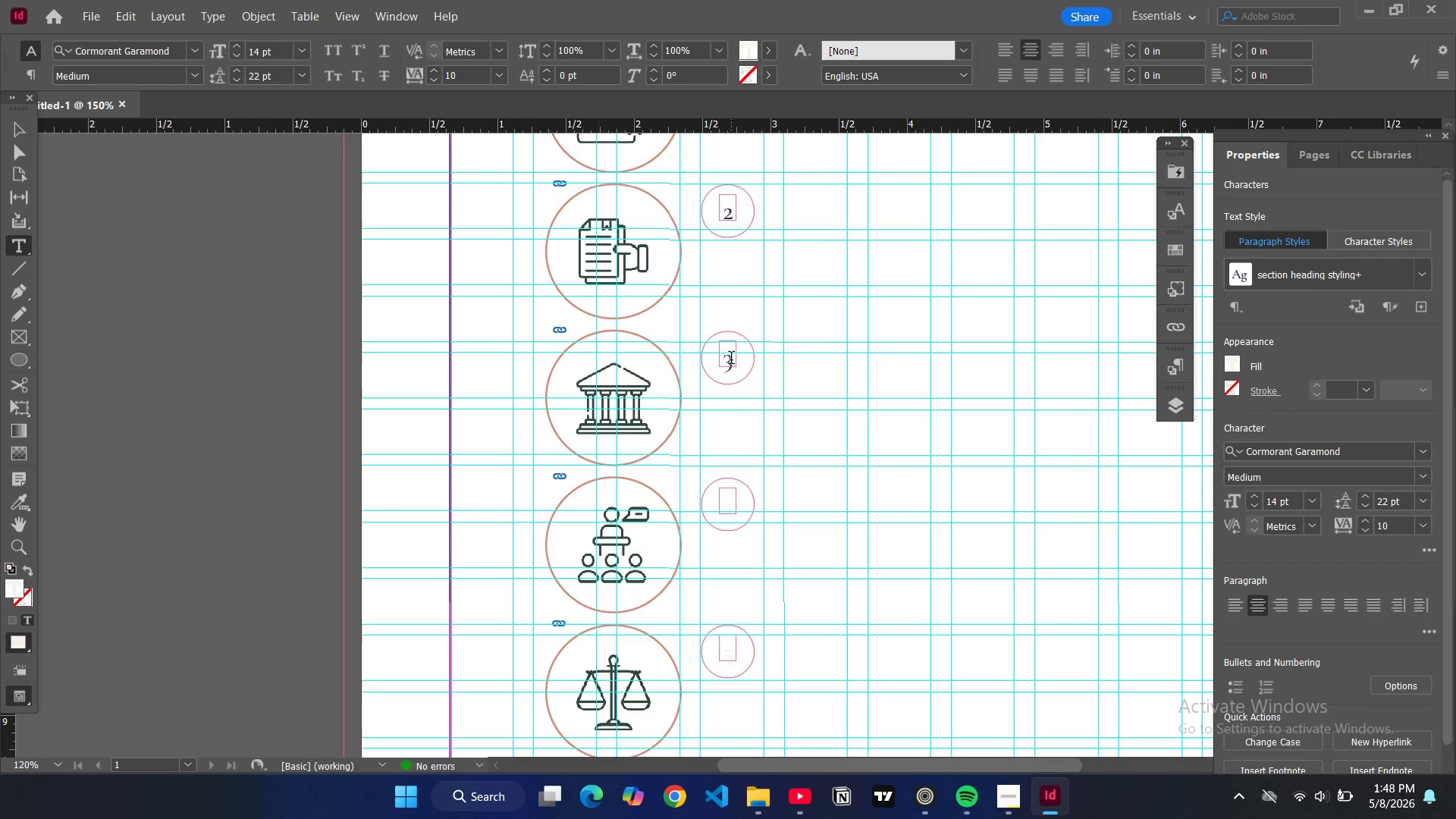 
double_click([731, 359])
 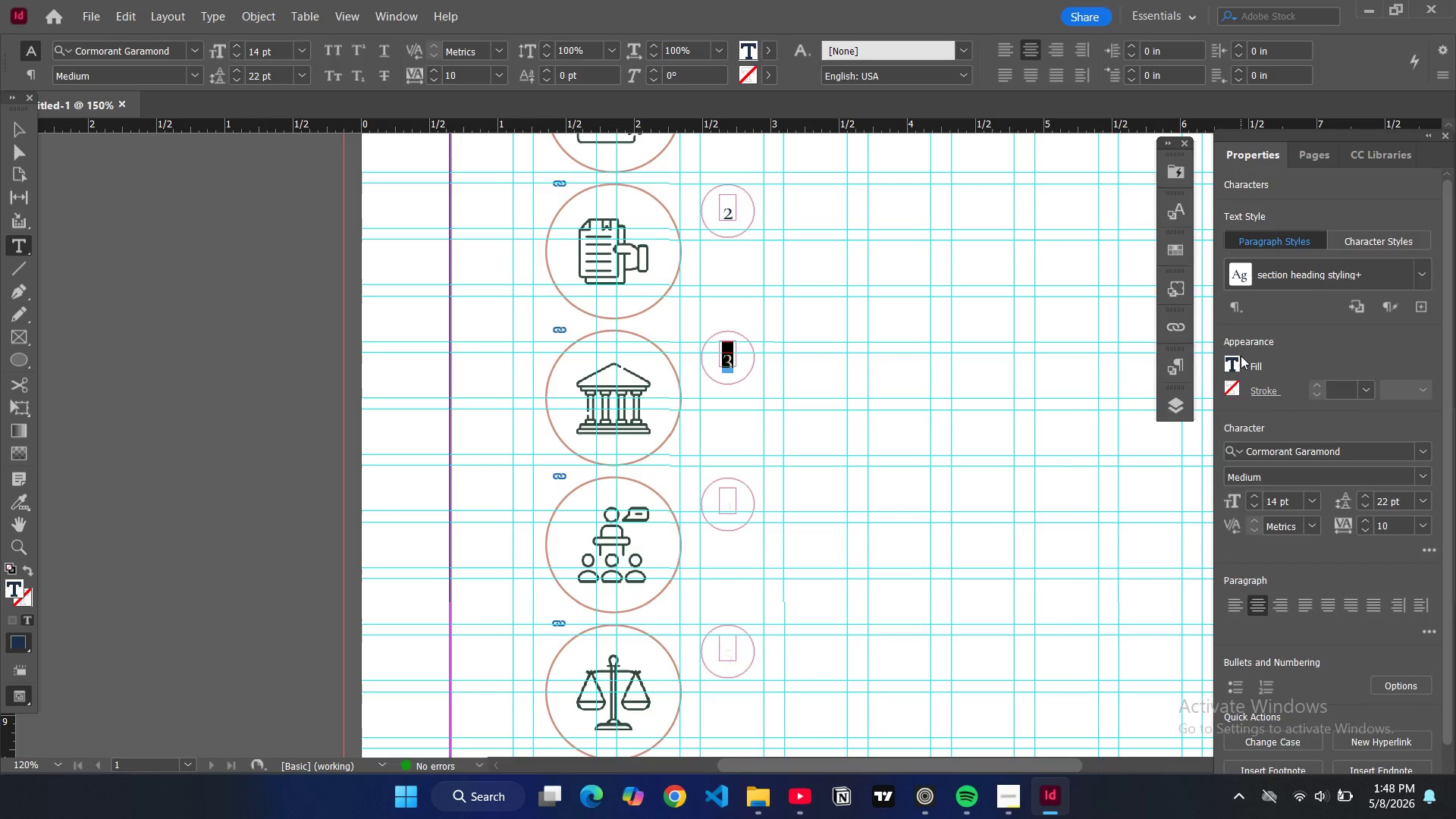 
left_click([1235, 359])
 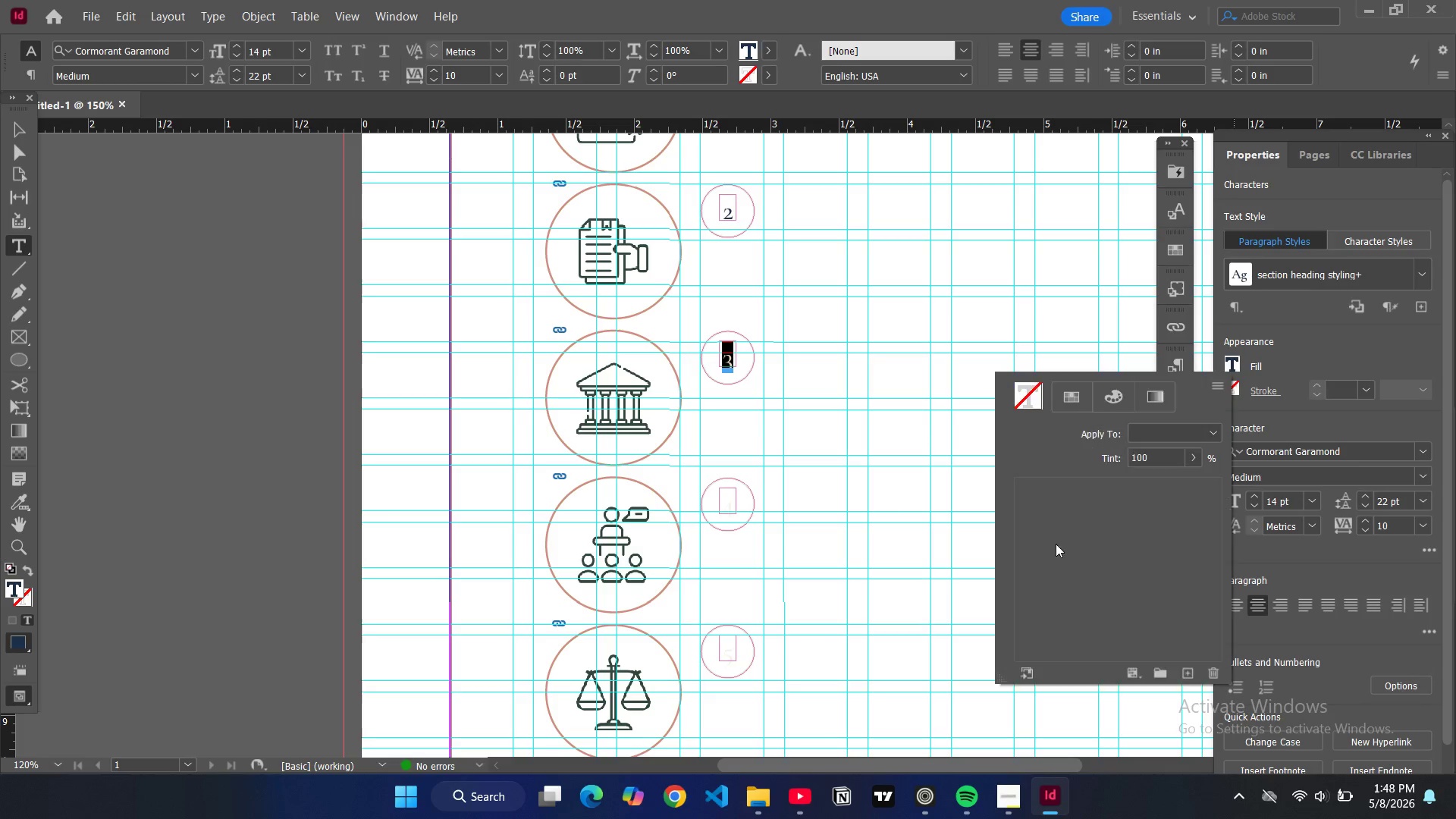 
scroll: coordinate [1041, 590], scroll_direction: down, amount: 7.0
 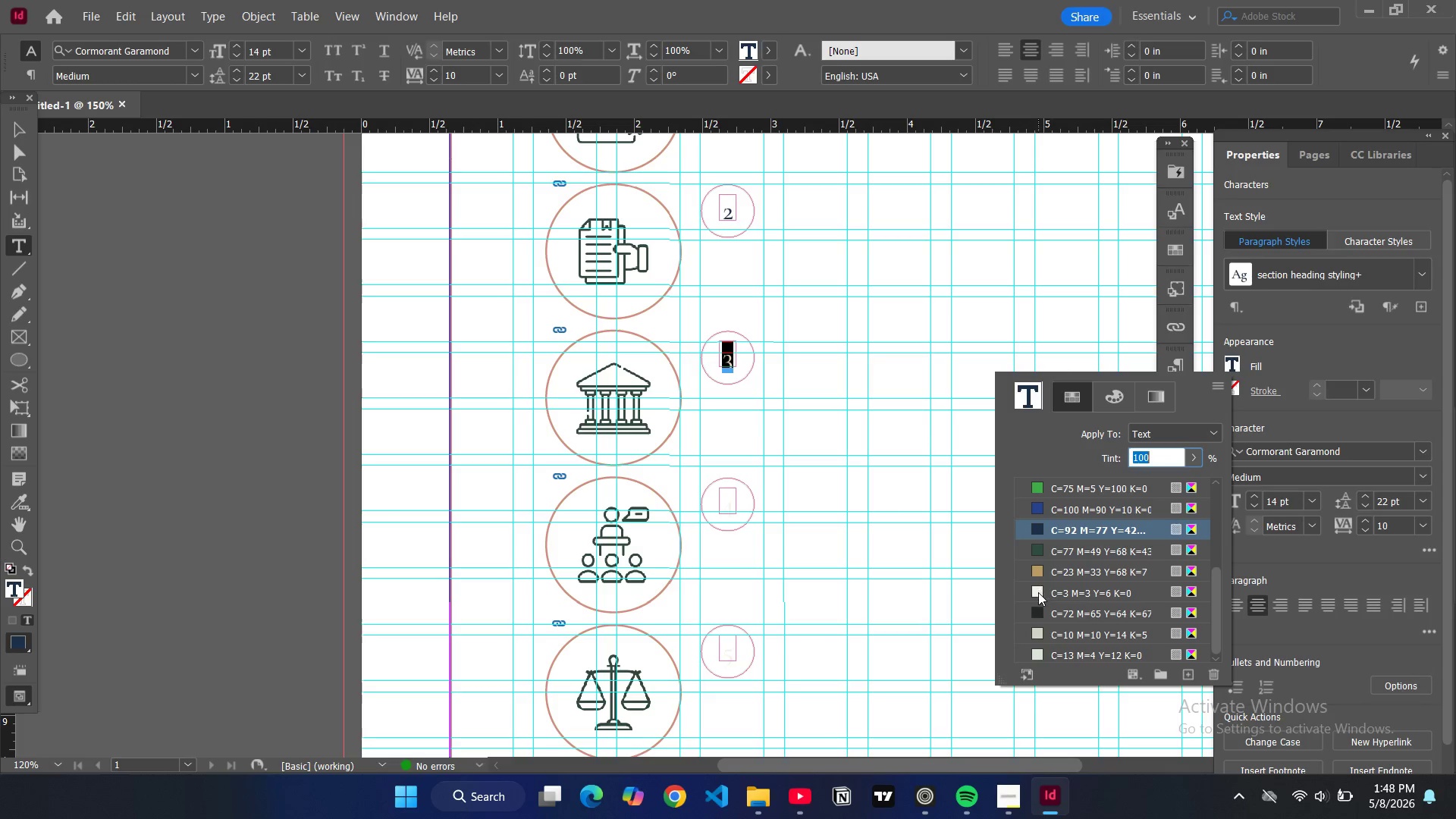 
left_click([1038, 595])
 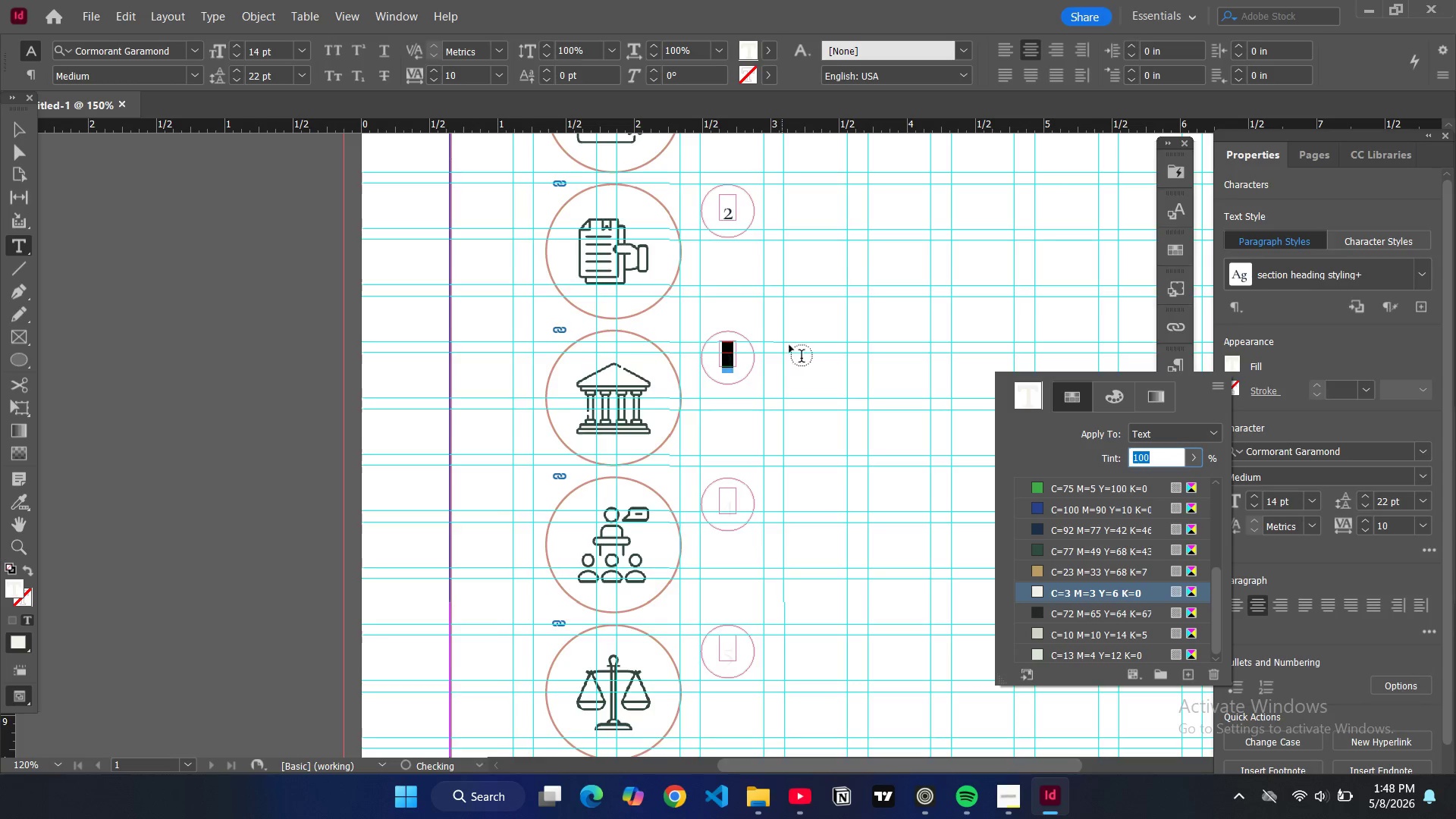 
scroll: coordinate [791, 331], scroll_direction: up, amount: 3.0
 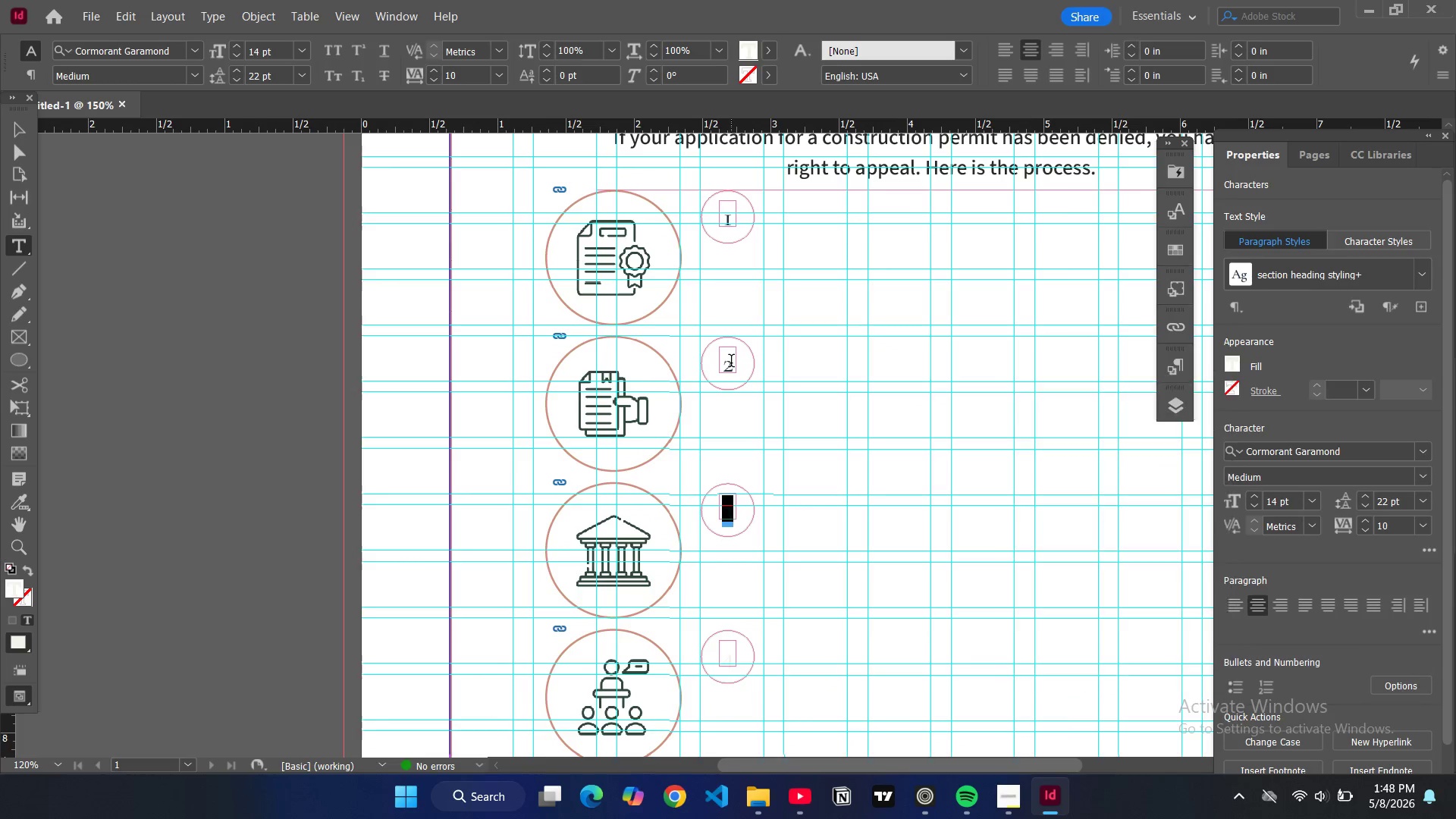 
double_click([731, 362])
 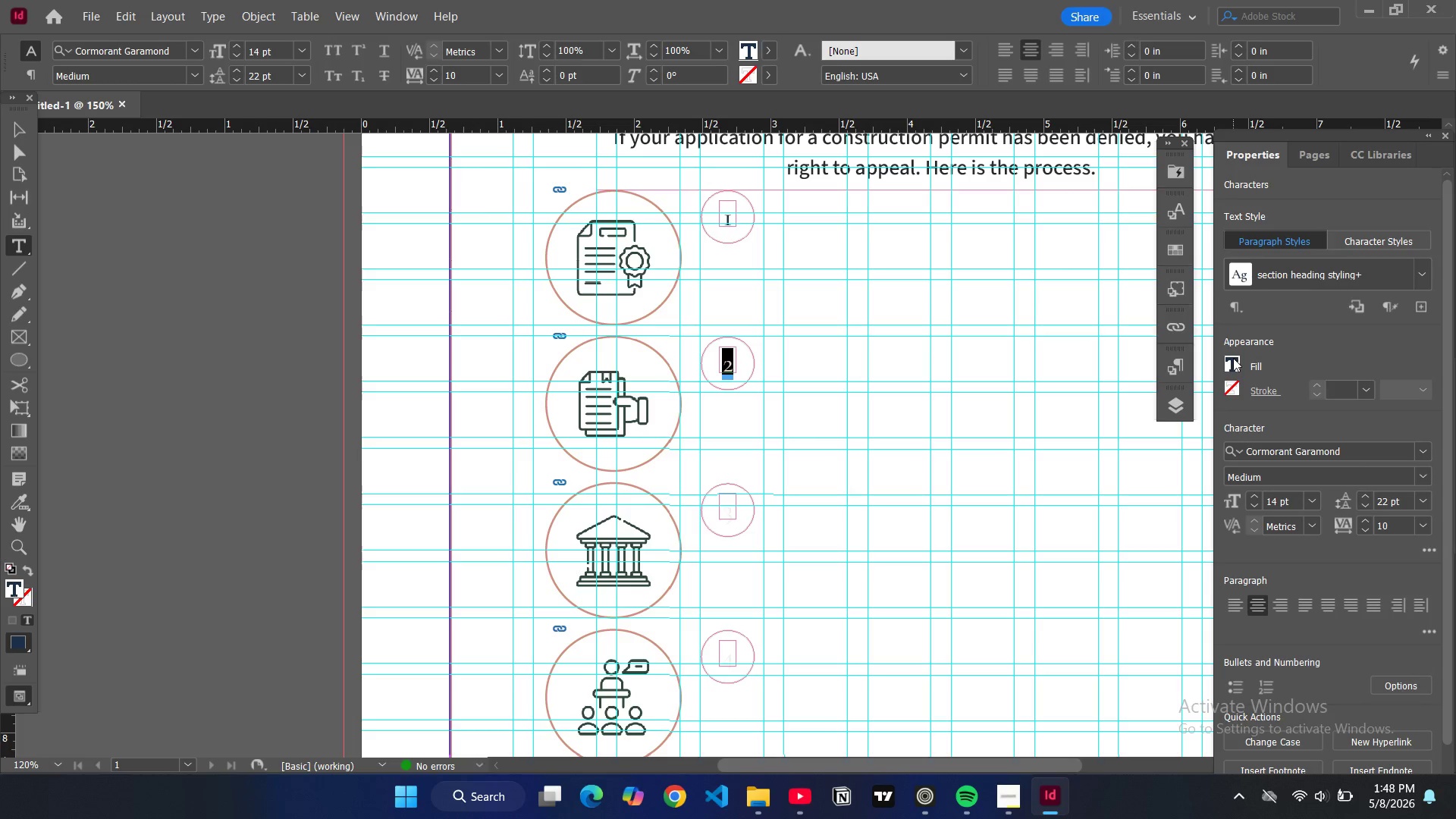 
left_click([1229, 362])
 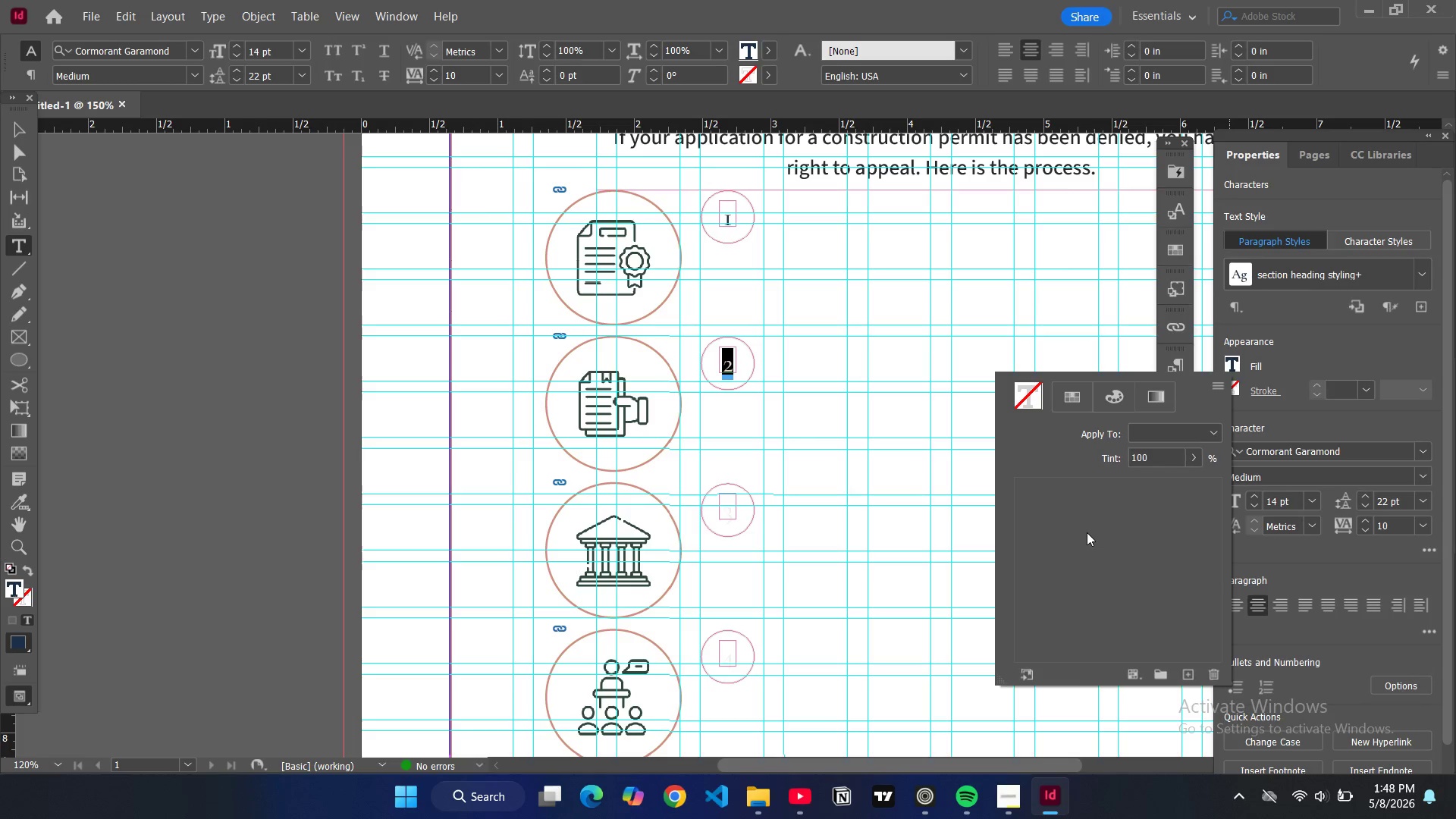 
scroll: coordinate [1072, 631], scroll_direction: down, amount: 5.0
 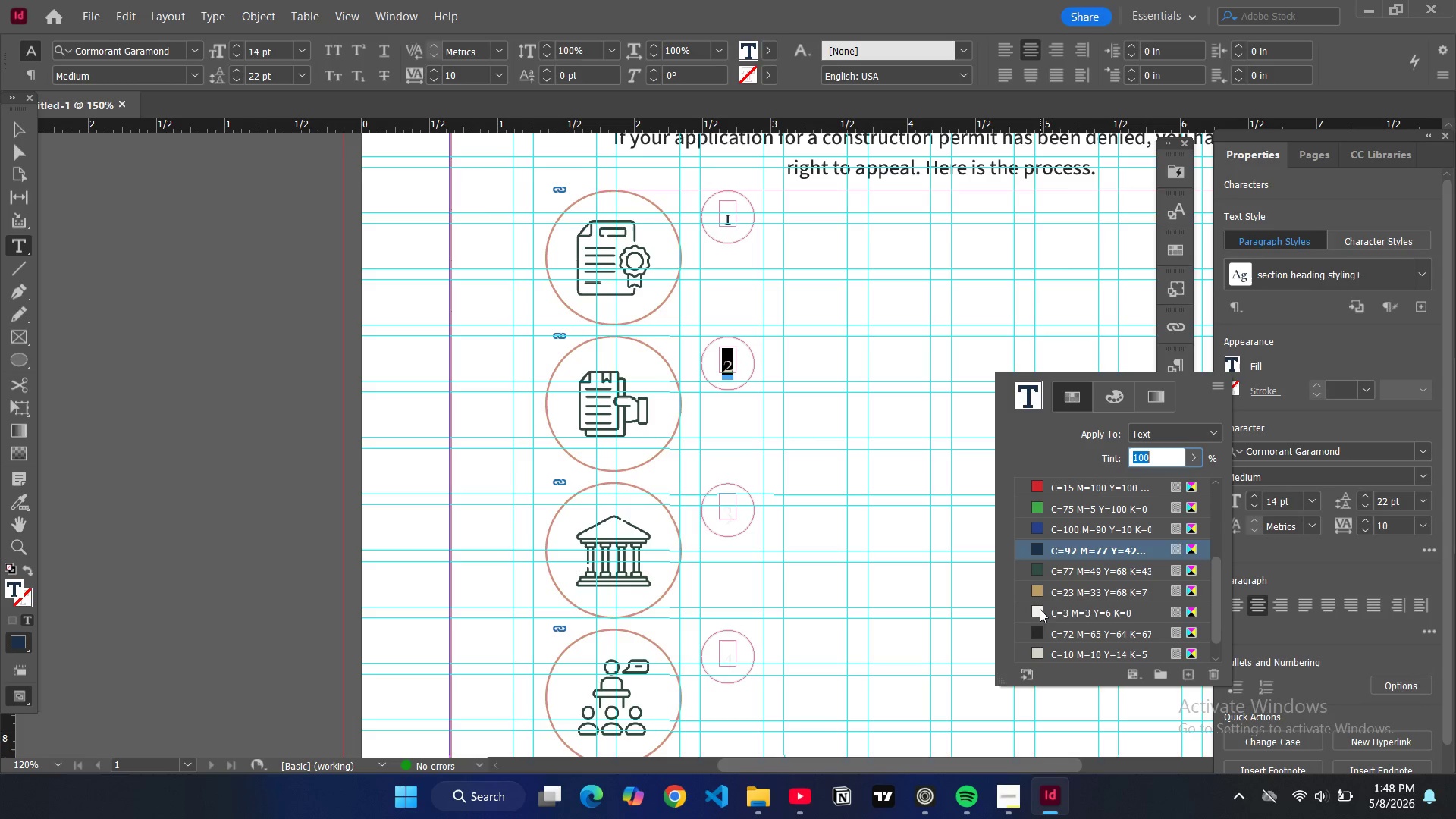 
left_click([1037, 610])
 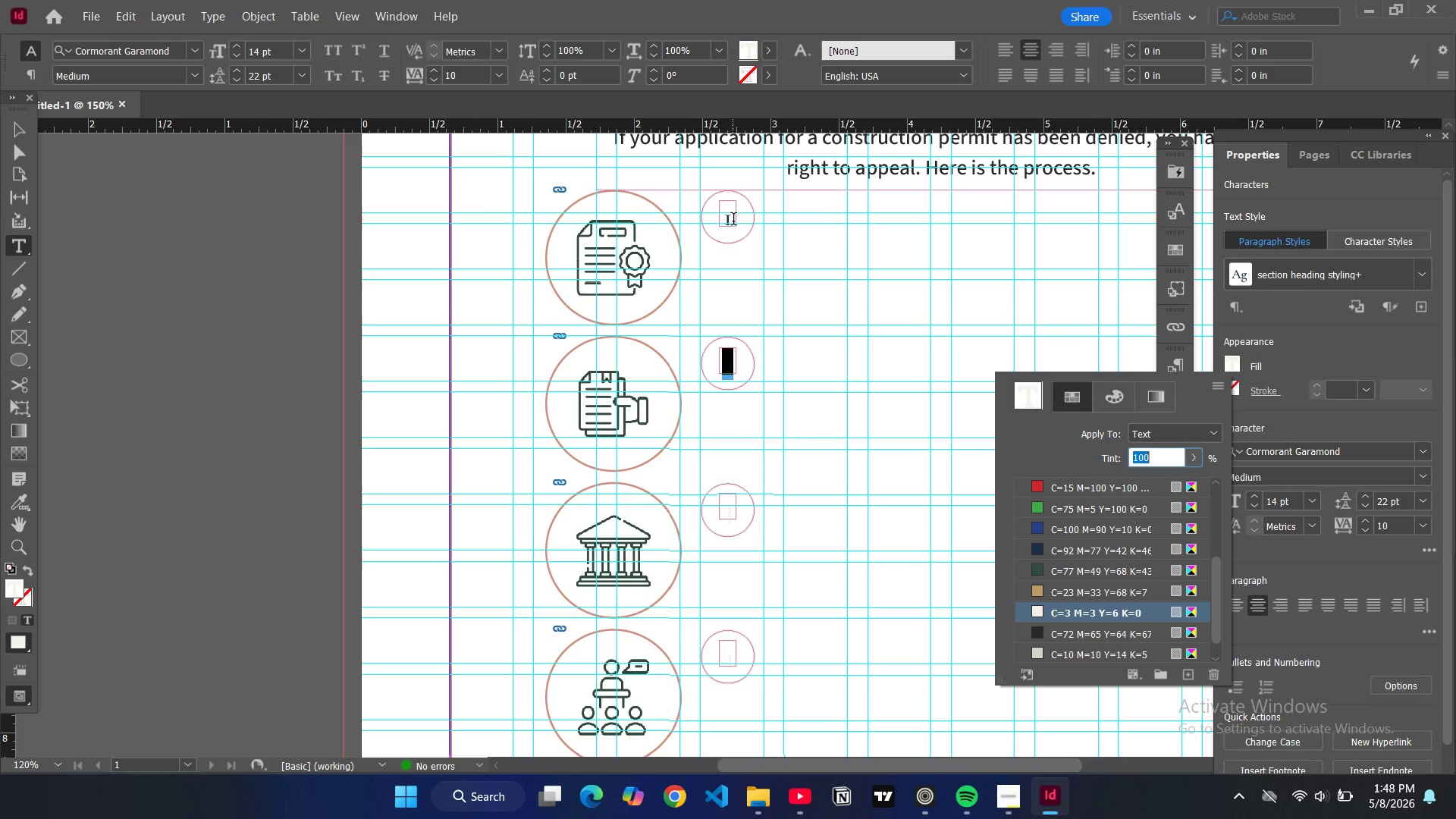 
double_click([733, 221])
 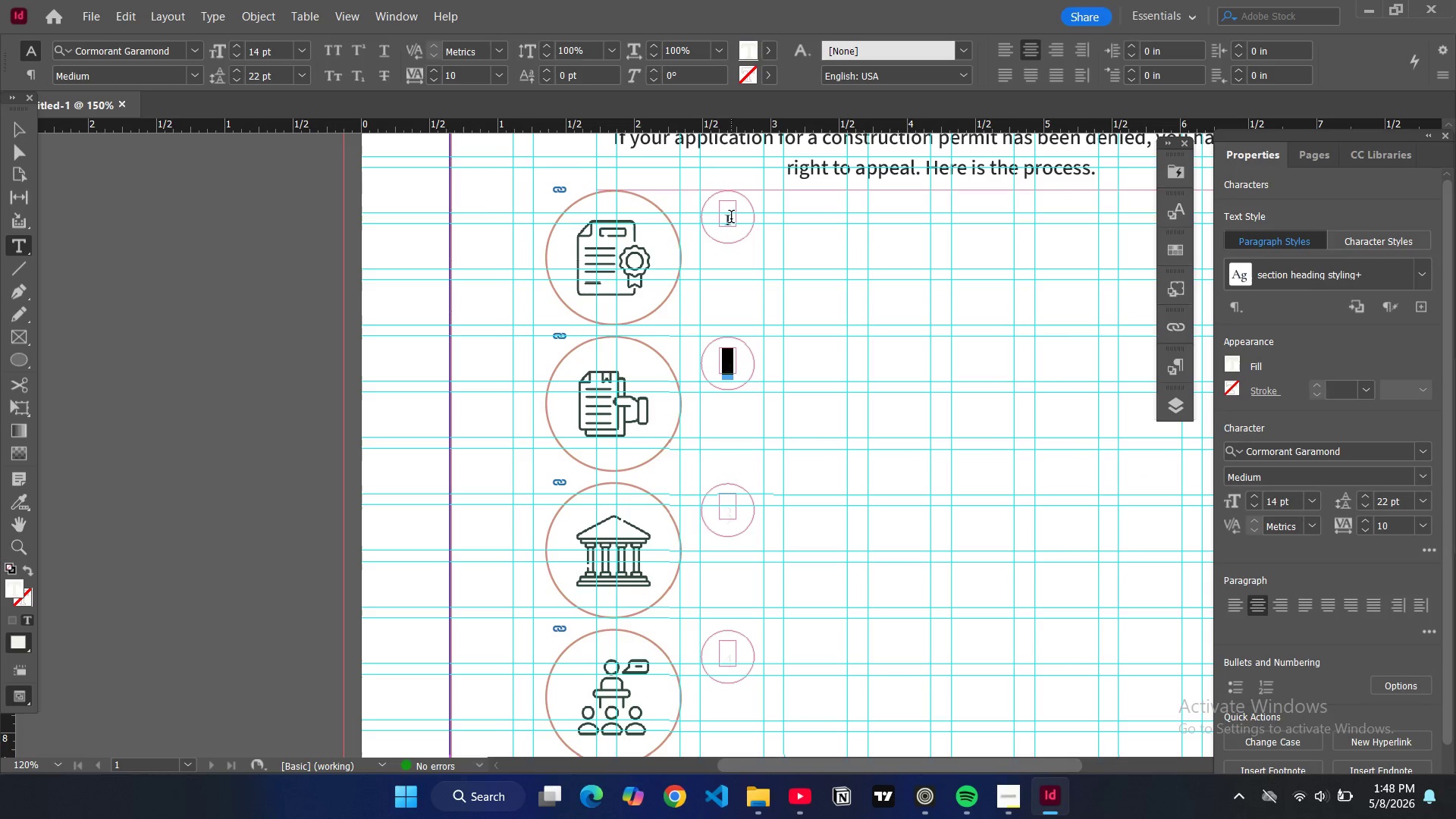 
double_click([730, 218])
 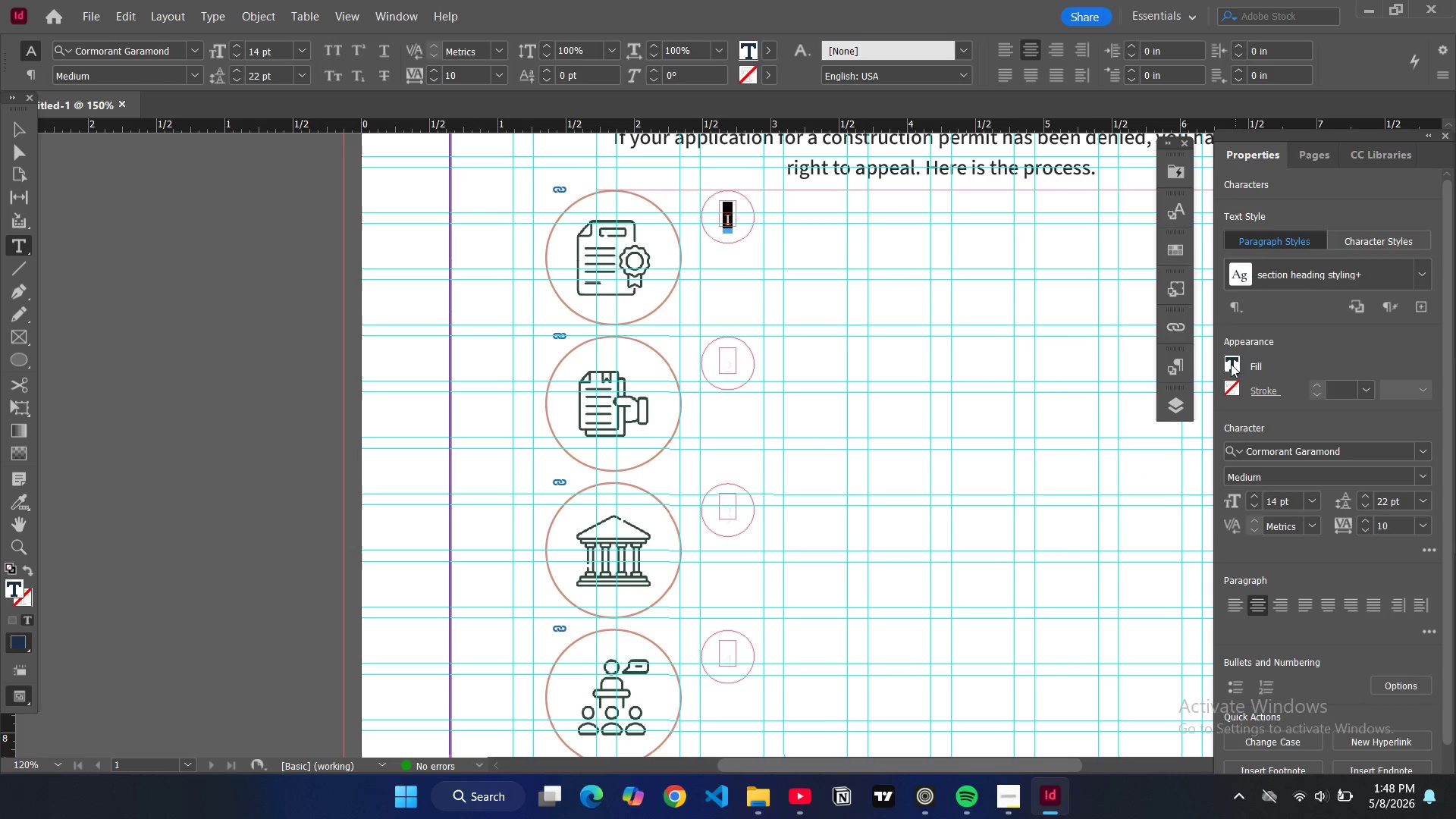 
left_click([1231, 366])
 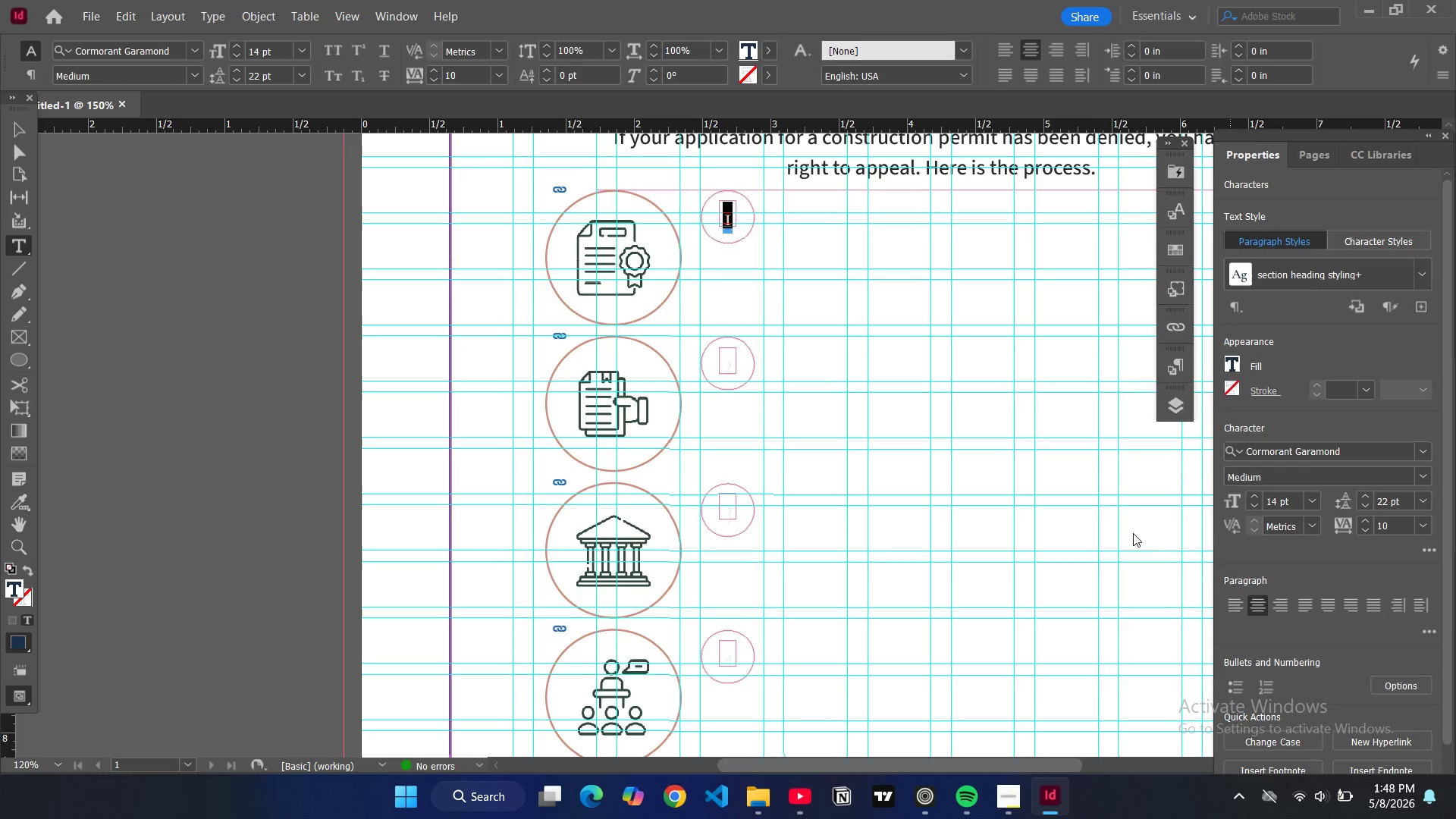 
scroll: coordinate [1050, 597], scroll_direction: down, amount: 7.0
 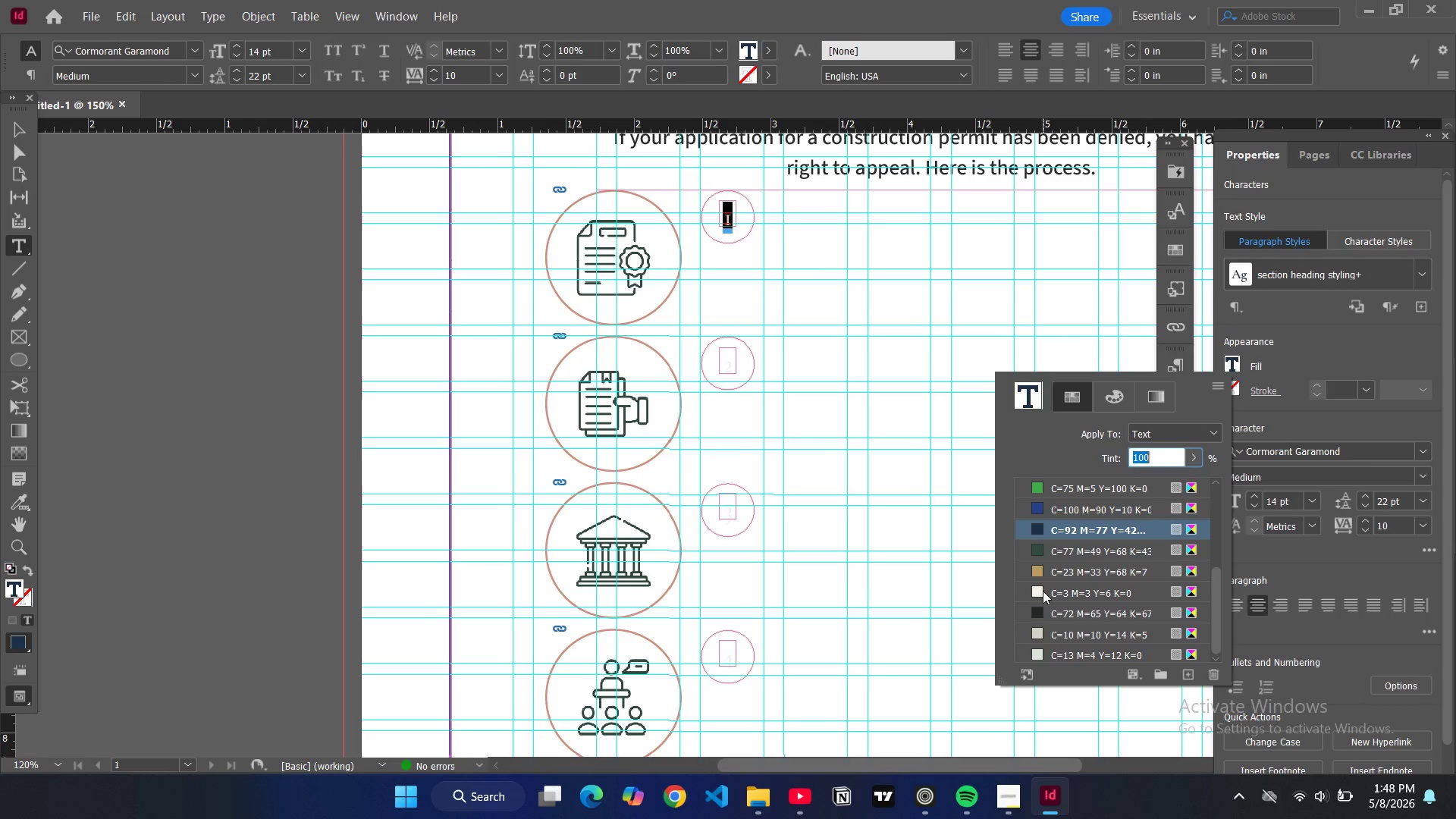 
left_click([1043, 591])
 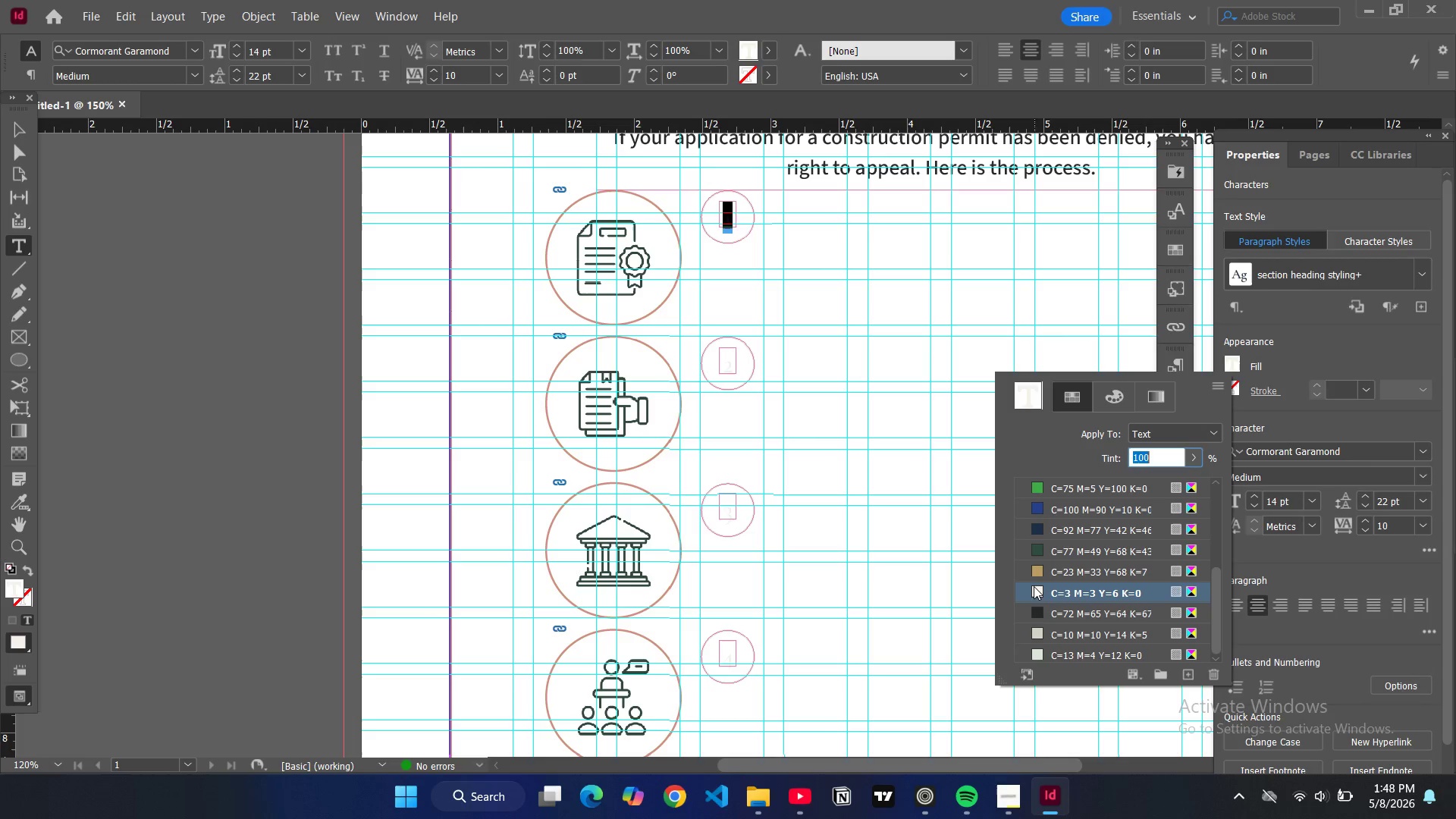 
left_click([1037, 590])
 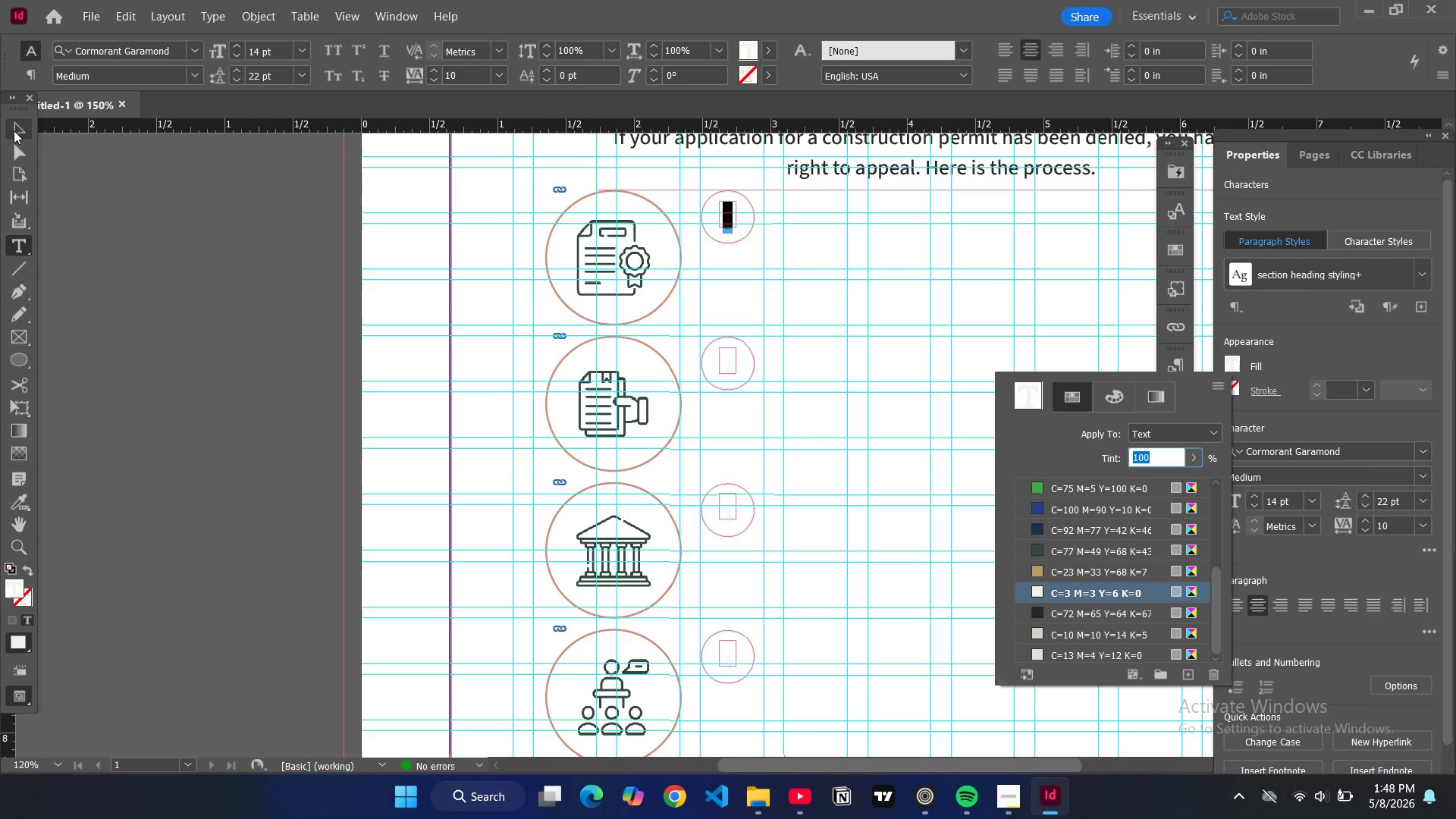 
left_click([16, 129])
 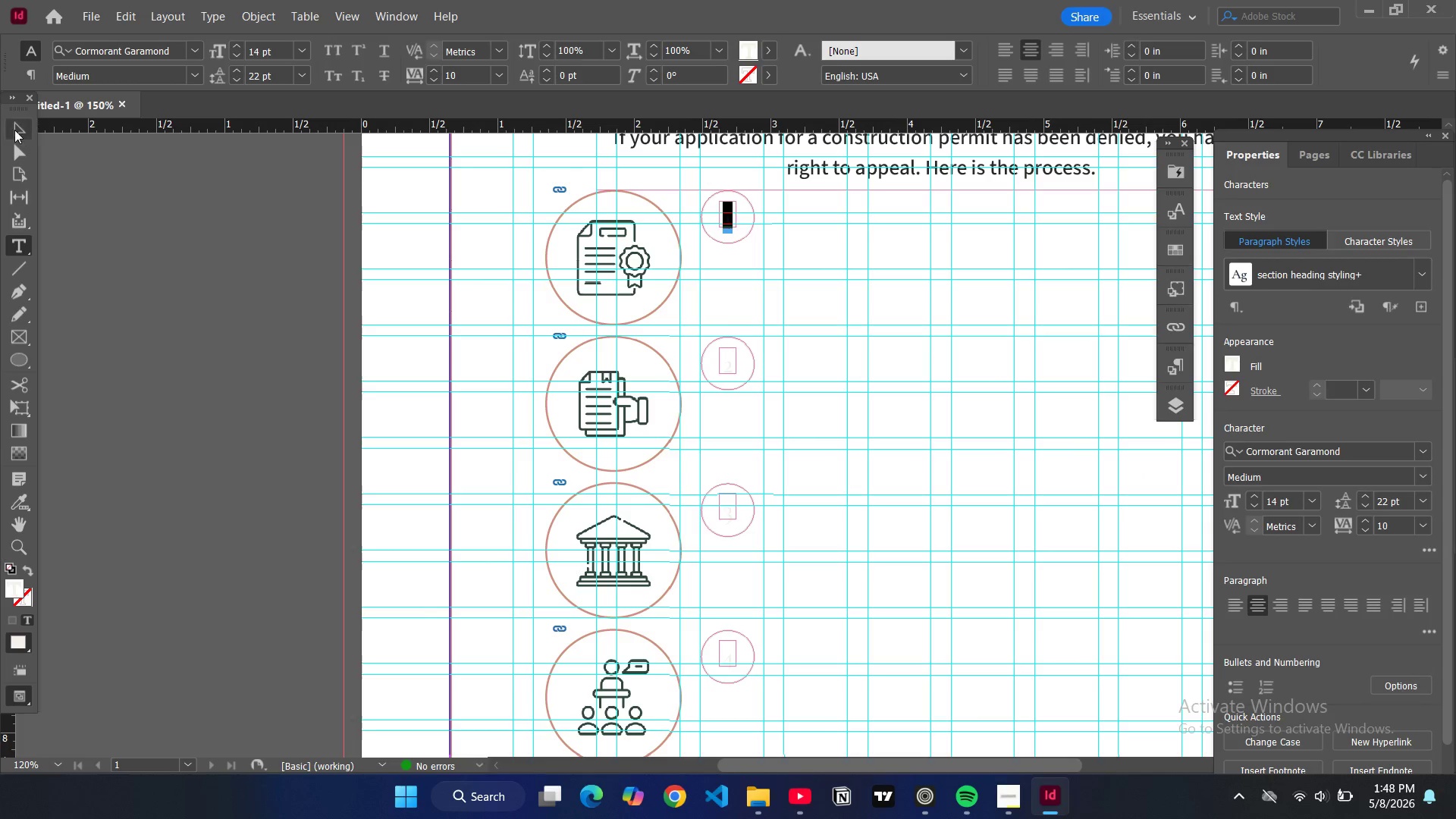 
left_click([14, 130])
 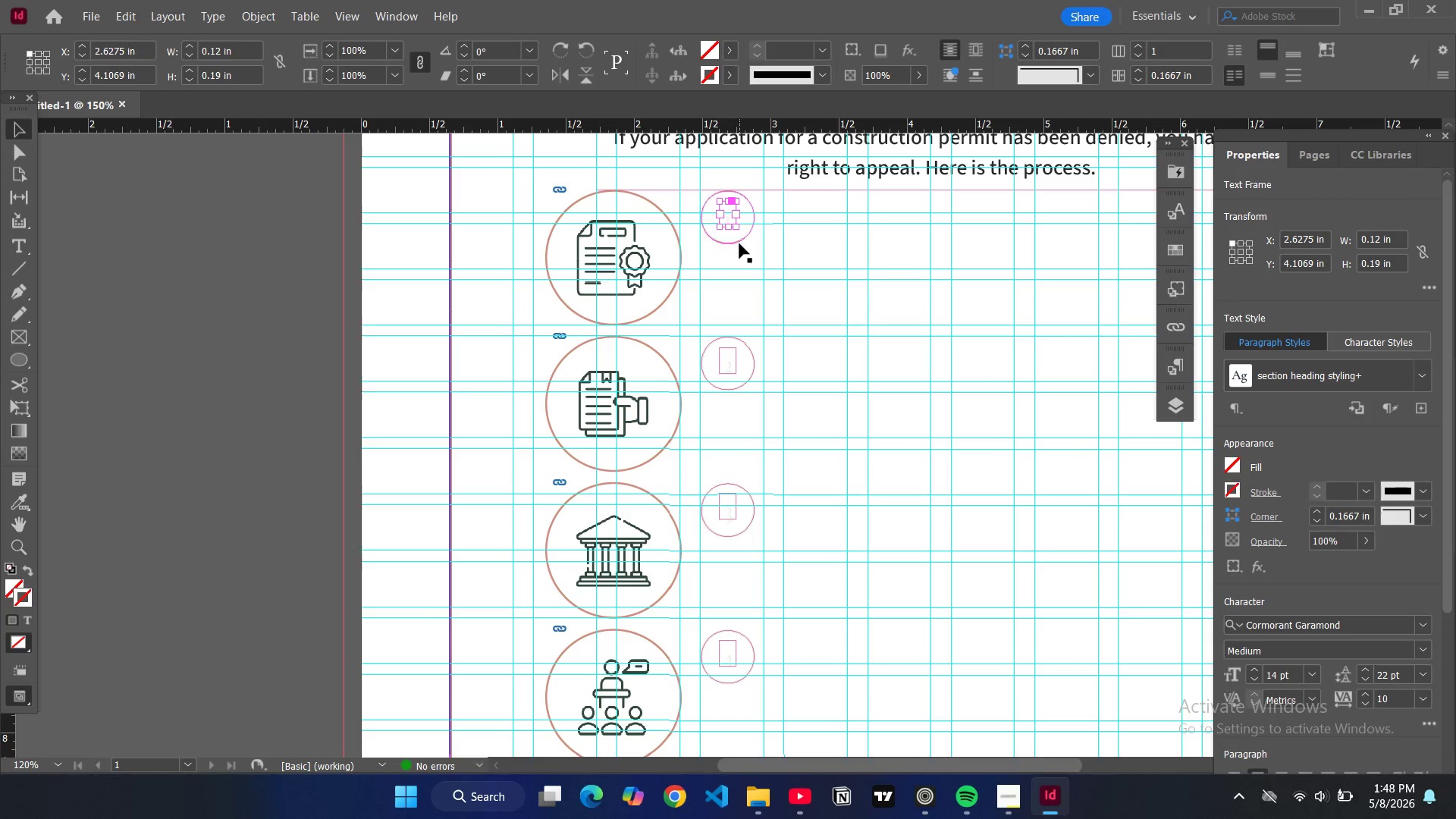 
left_click([738, 236])
 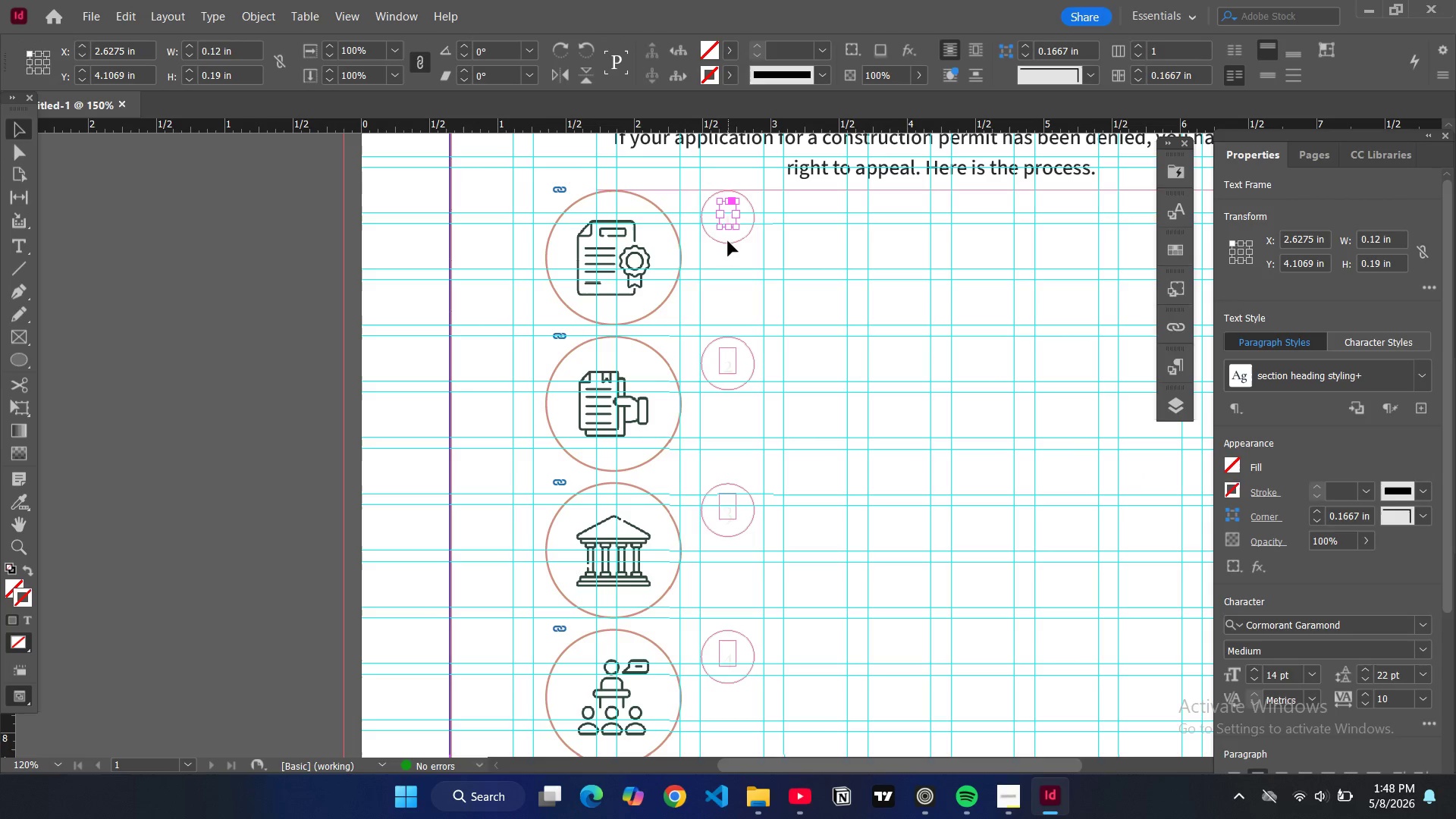 
left_click([728, 241])
 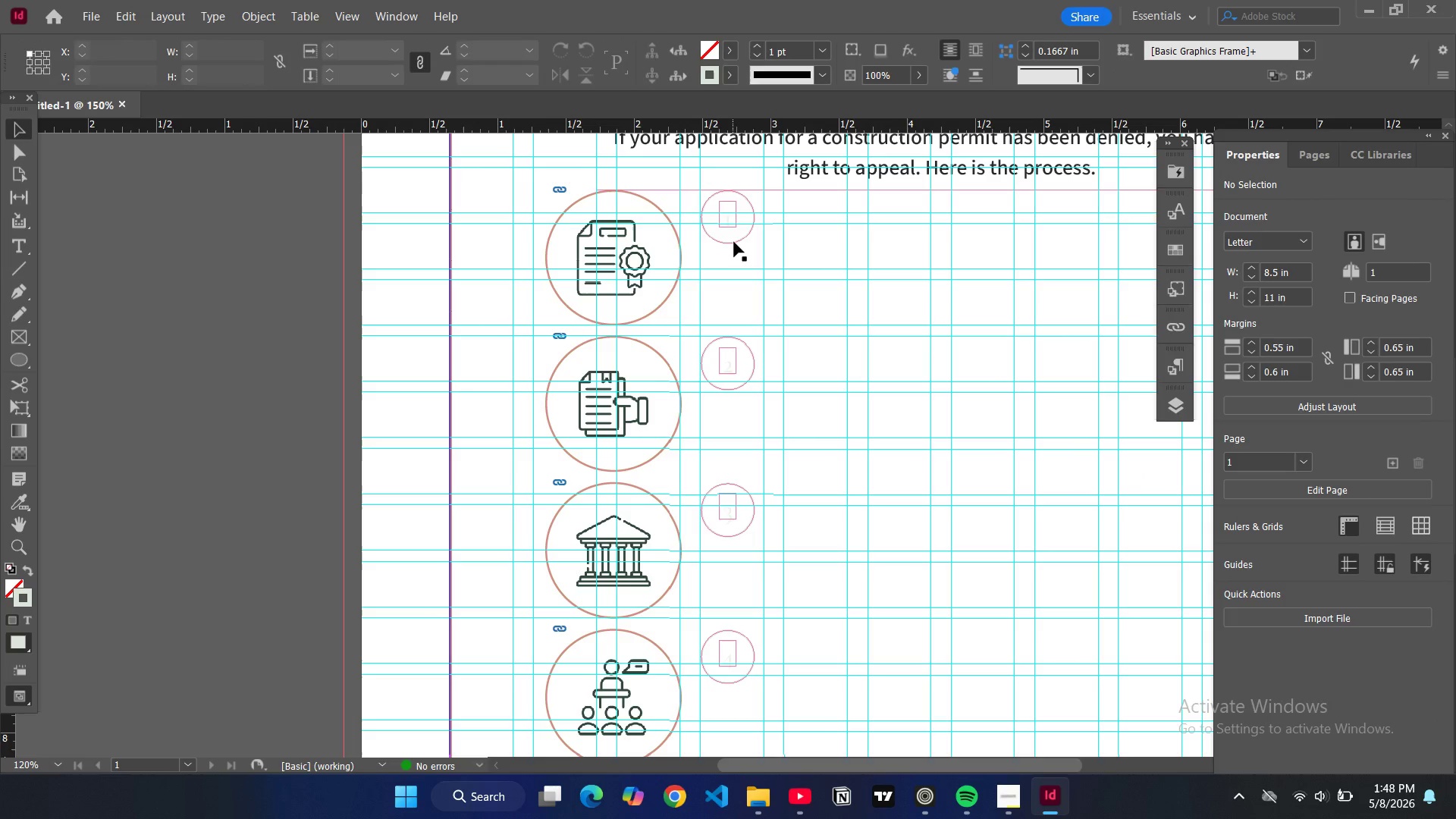 
left_click([734, 243])
 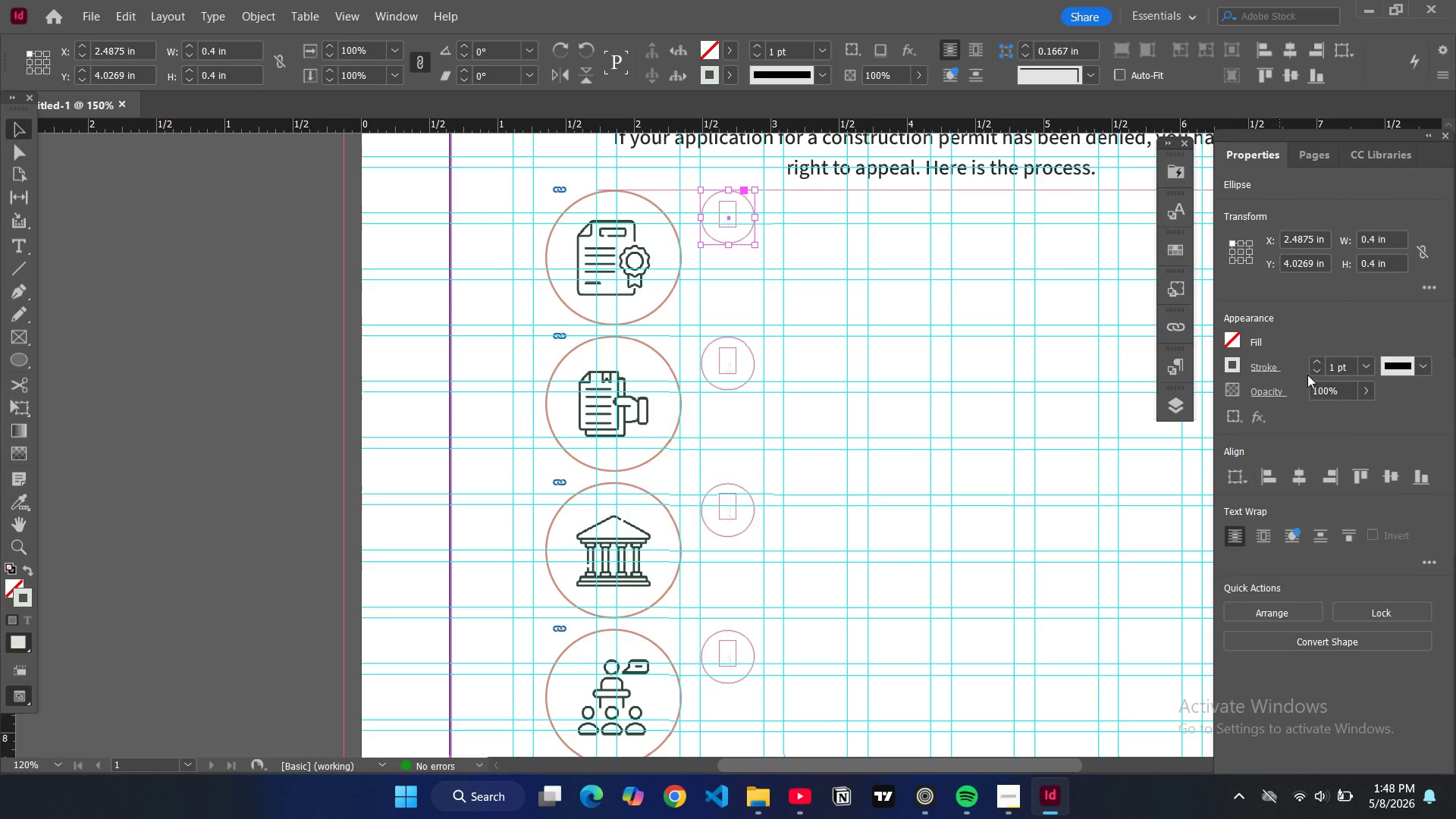 
left_click([1317, 372])
 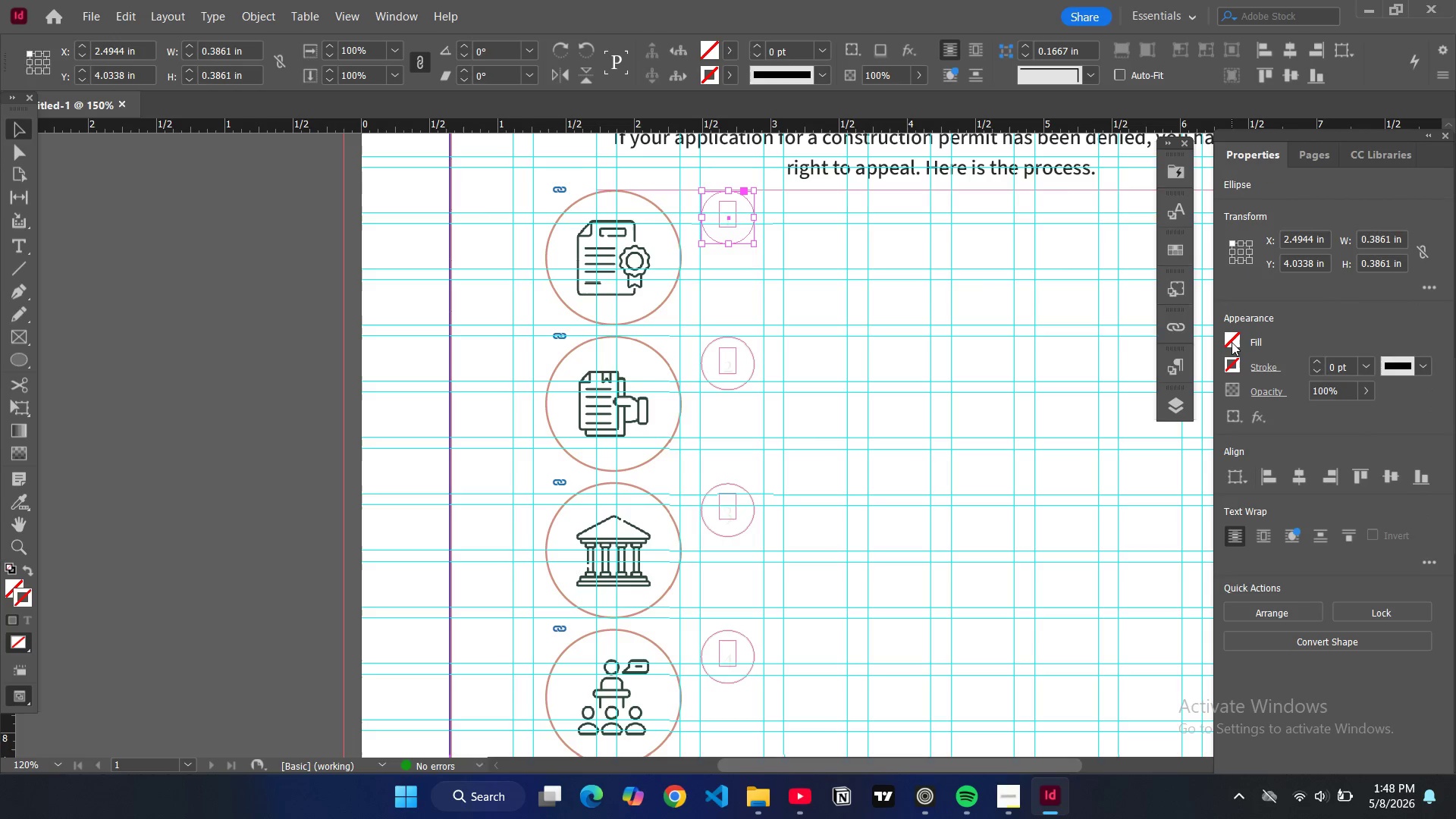 
double_click([1232, 342])
 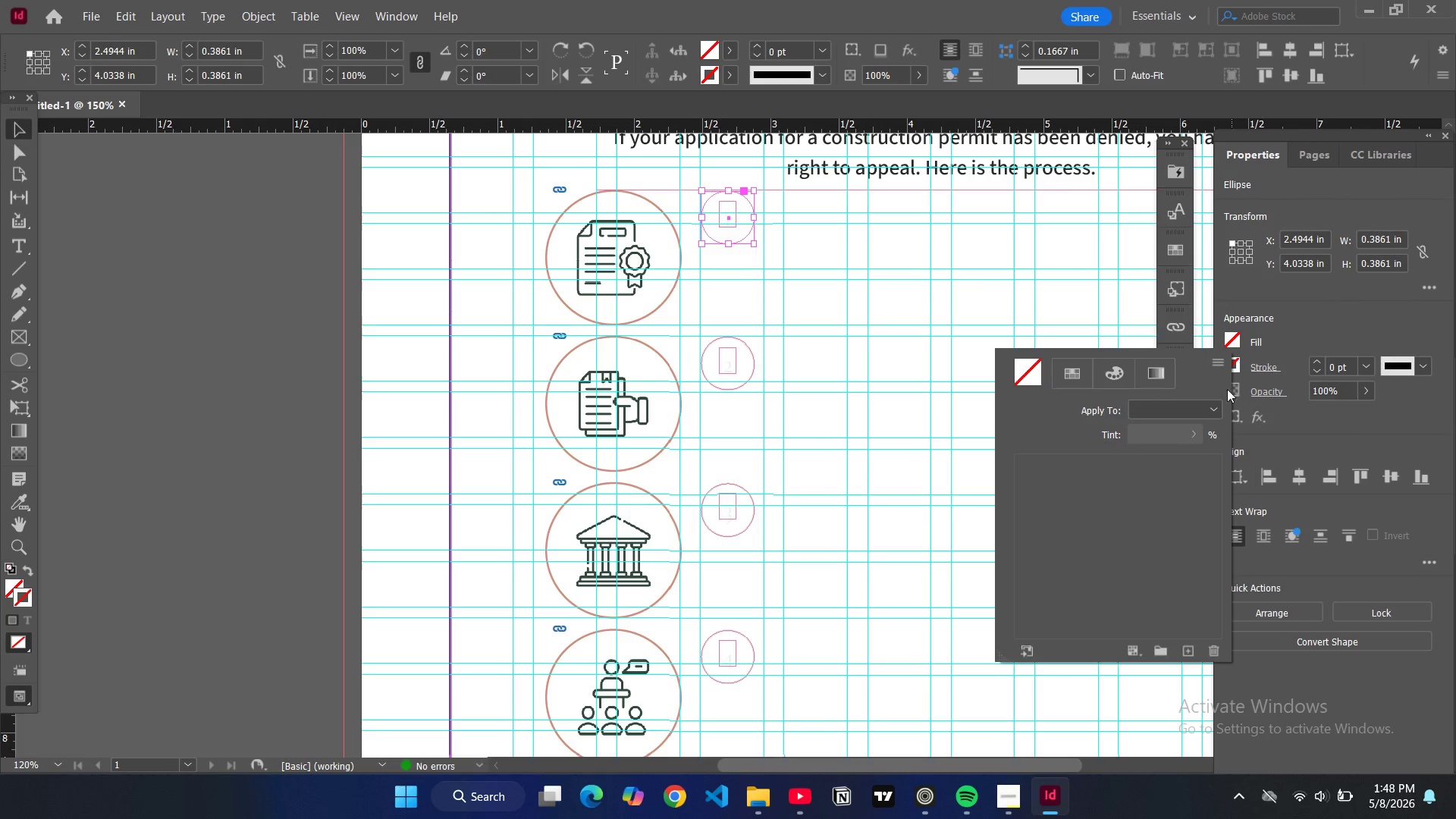 
scroll: coordinate [1063, 560], scroll_direction: down, amount: 7.0
 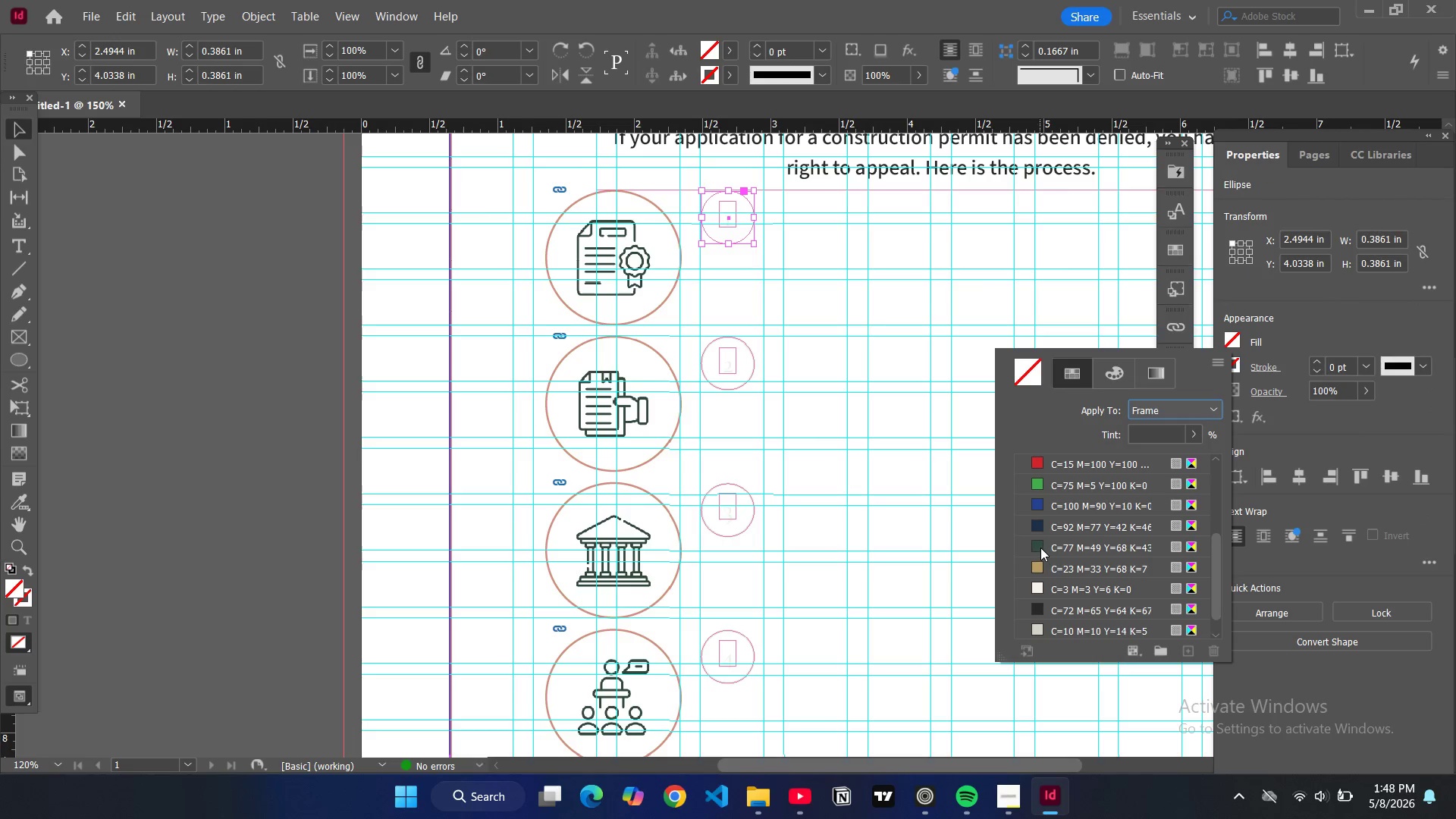 
left_click([1040, 548])
 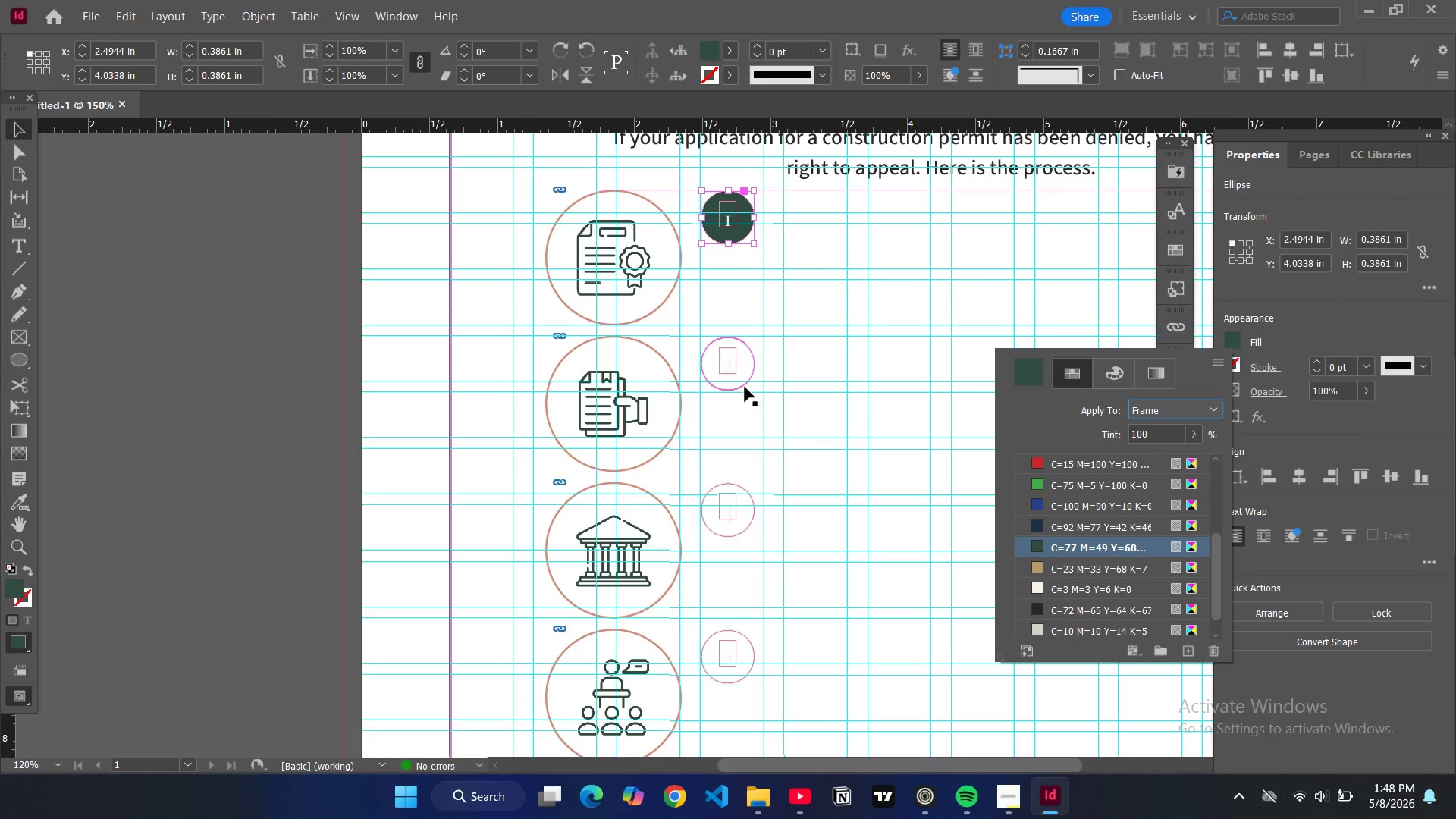 
left_click([743, 380])
 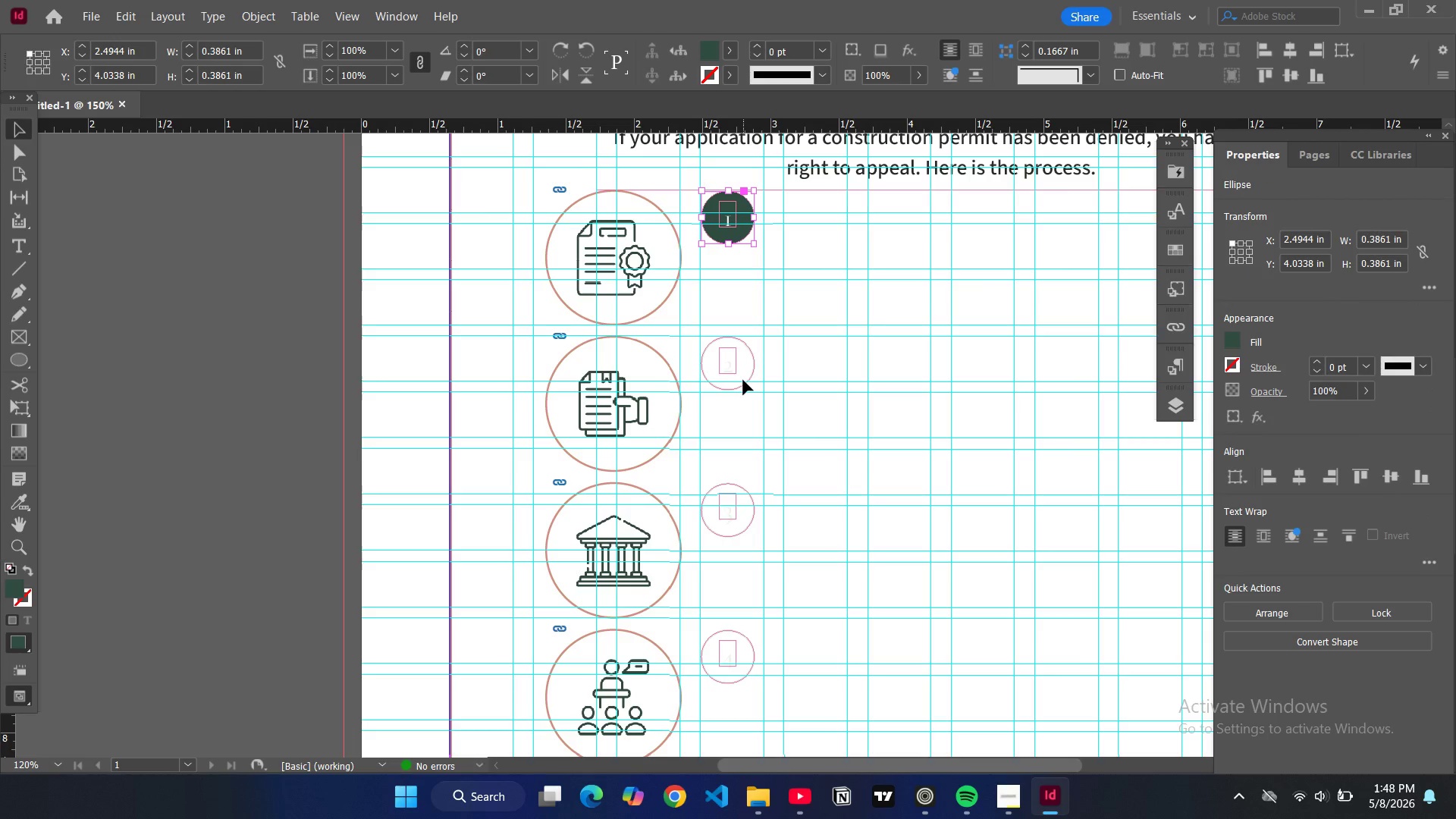 
left_click([742, 384])
 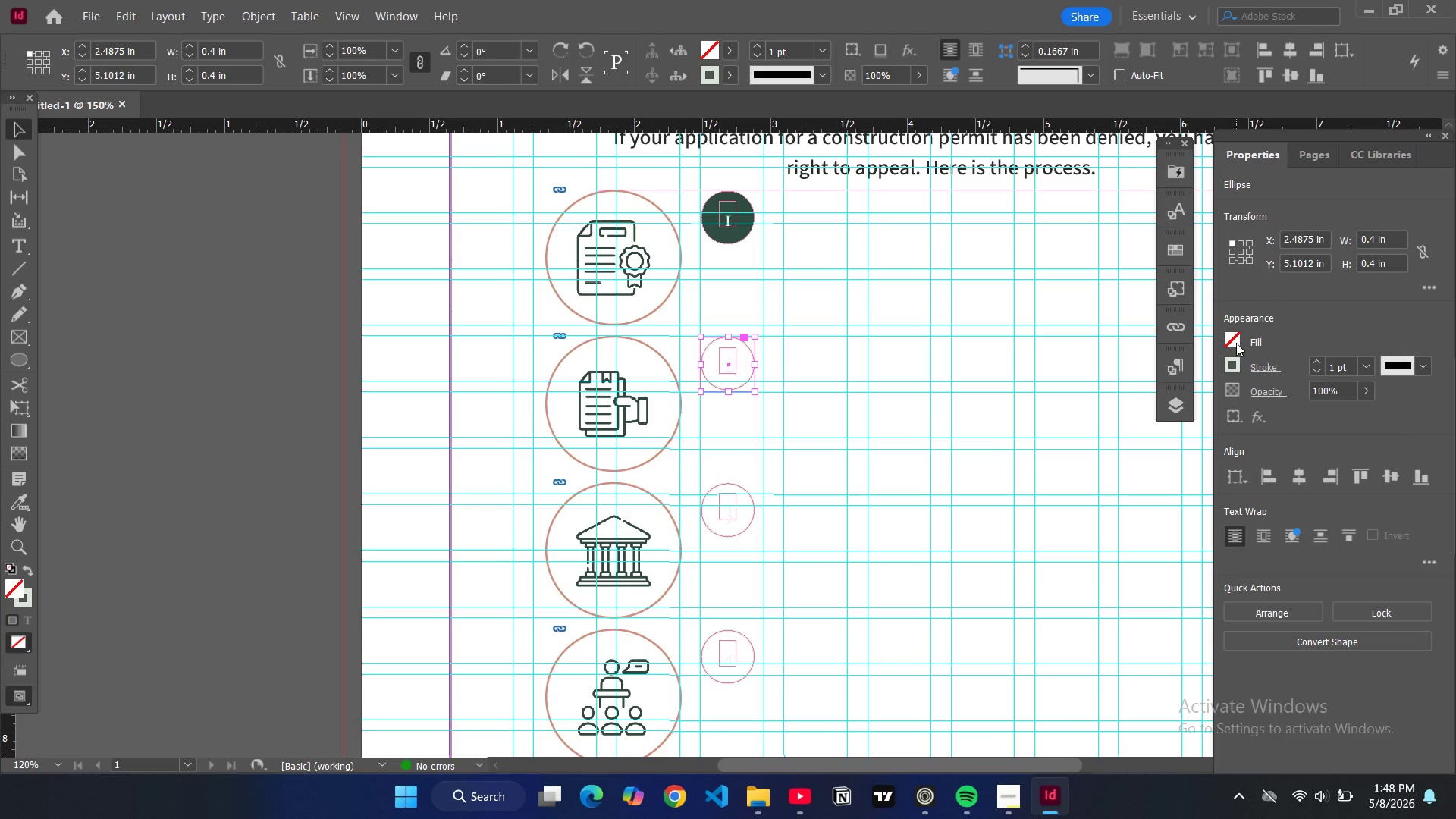 
double_click([1234, 343])
 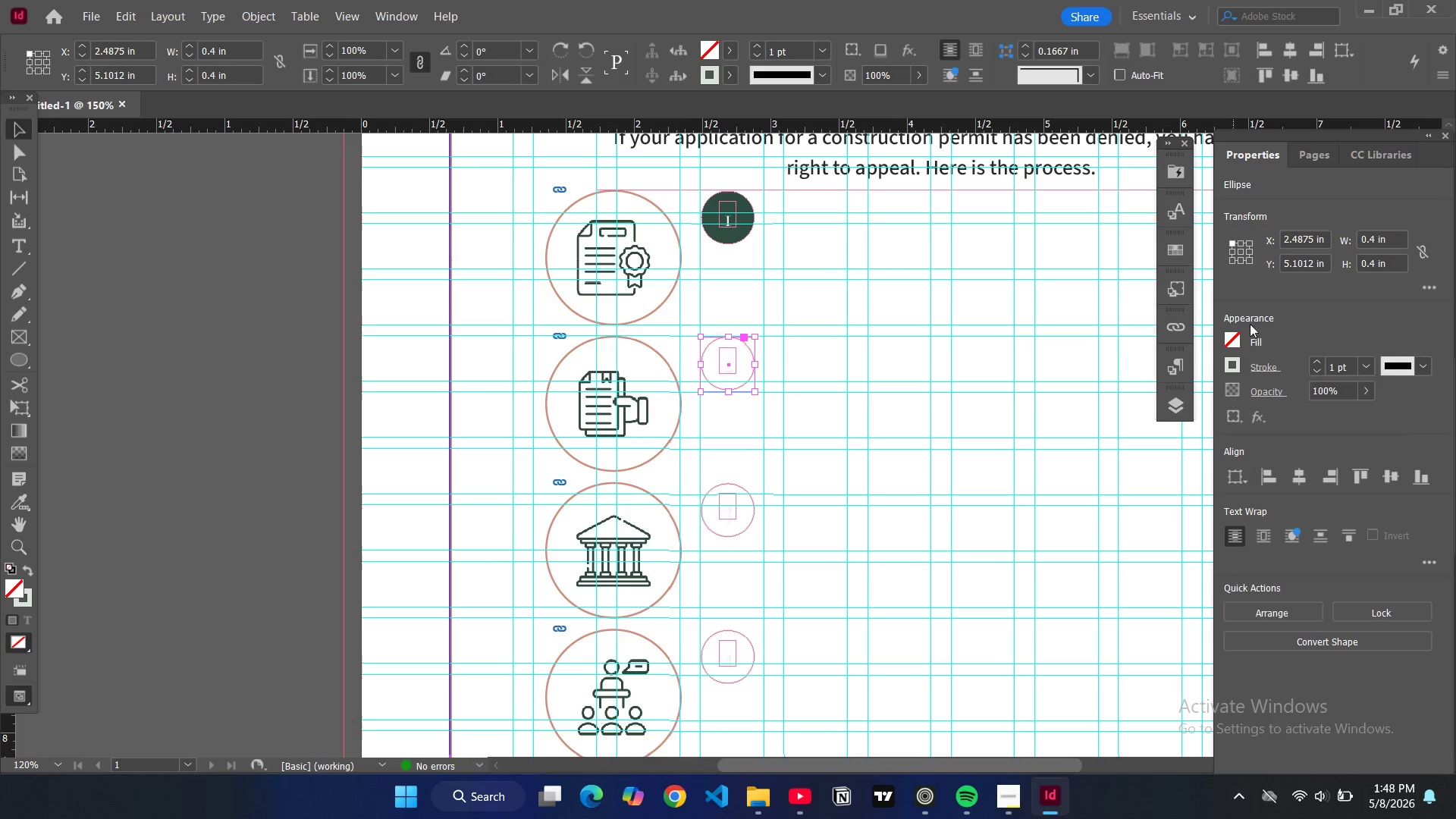 
mouse_move([1182, 331])
 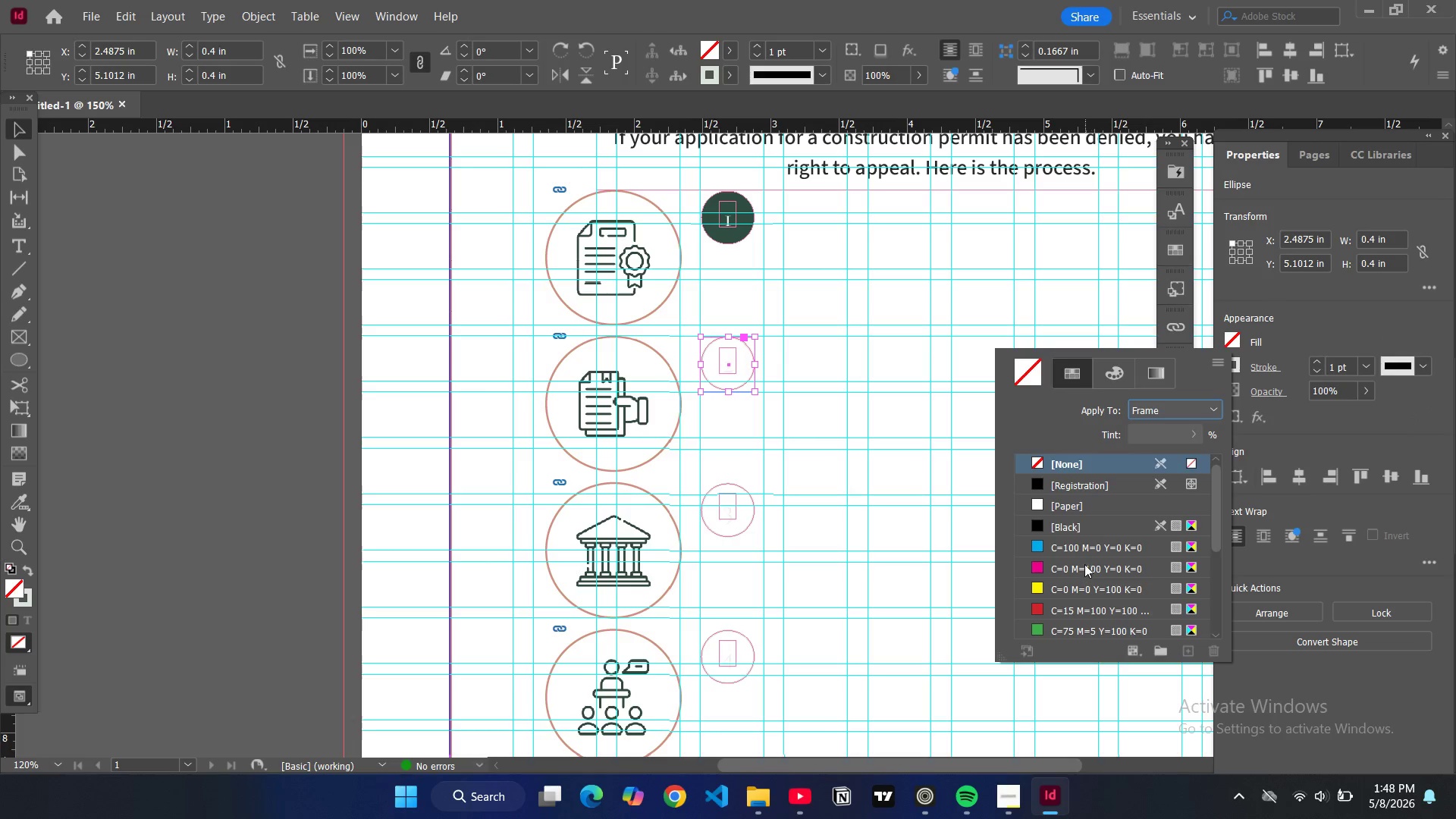 
scroll: coordinate [1084, 563], scroll_direction: down, amount: 4.0
 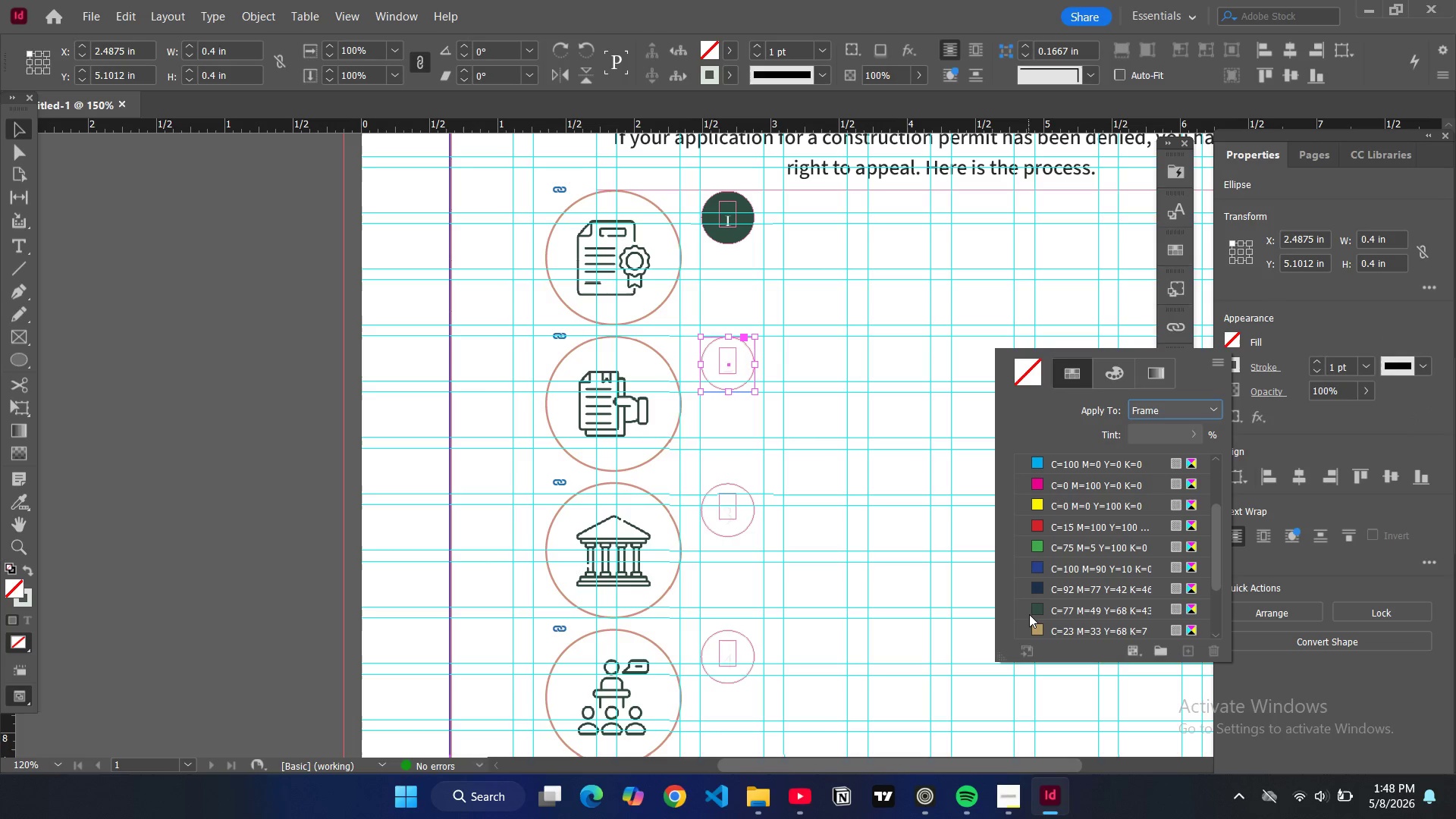 
left_click([1035, 610])
 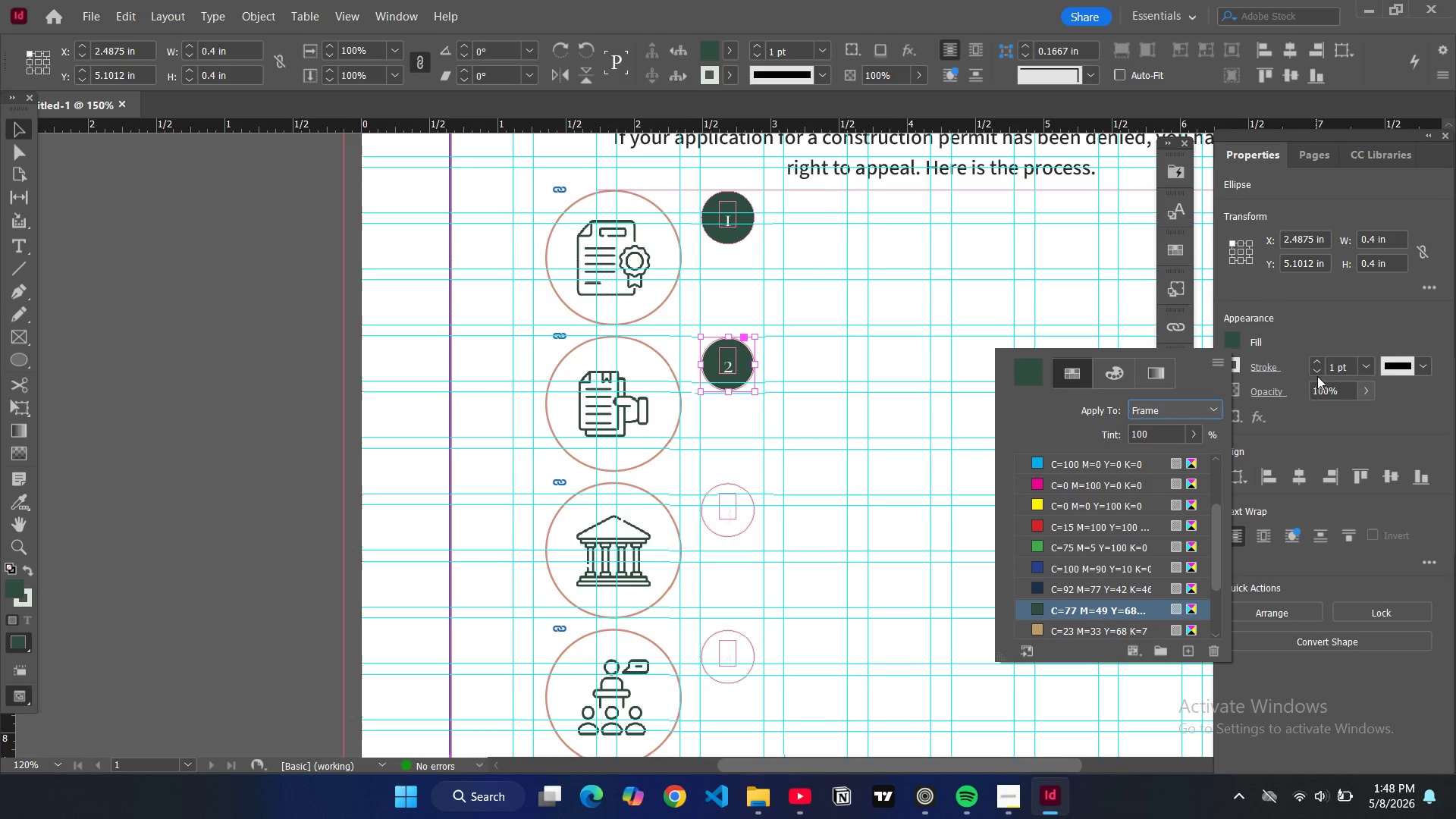 
left_click([1316, 369])
 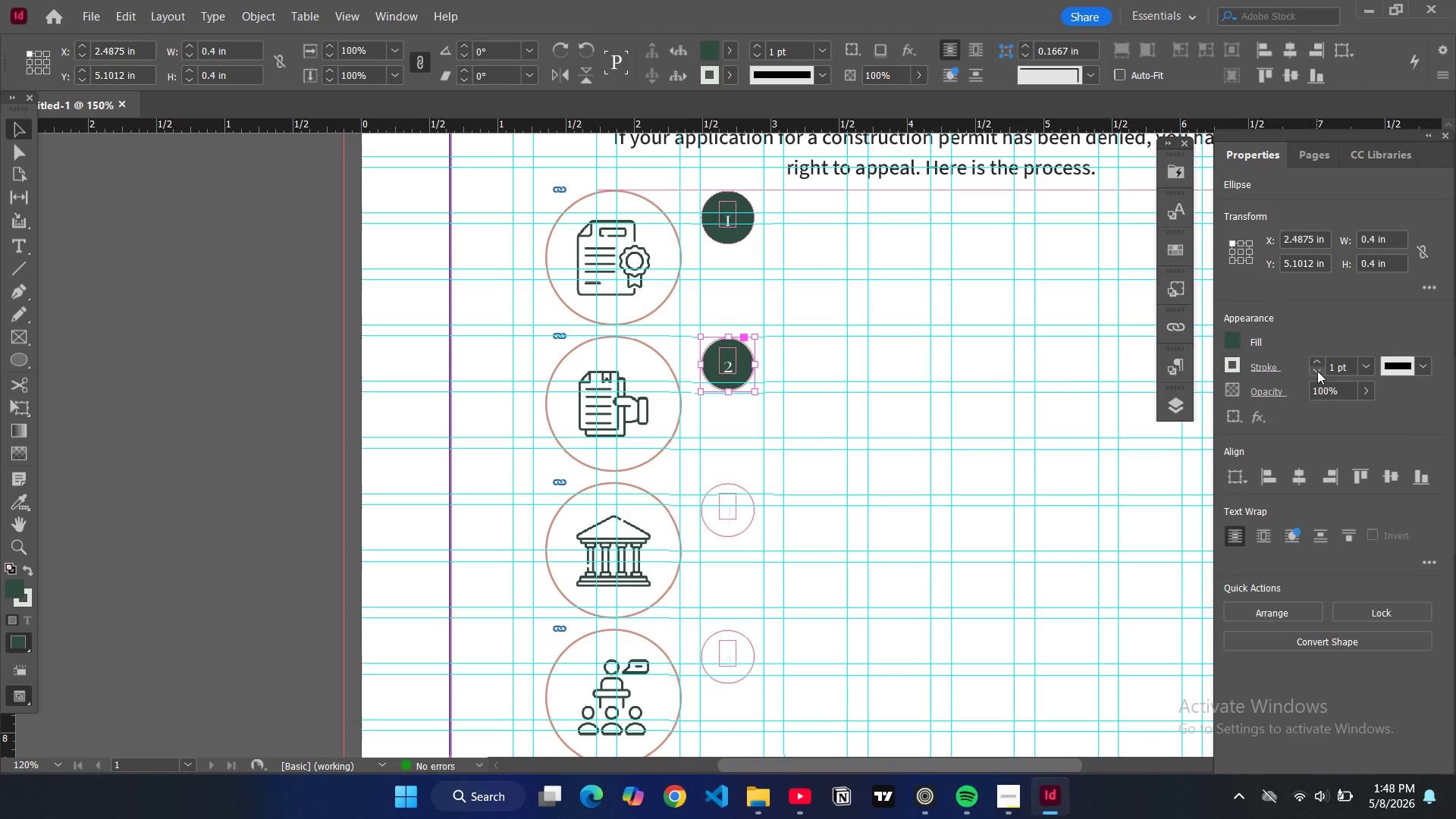 
left_click([1318, 370])
 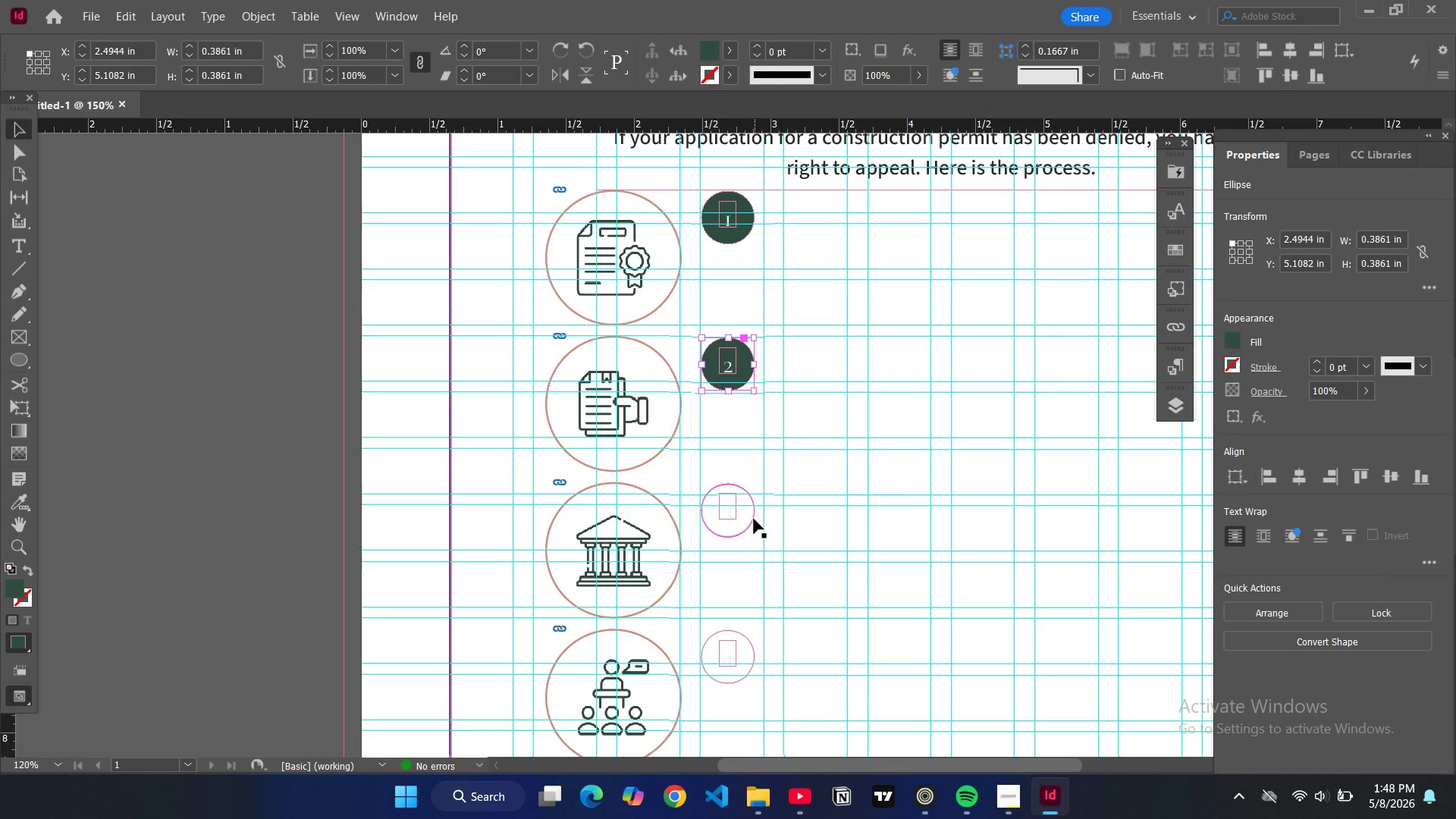 
left_click([748, 527])
 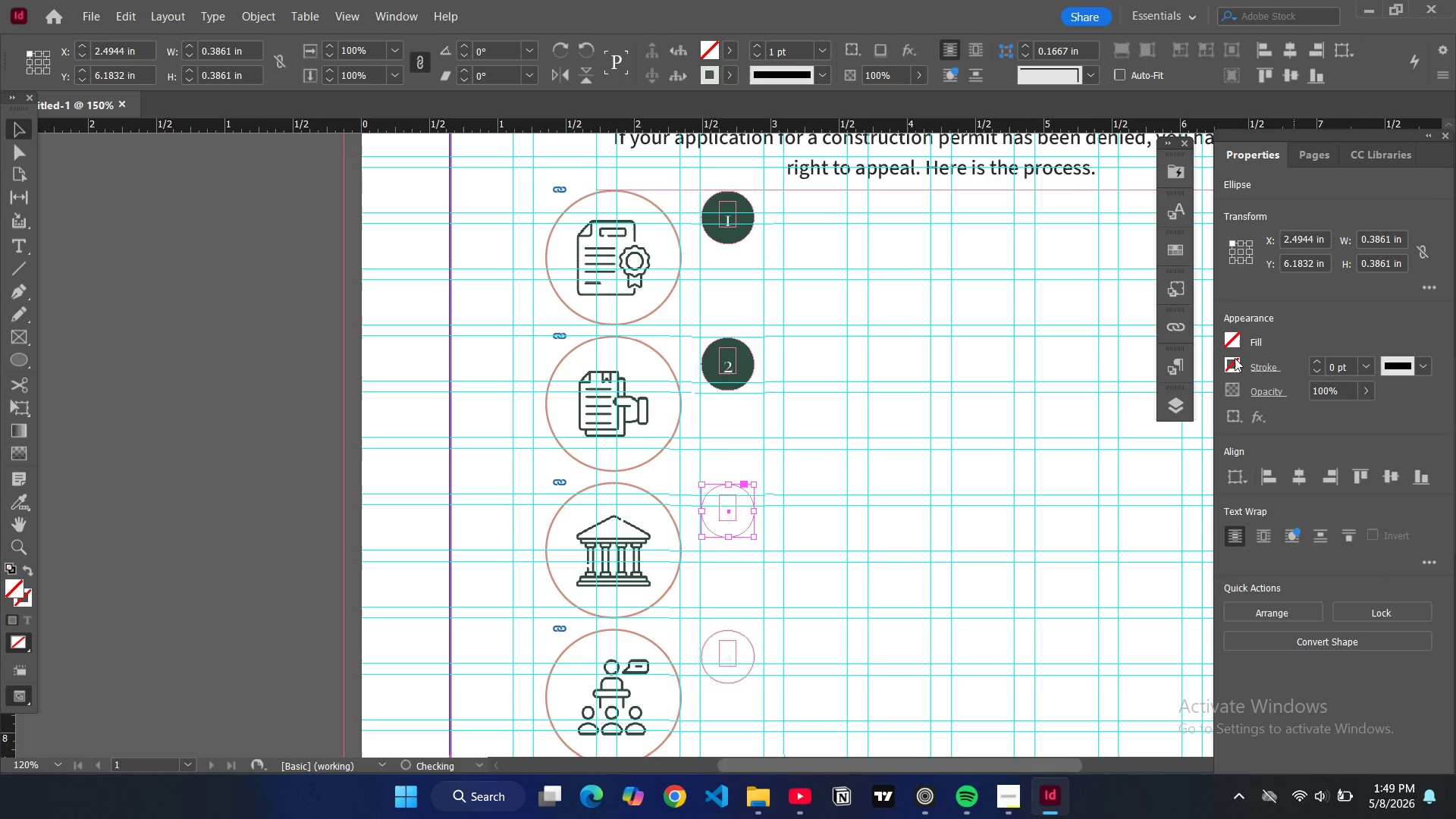 
double_click([1234, 339])
 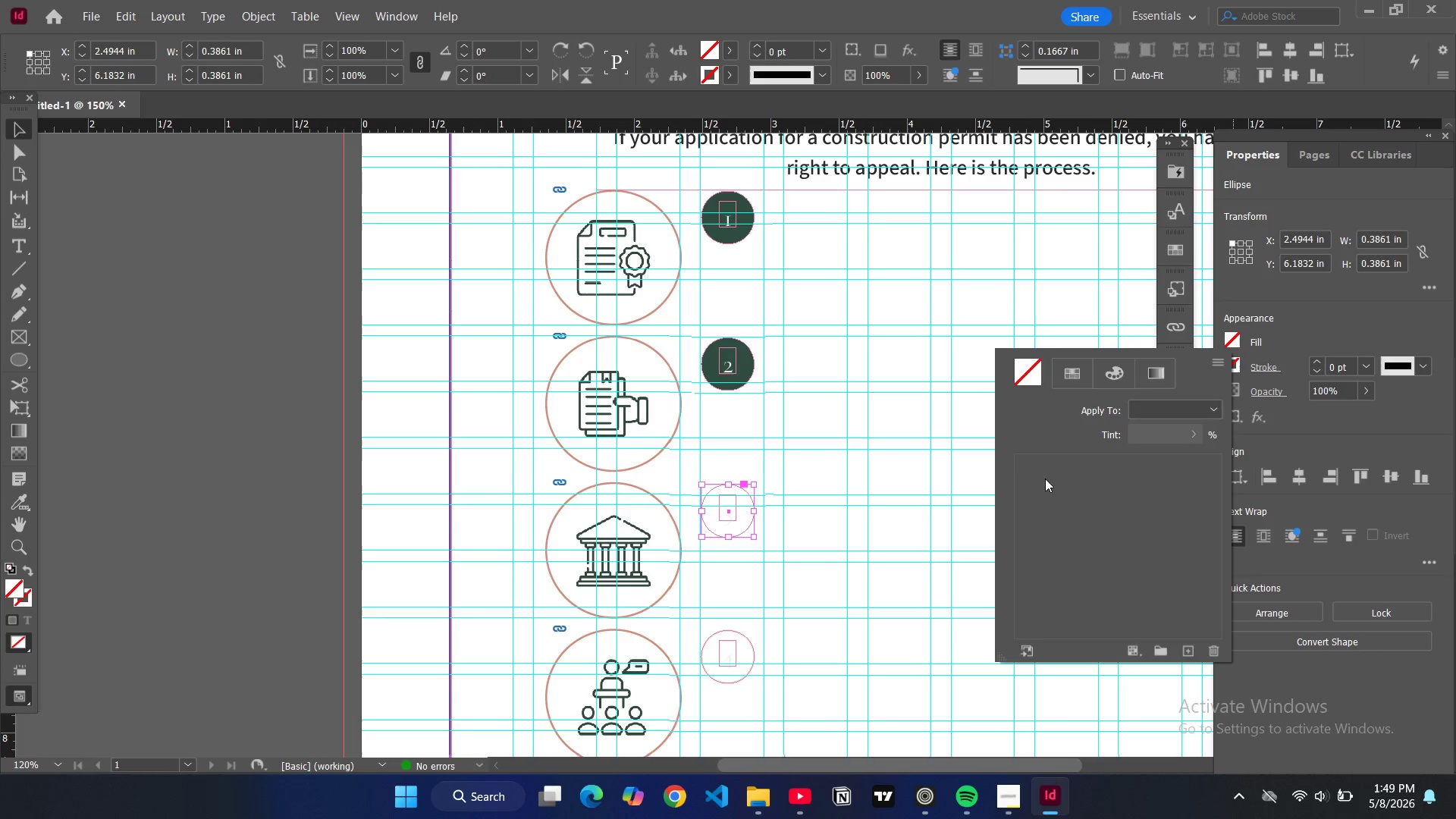 
scroll: coordinate [1046, 573], scroll_direction: down, amount: 5.0
 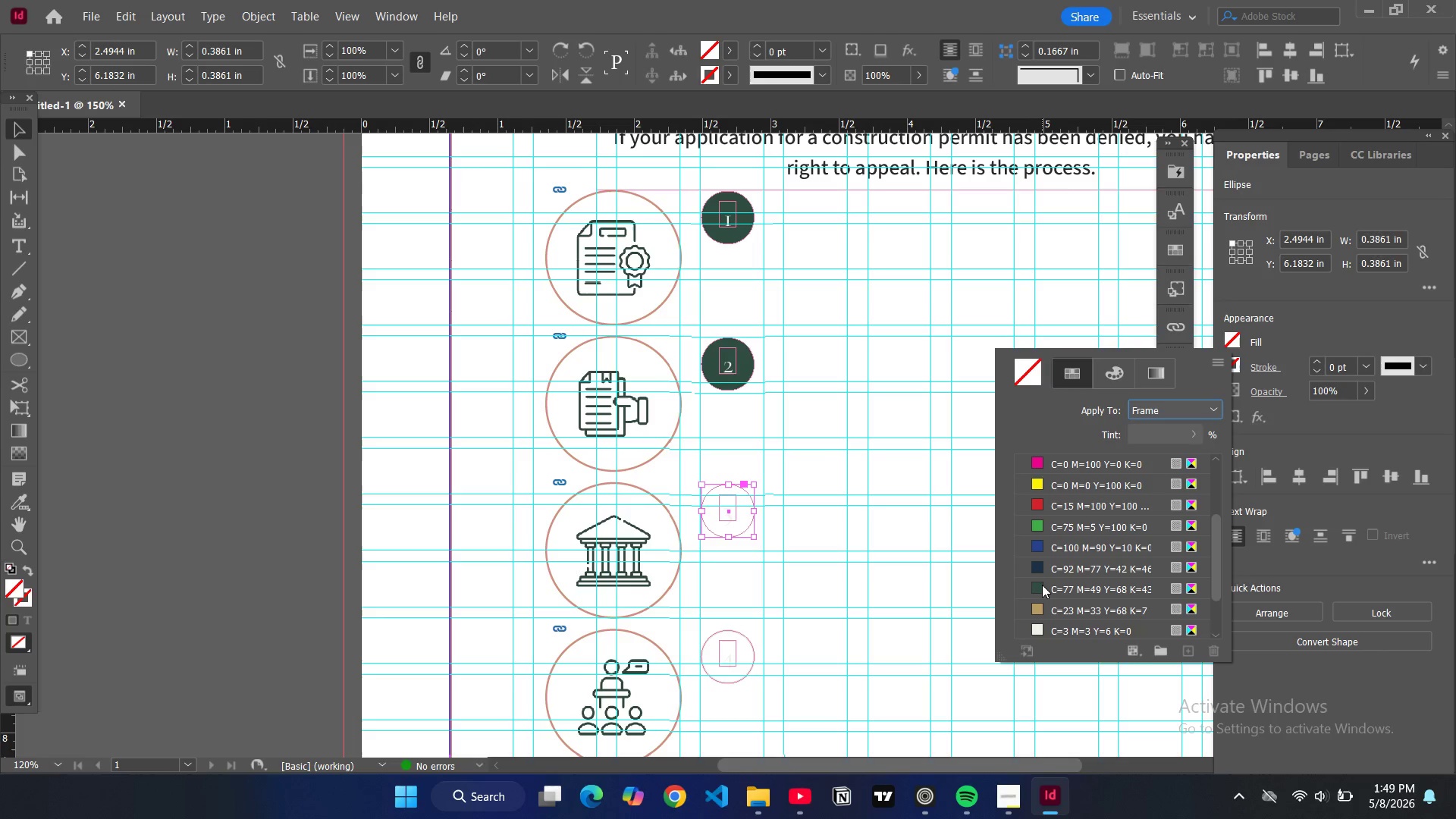 
left_click([1042, 586])
 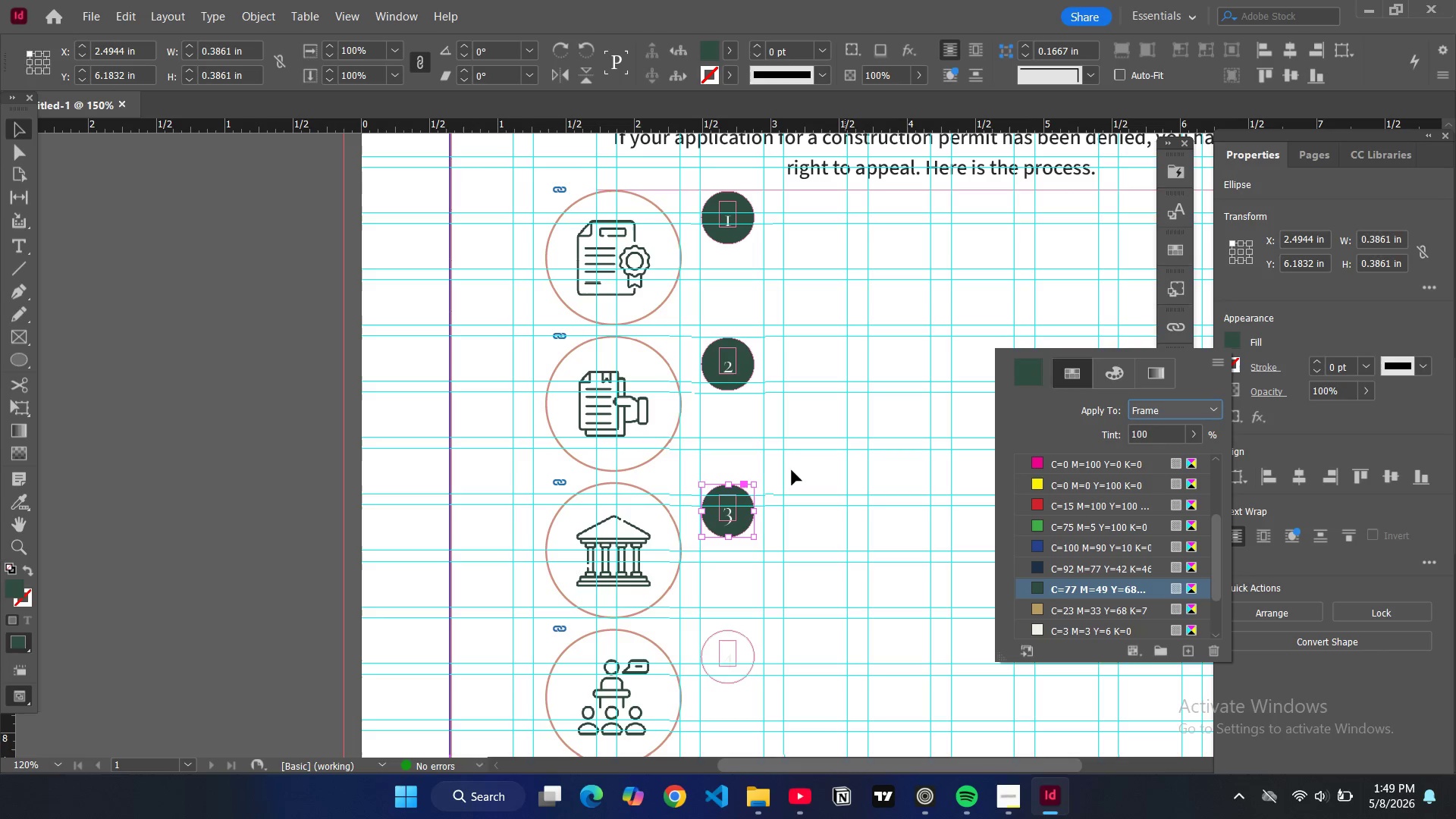 
scroll: coordinate [748, 507], scroll_direction: down, amount: 4.0
 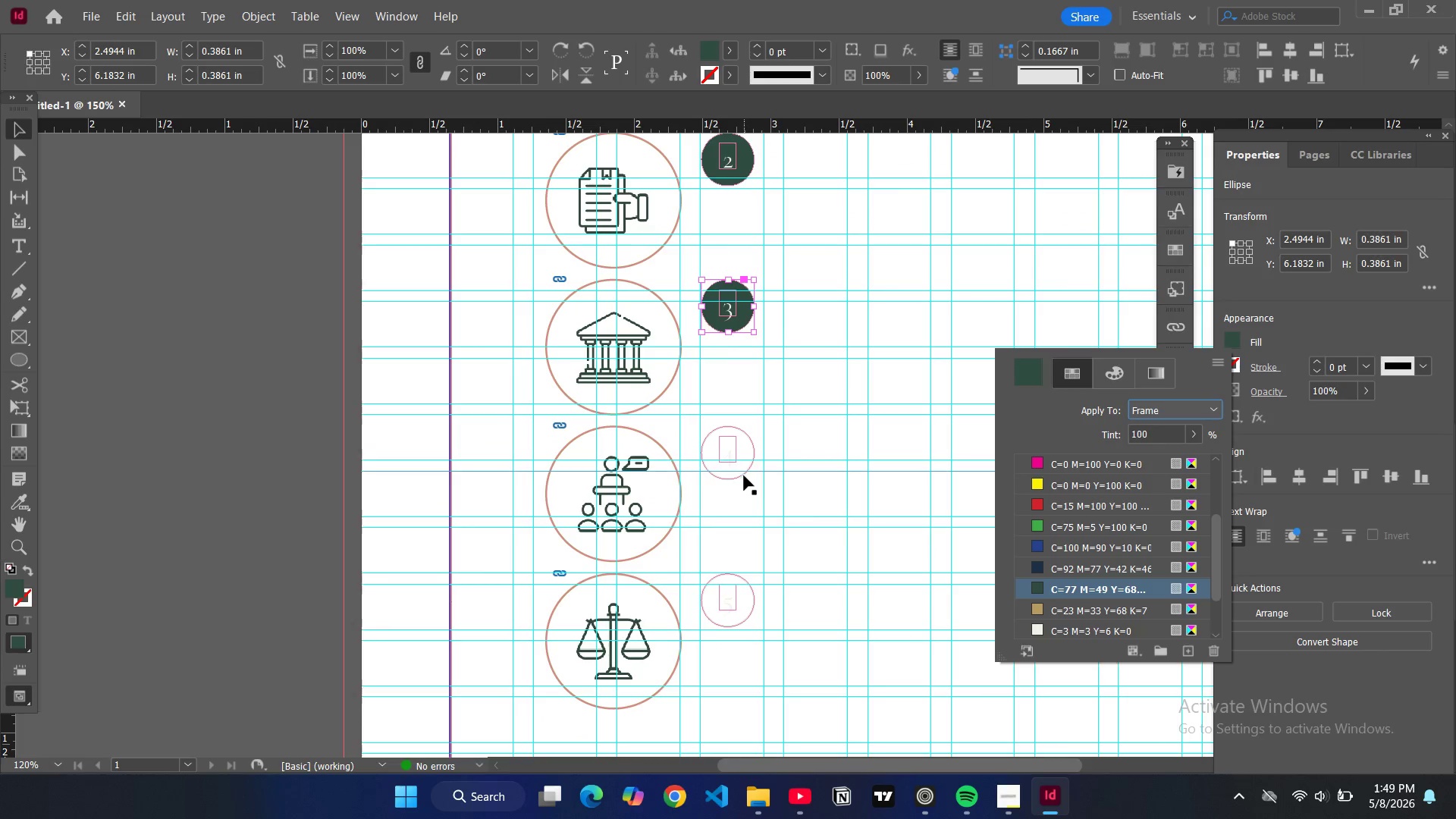 
left_click([743, 475])
 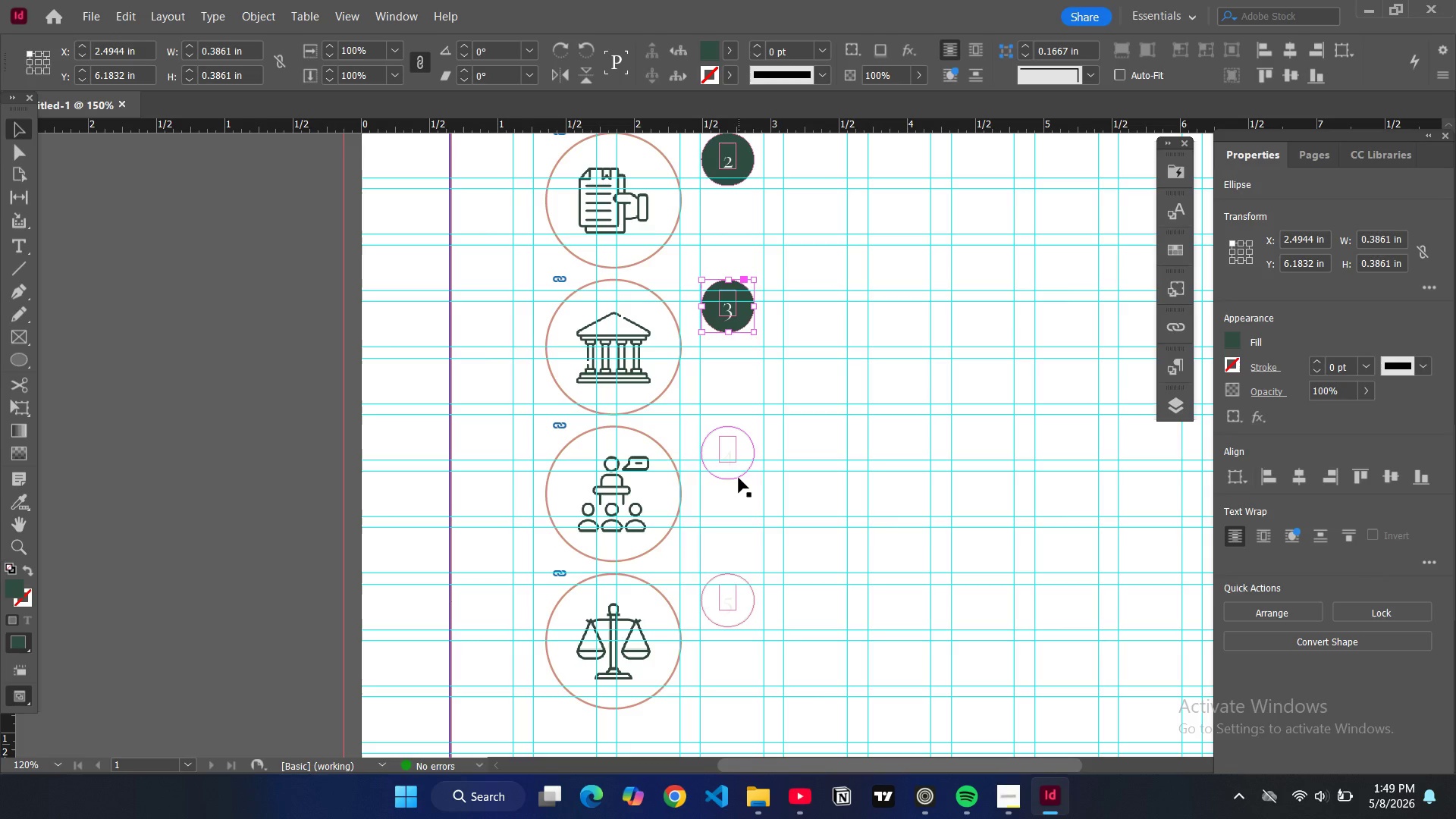 
double_click([739, 478])
 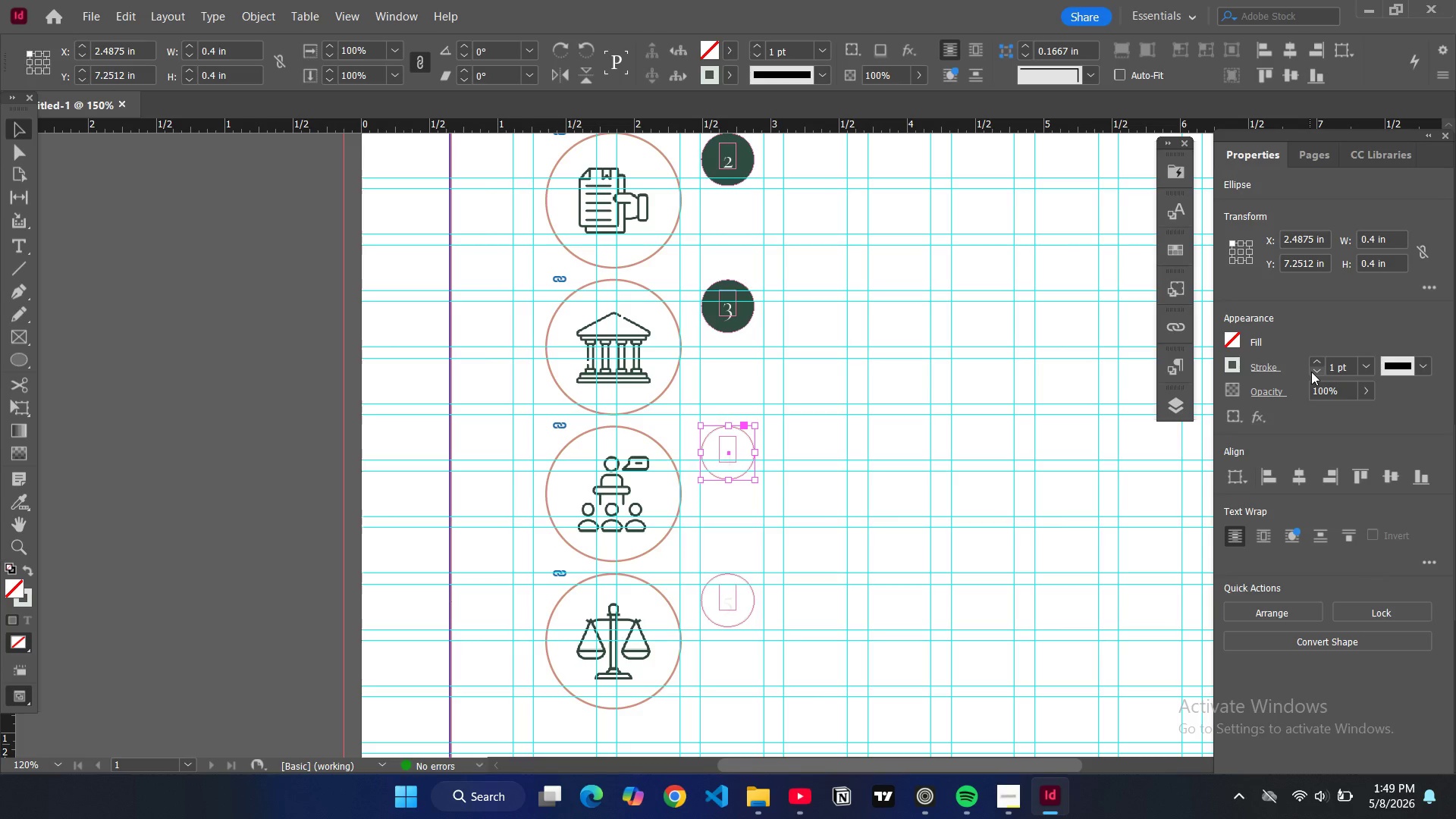 
left_click([1317, 366])
 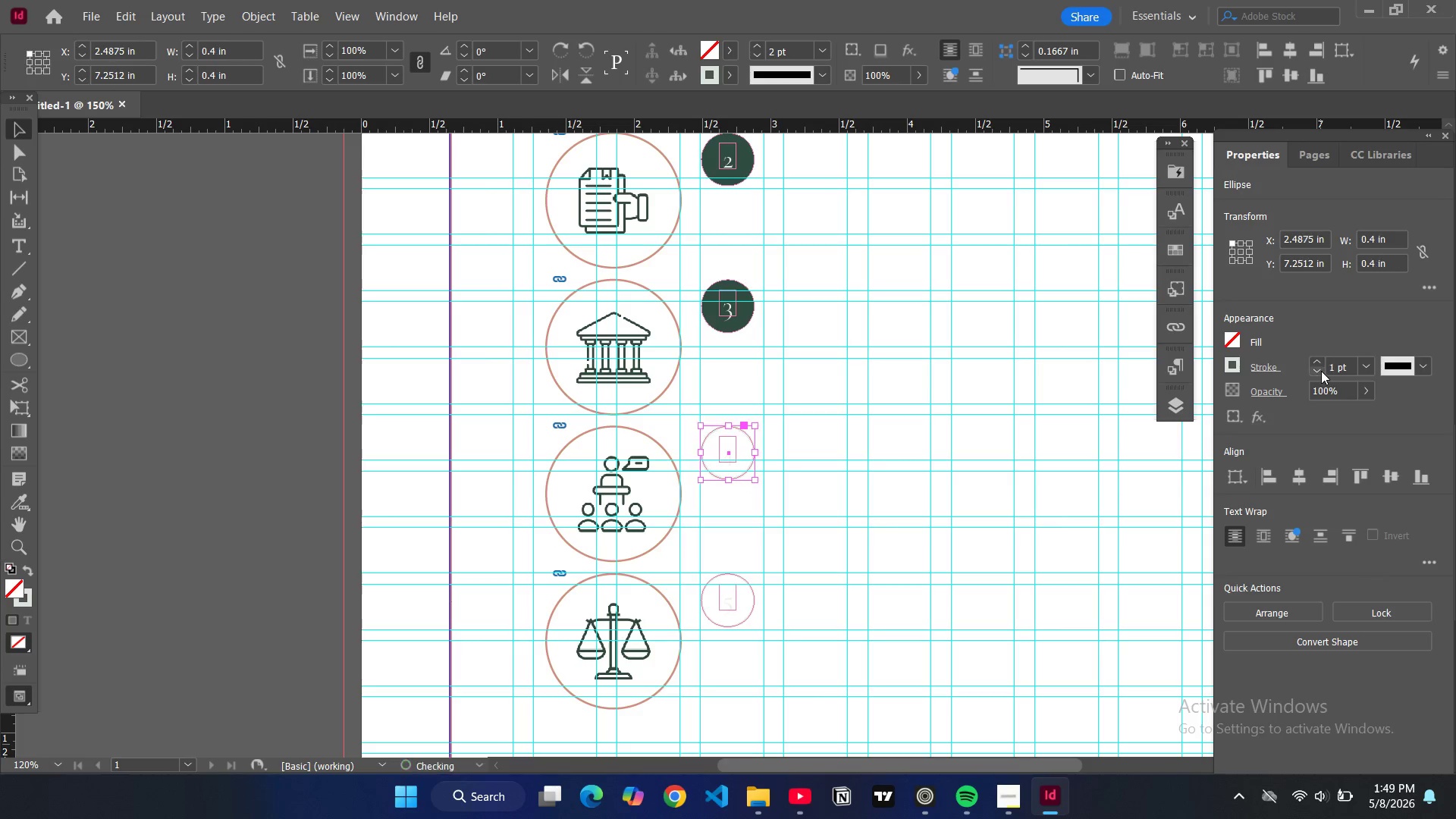 
double_click([1321, 372])
 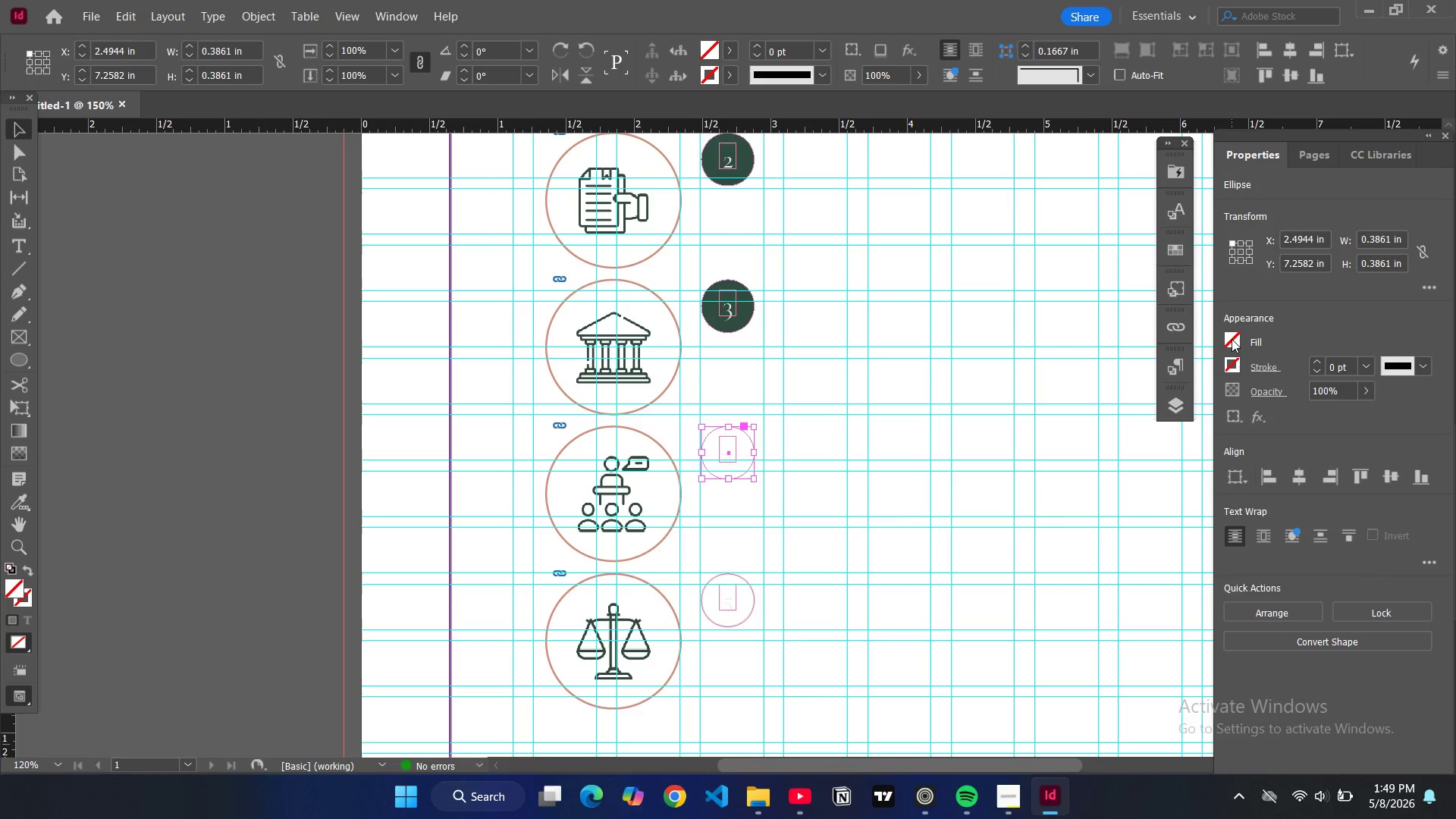 
double_click([1232, 339])
 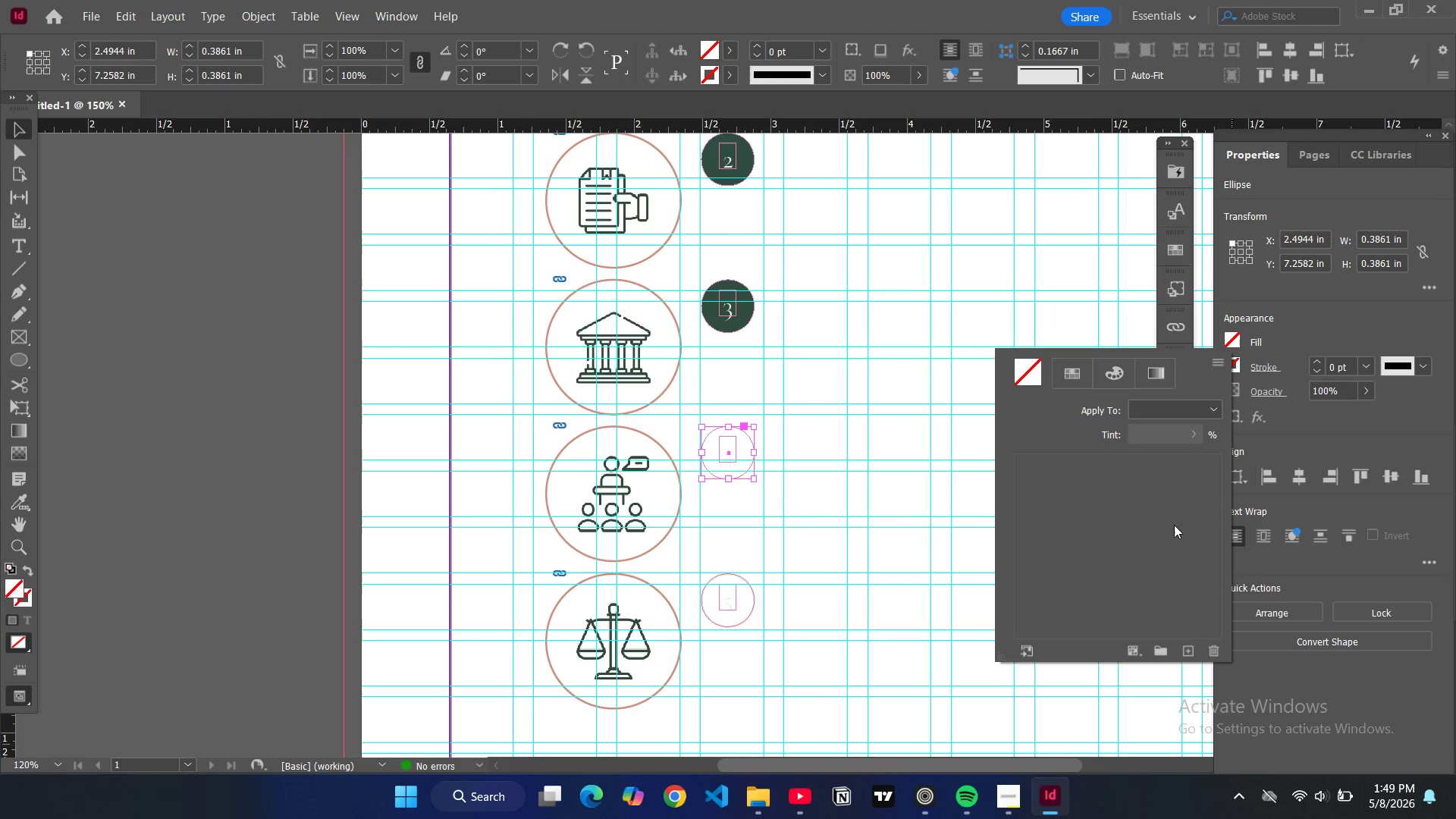 
scroll: coordinate [1055, 597], scroll_direction: down, amount: 7.0
 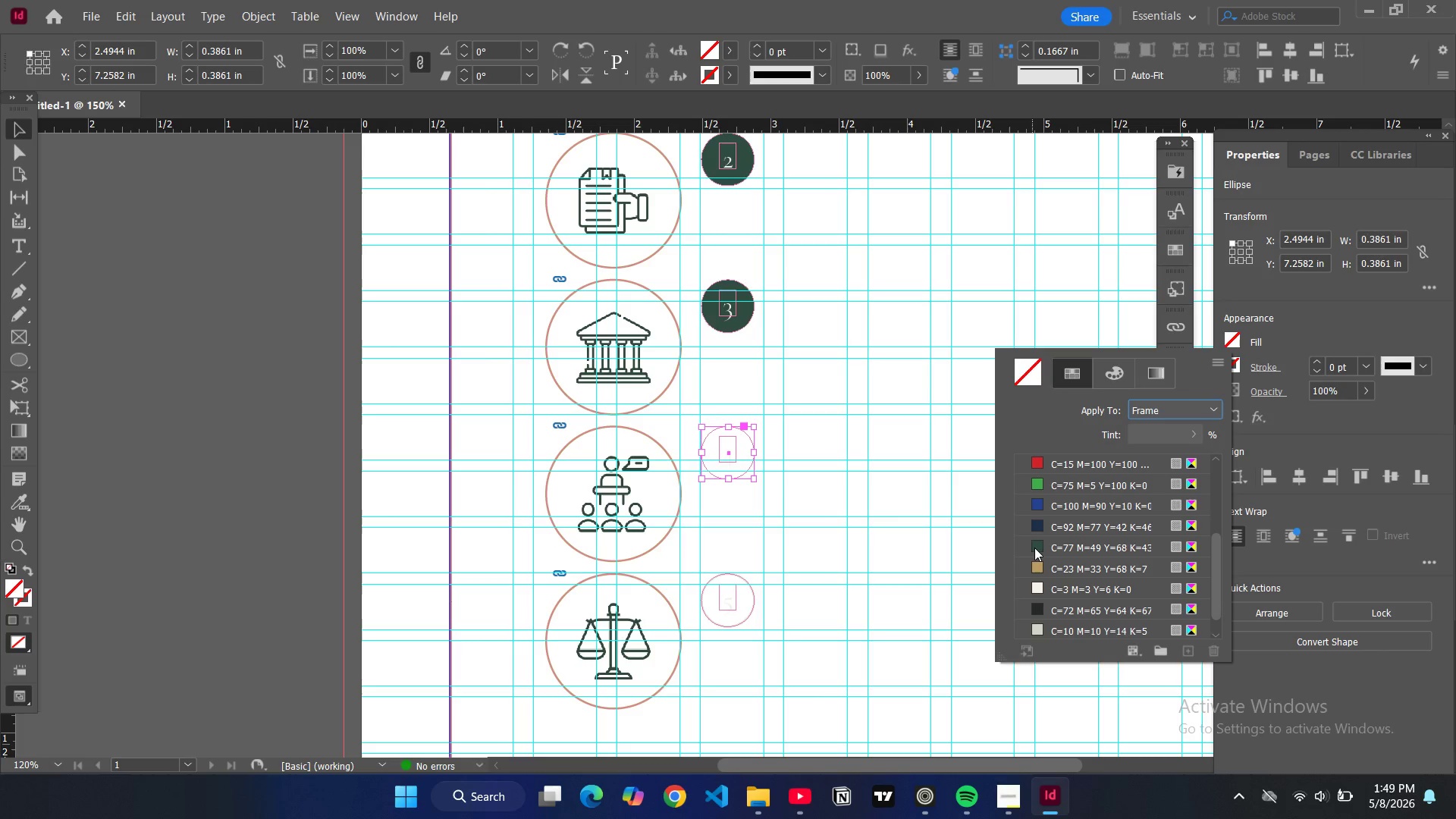 
left_click([1035, 548])
 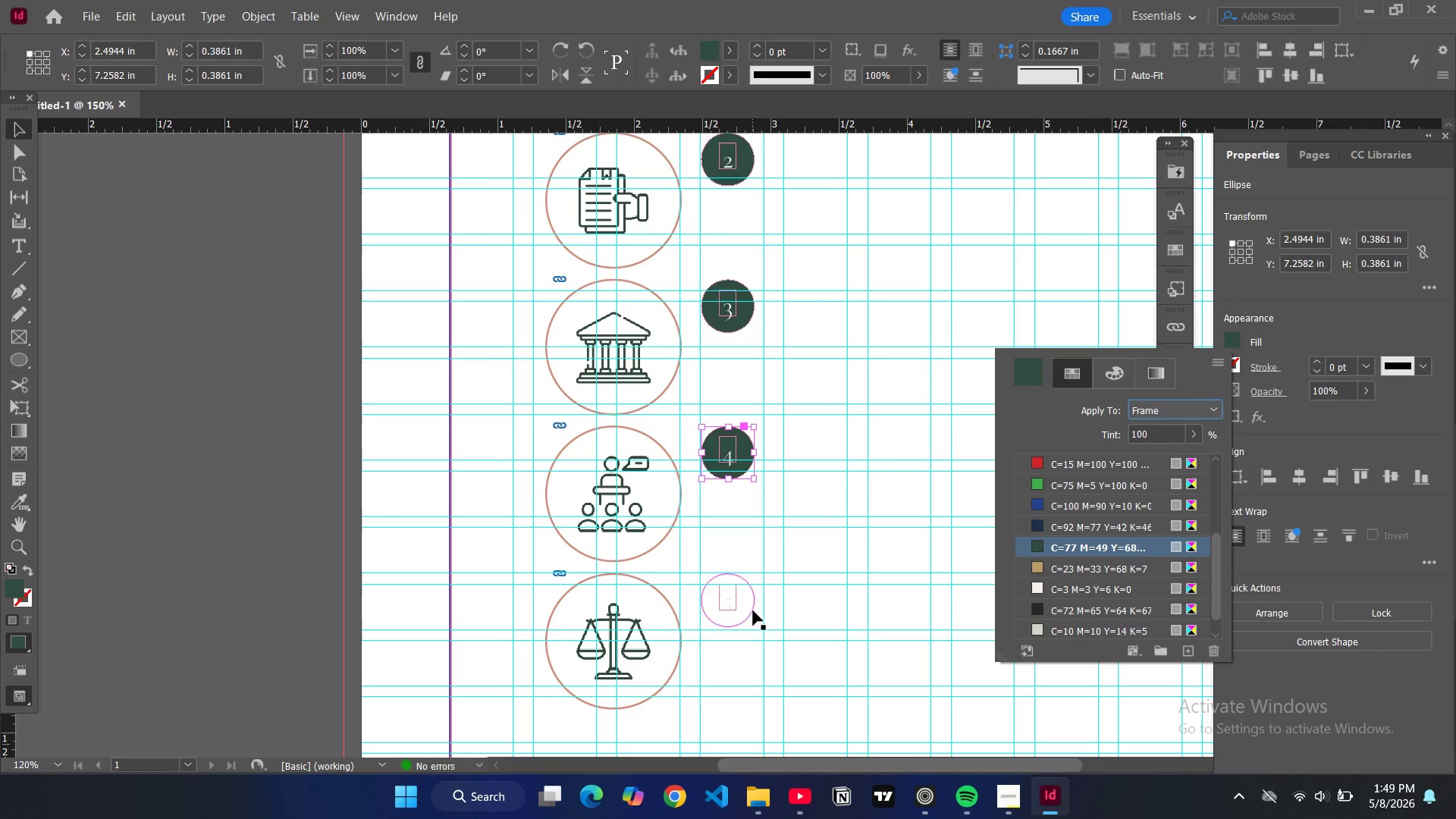 
left_click([746, 613])
 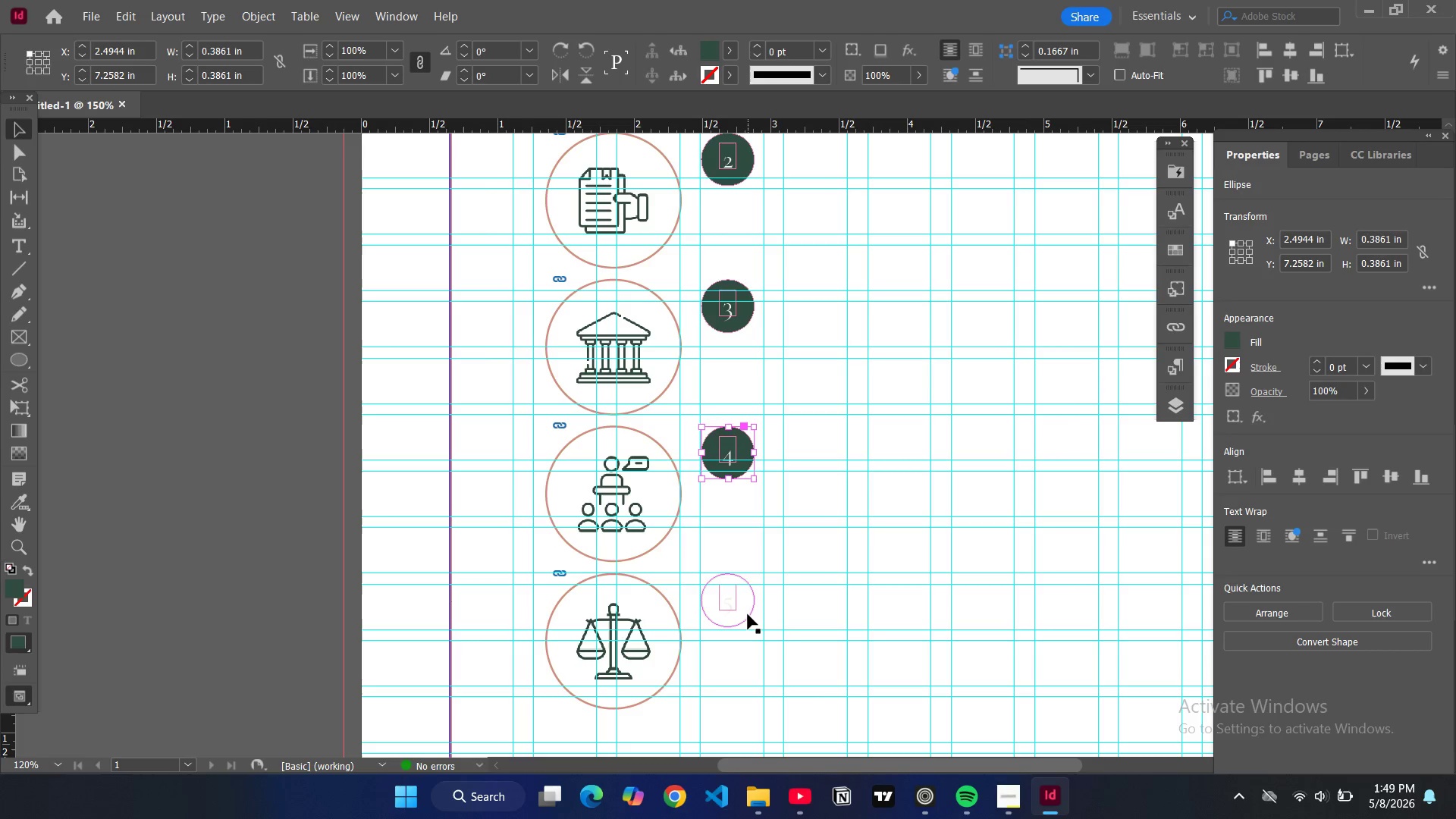 
left_click([748, 614])
 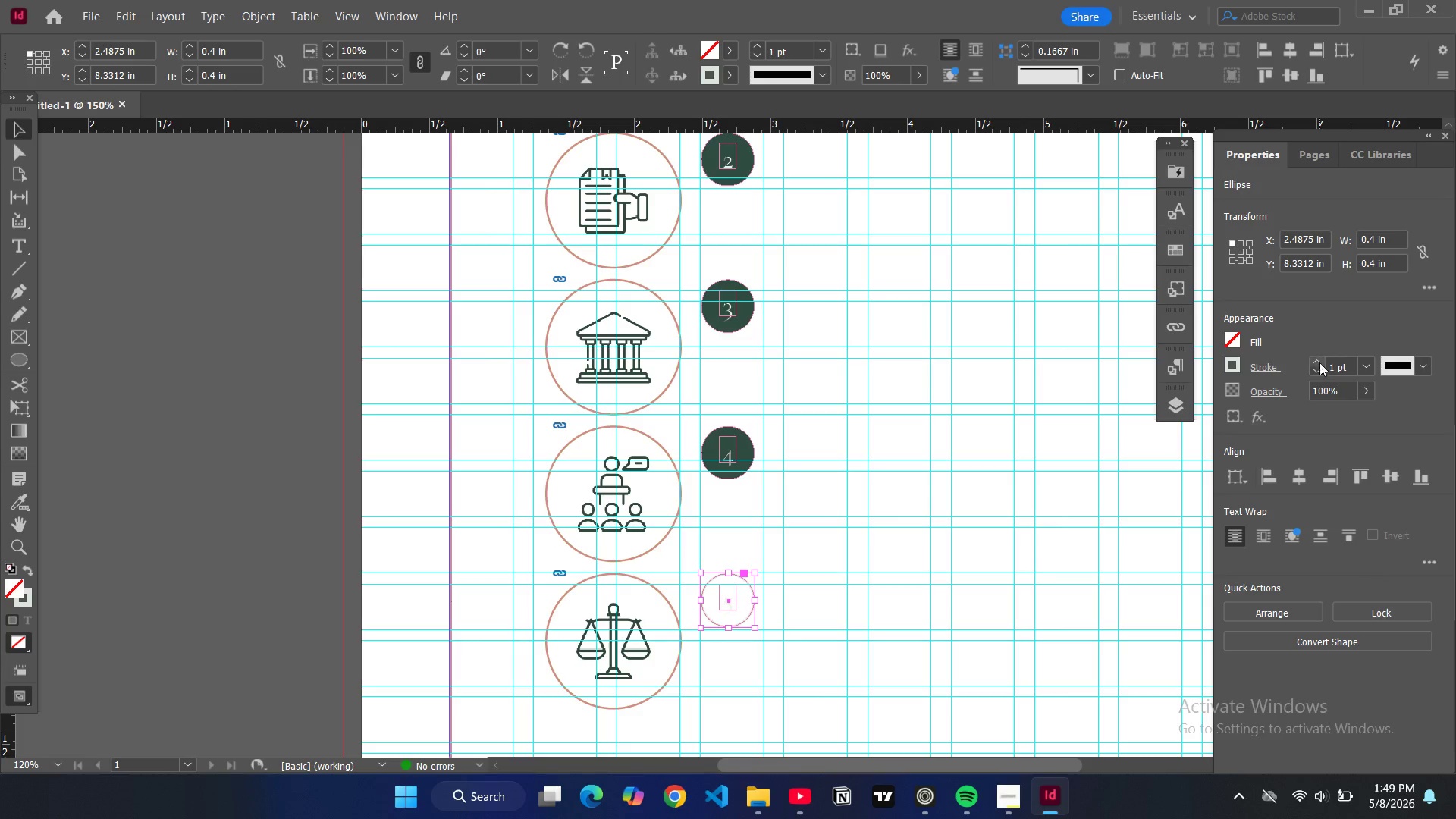 
left_click([1319, 369])
 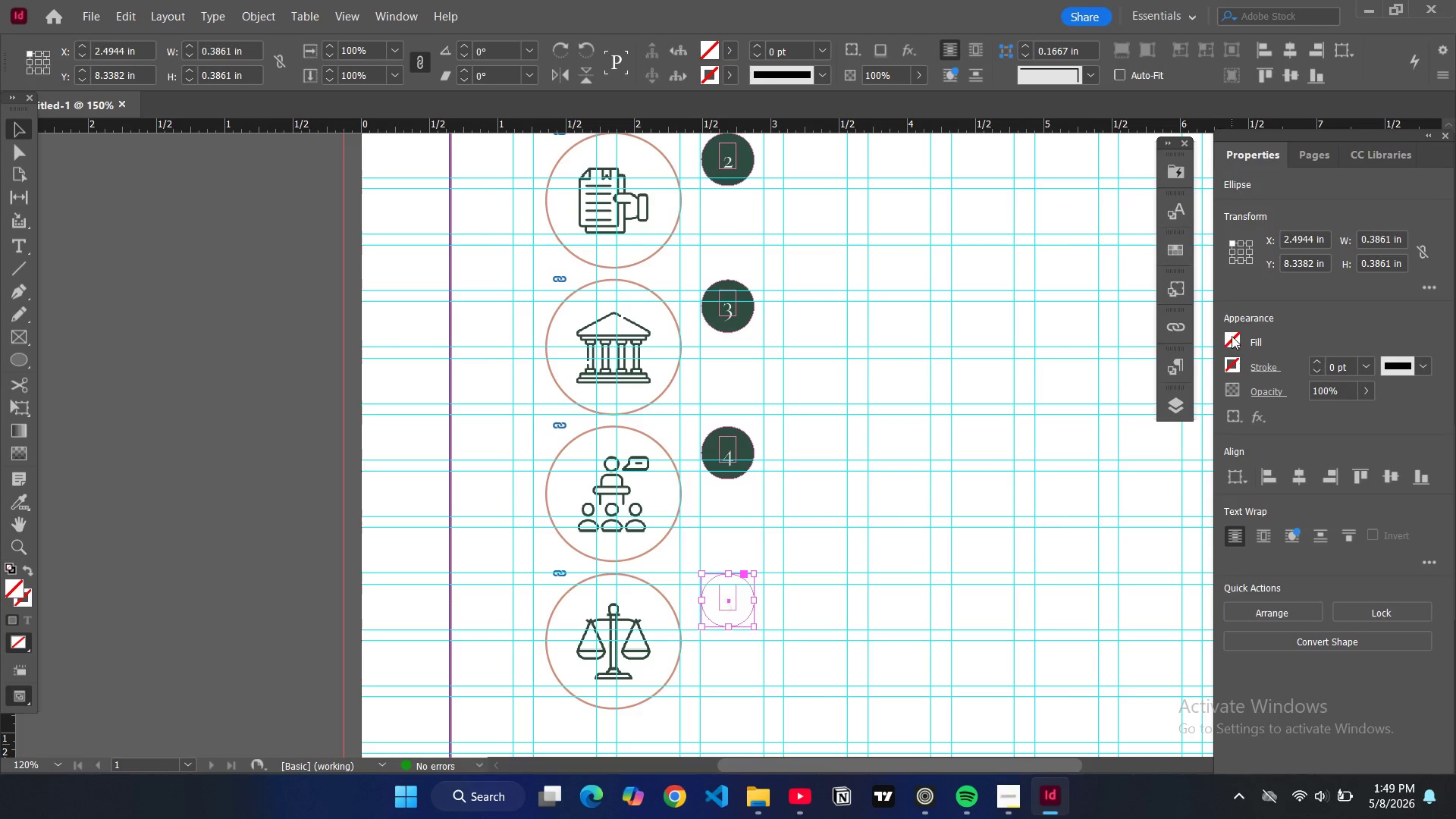 
left_click([1229, 336])
 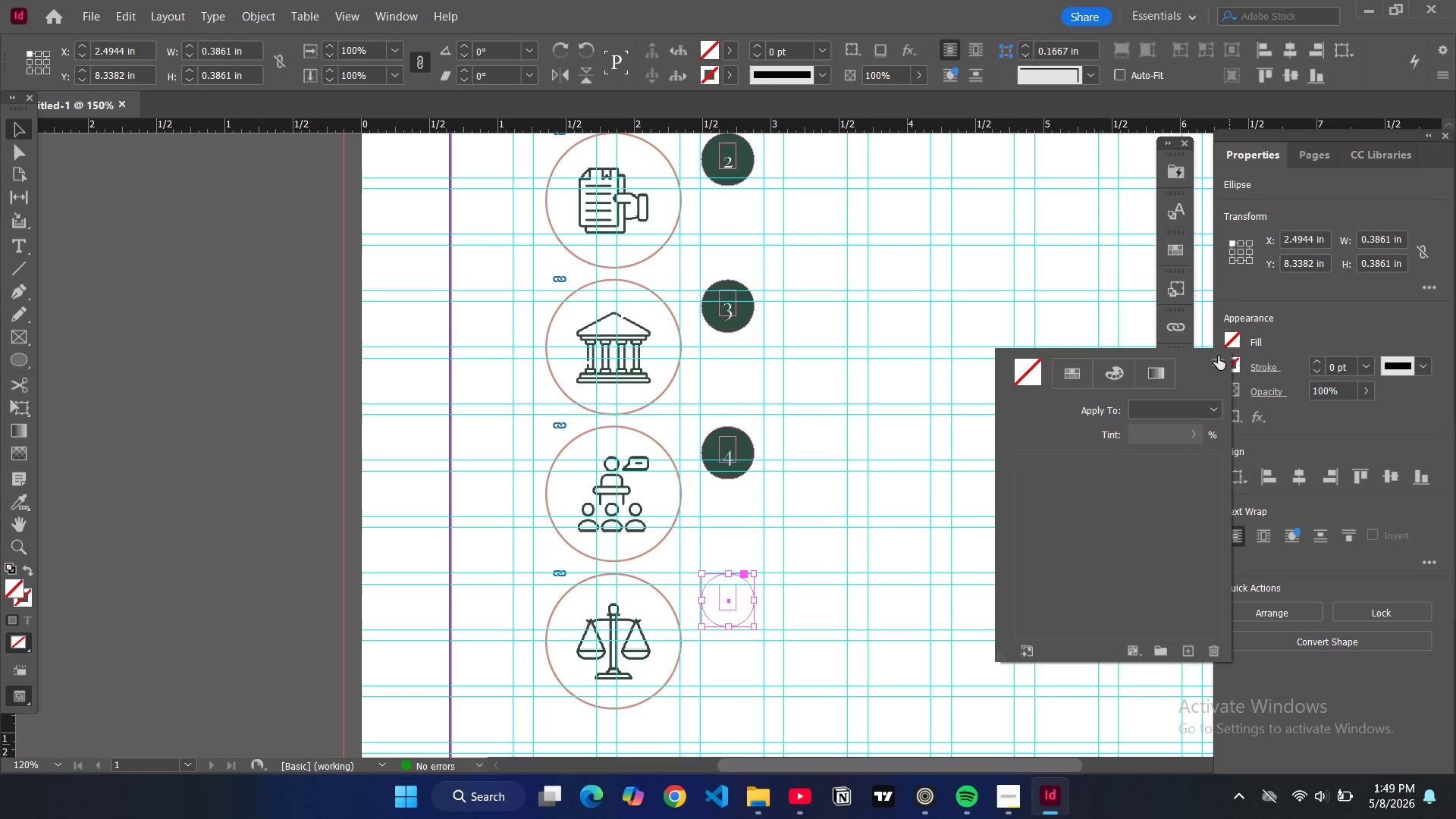 
scroll: coordinate [1072, 602], scroll_direction: down, amount: 5.0
 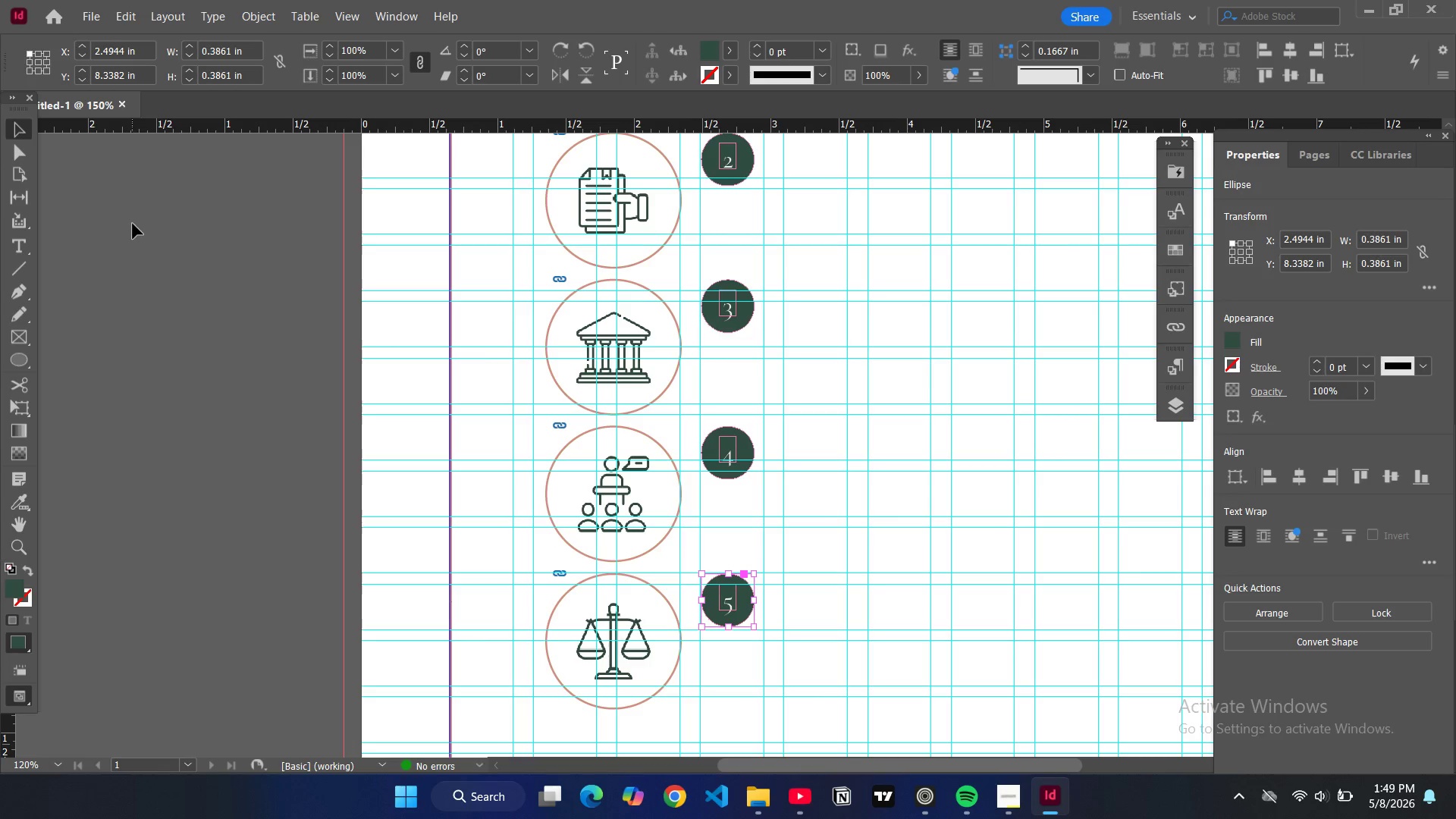 
key(W)
 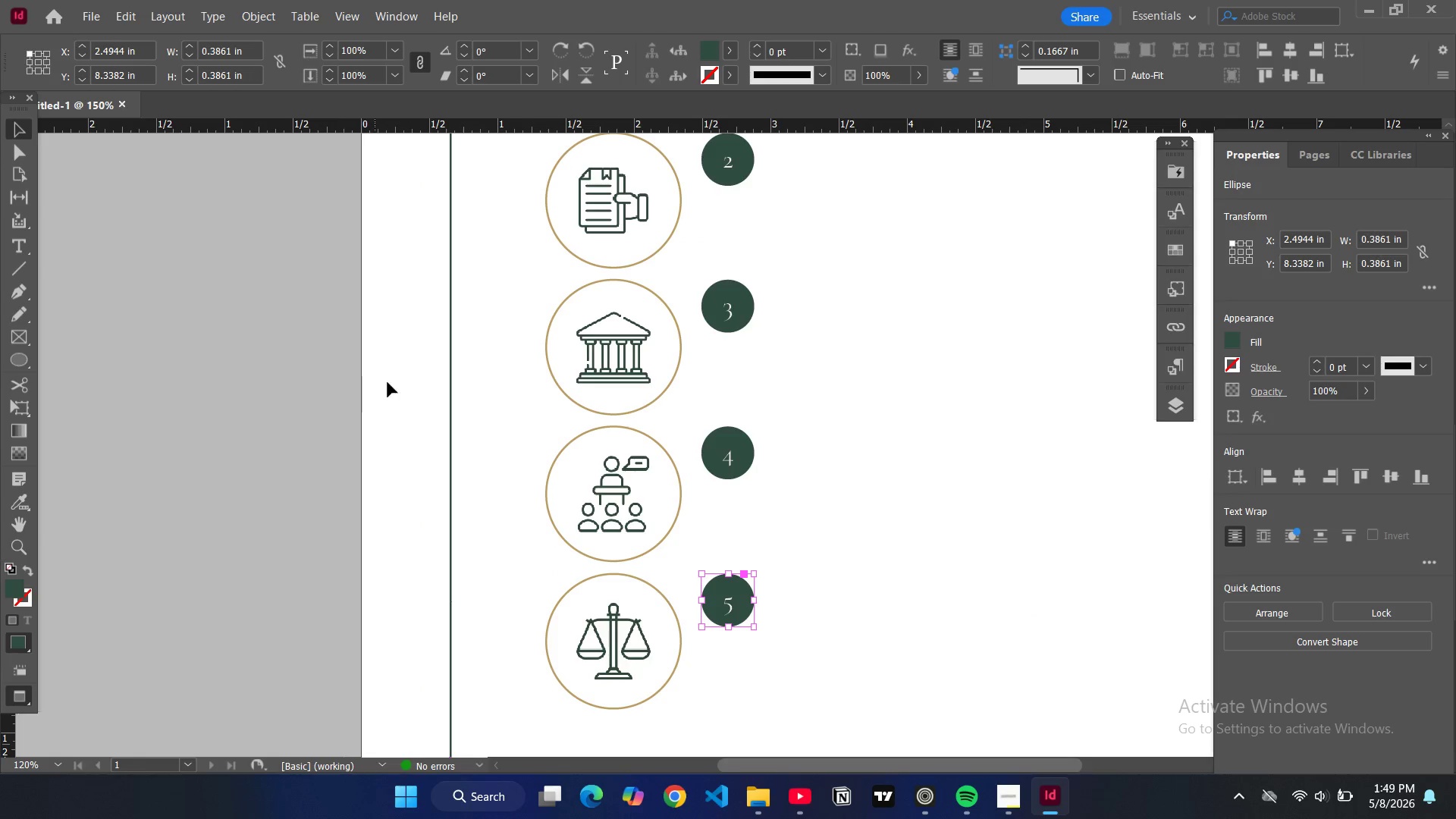 
scroll: coordinate [411, 386], scroll_direction: up, amount: 8.0
 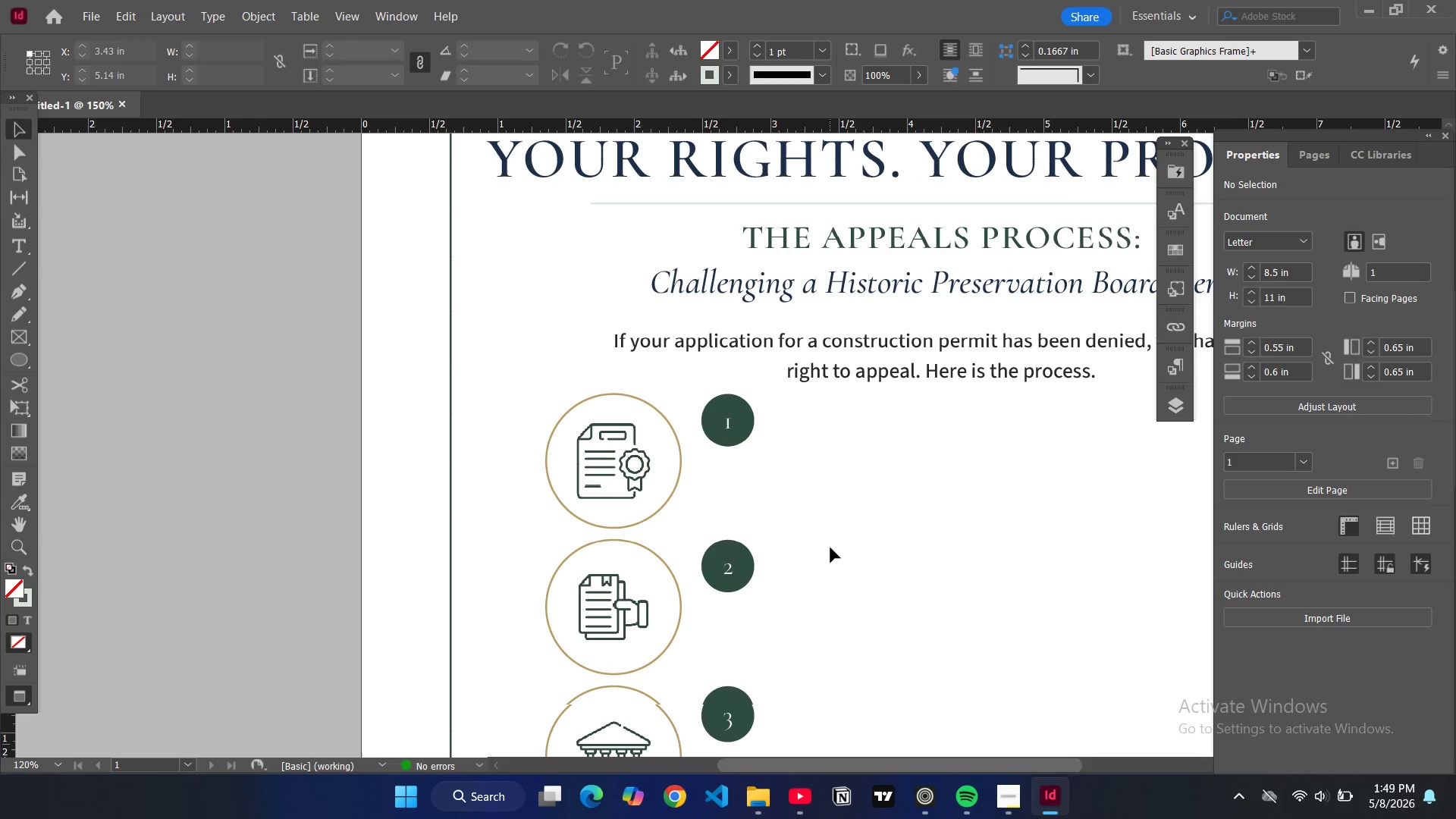 
key(Control+Minus)
 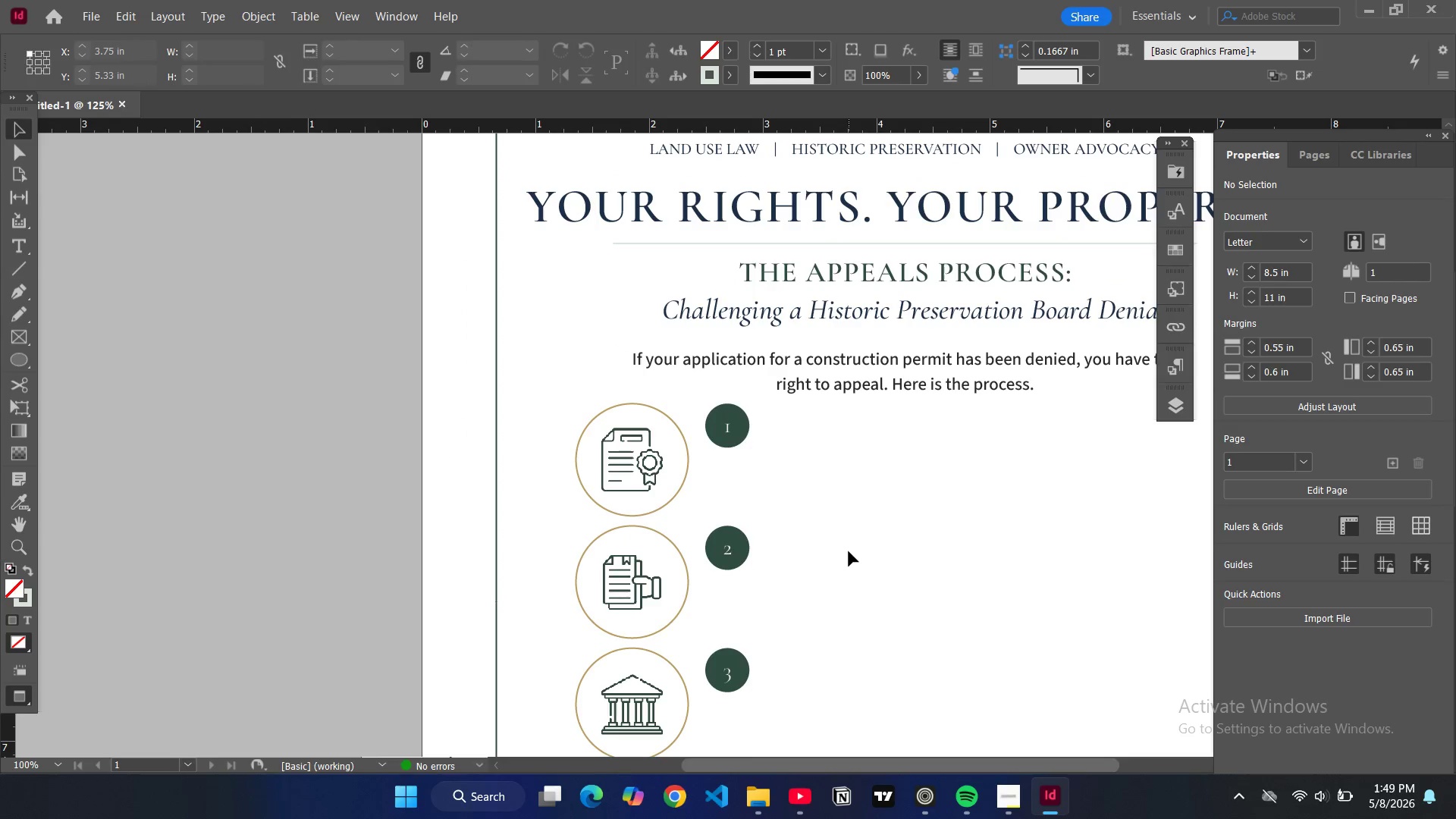 
key(Control+Minus)
 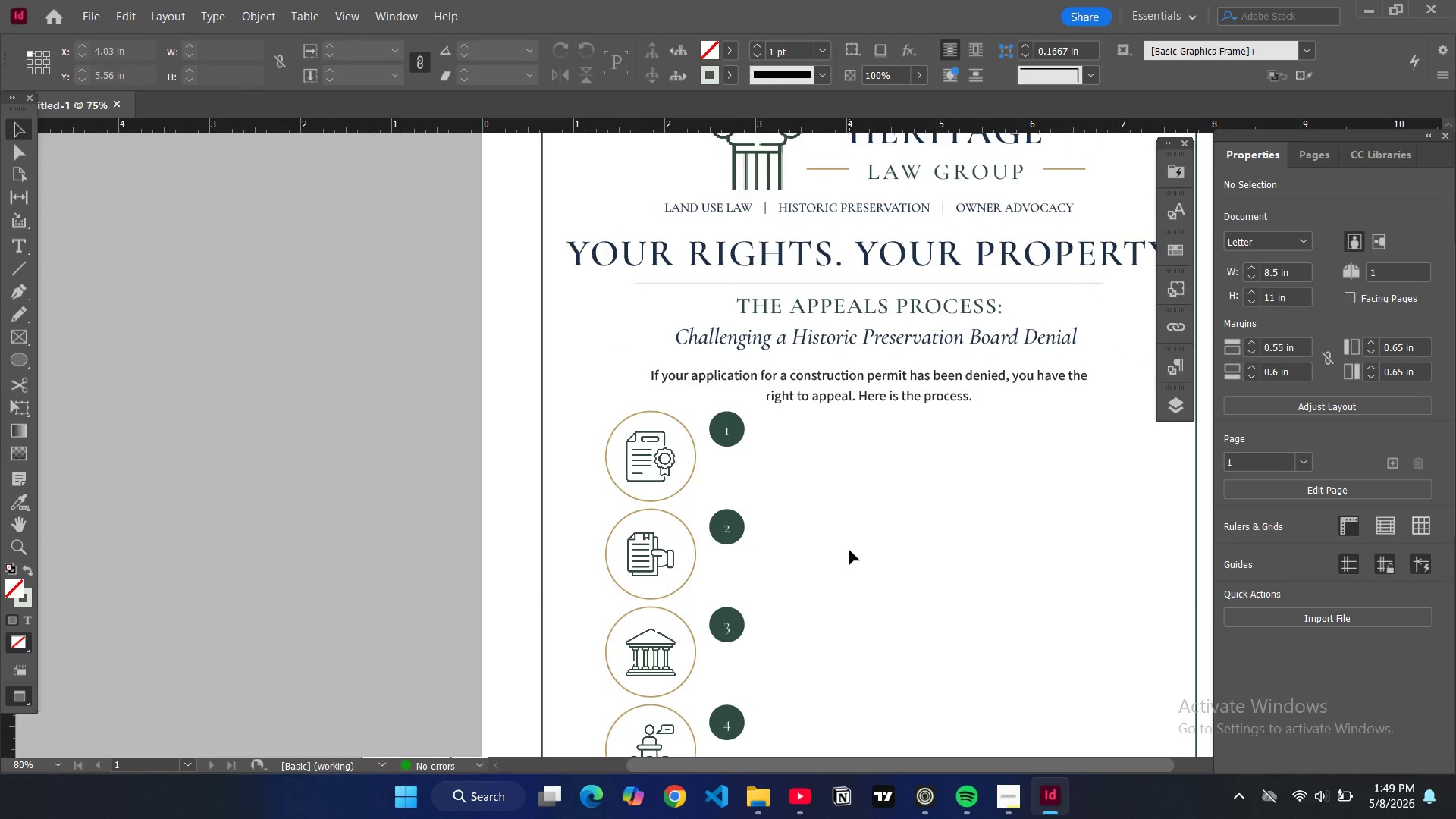 
key(Control+Minus)
 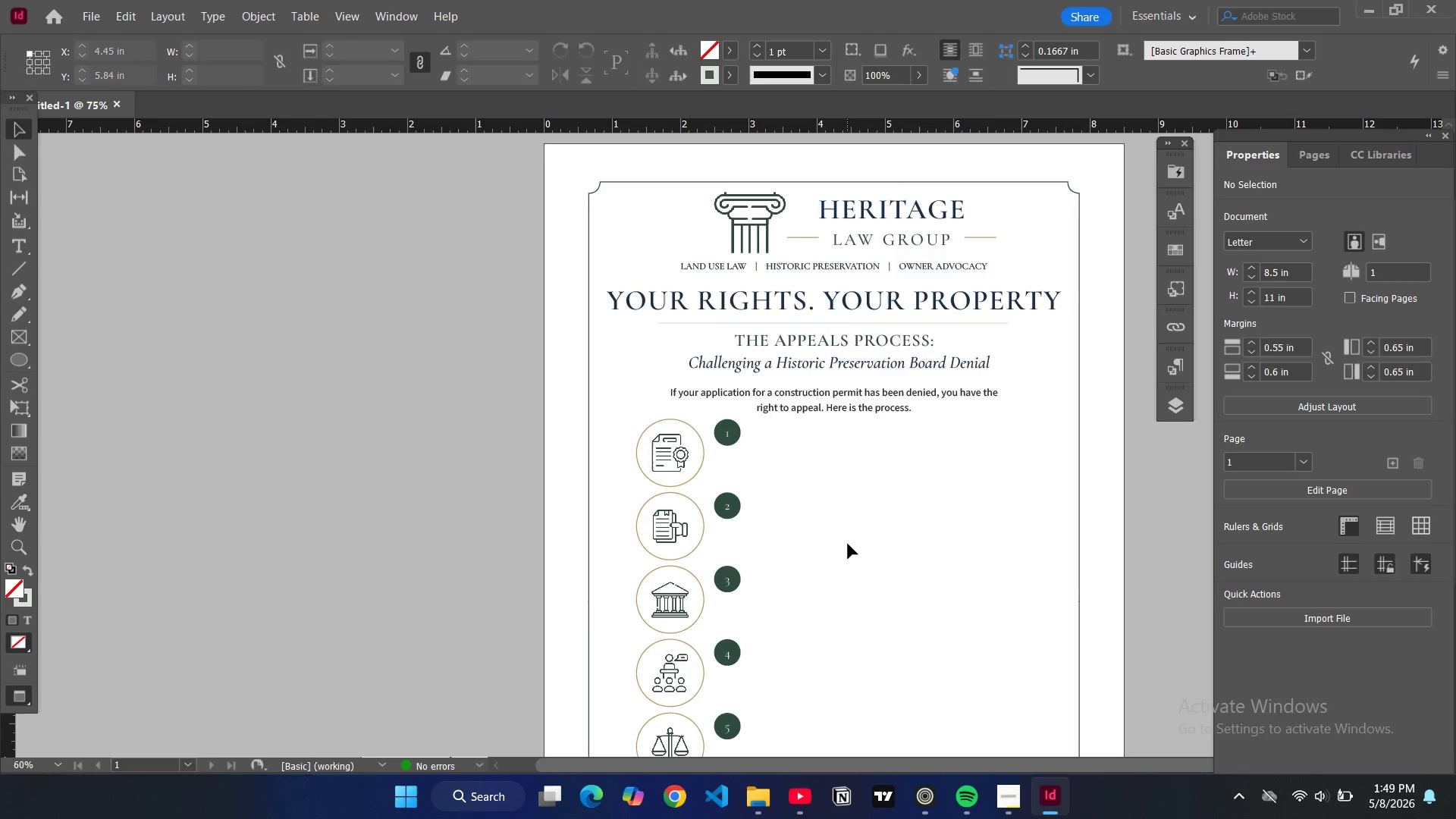 
scroll: coordinate [848, 543], scroll_direction: down, amount: 2.0
 